 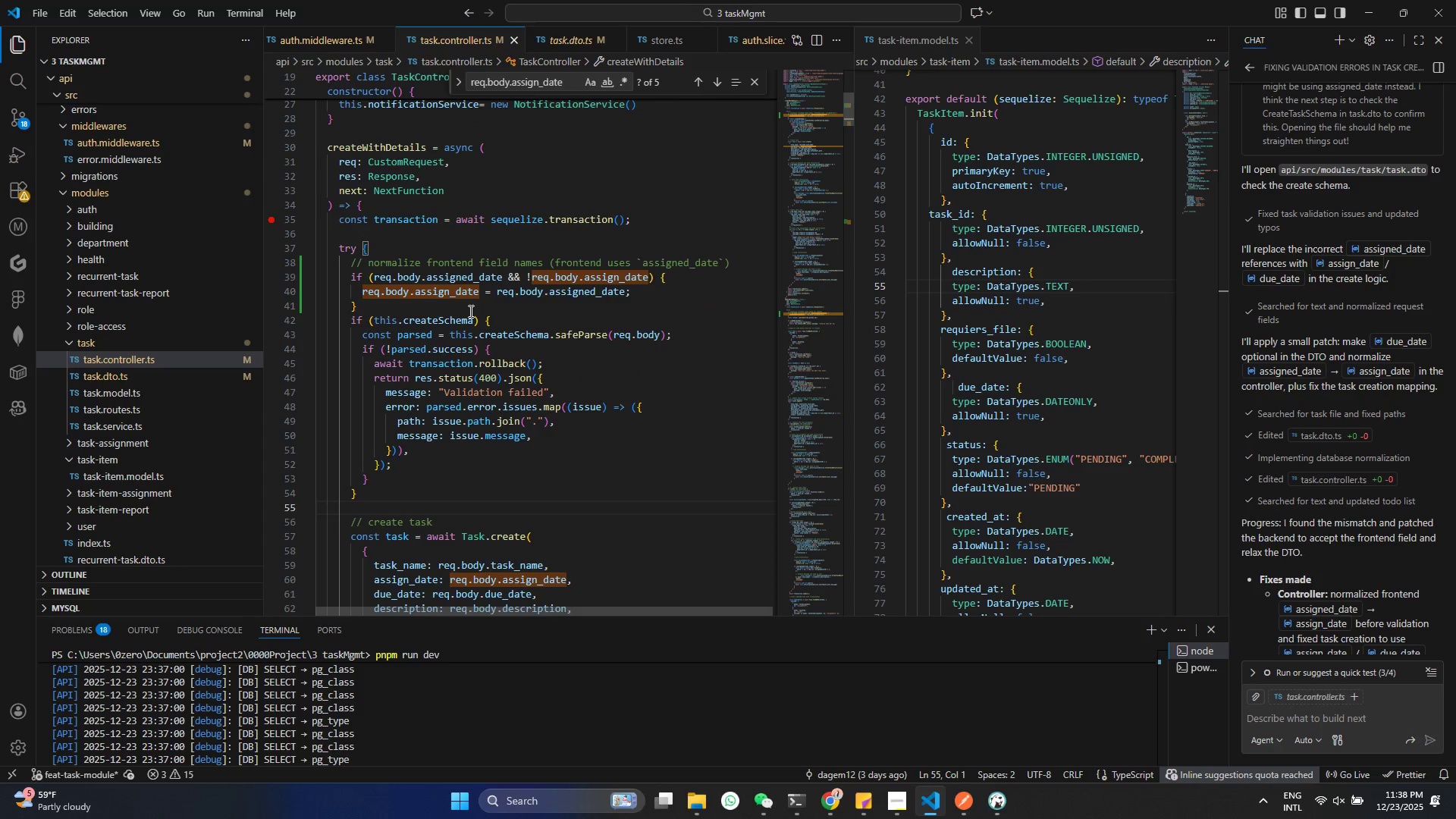 
scroll: coordinate [469, 311], scroll_direction: down, amount: 6.0
 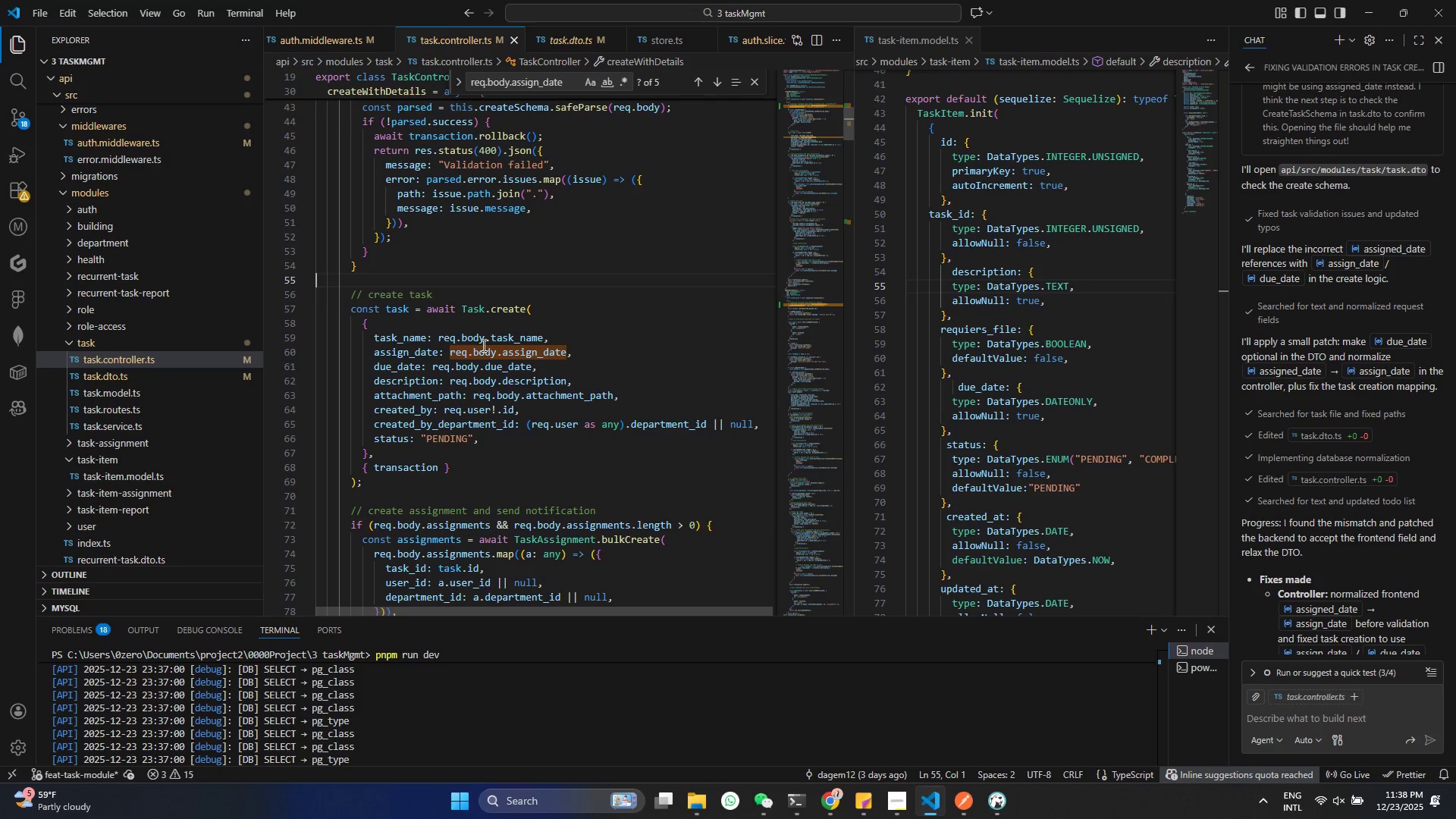 
left_click([482, 436])
 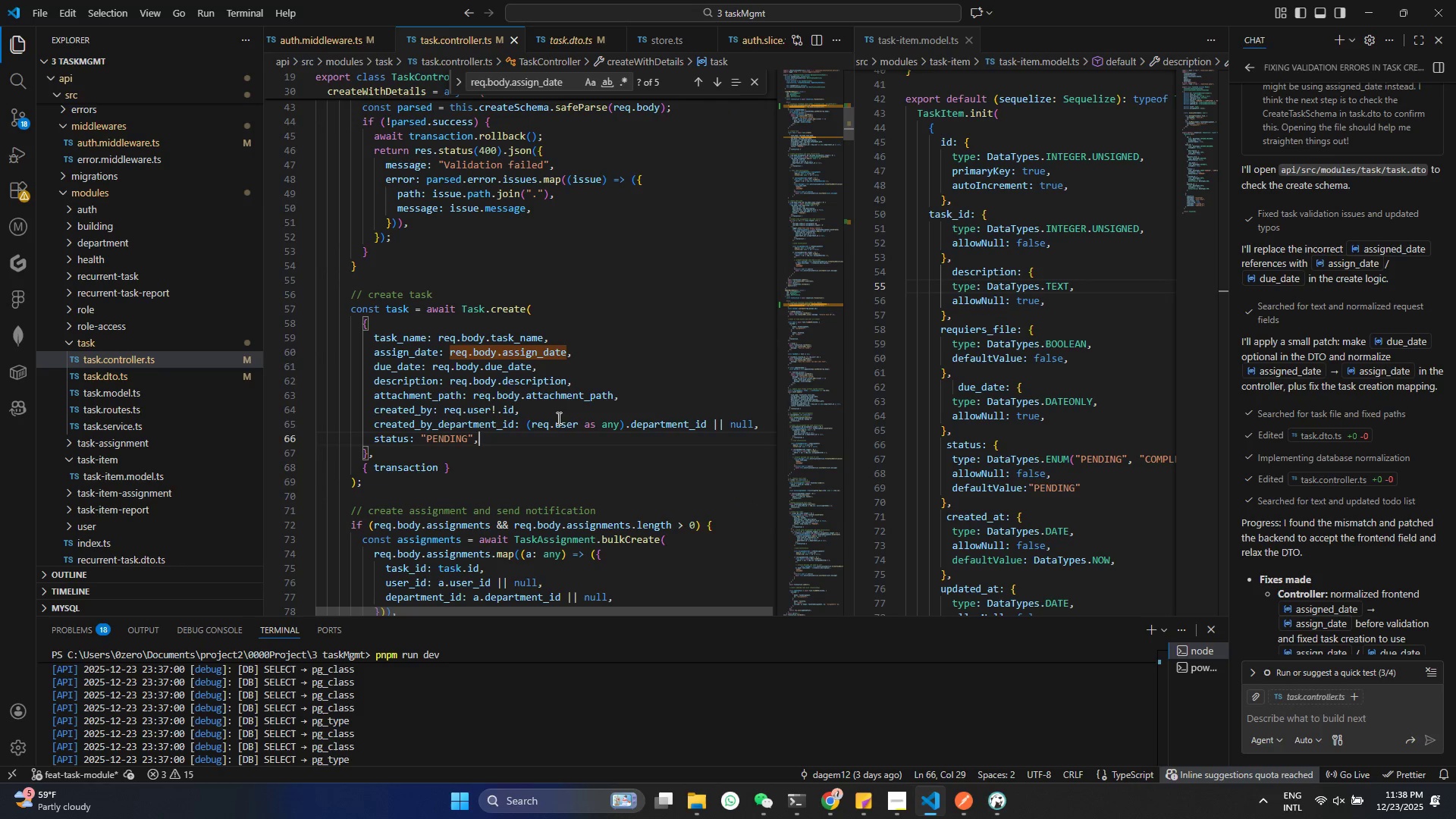 
left_click([557, 418])
 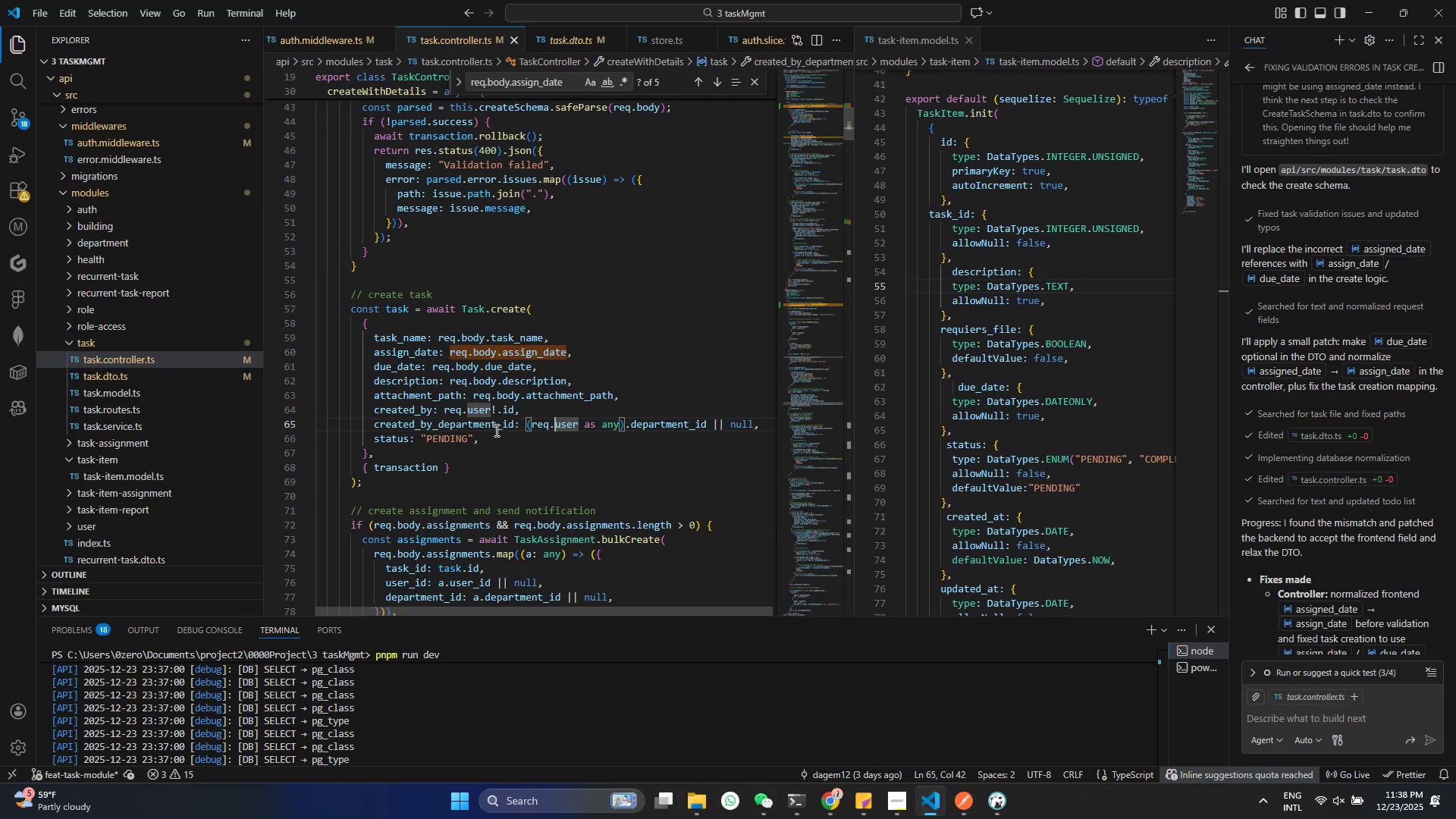 
left_click([516, 425])
 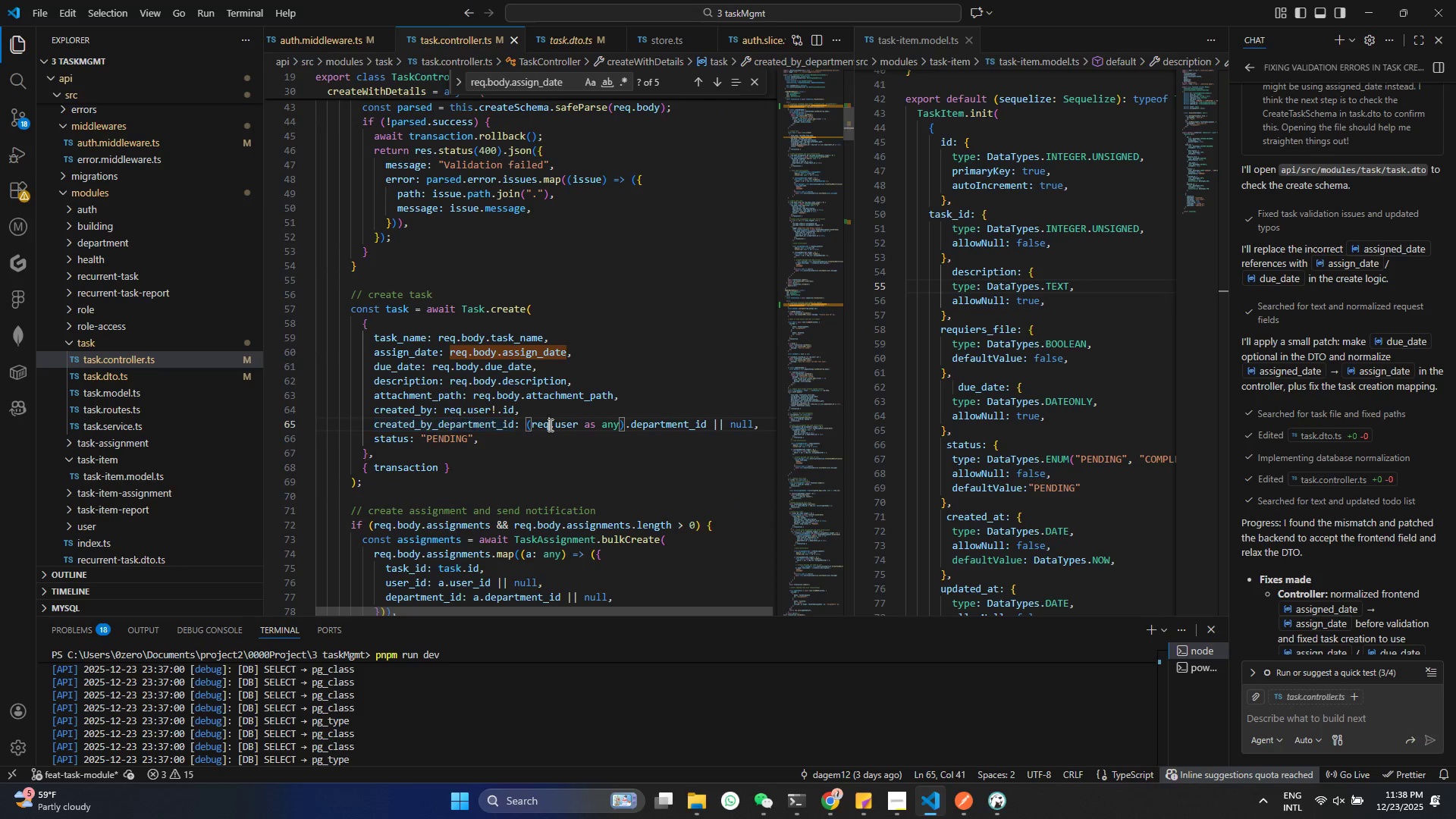 
double_click([549, 425])
 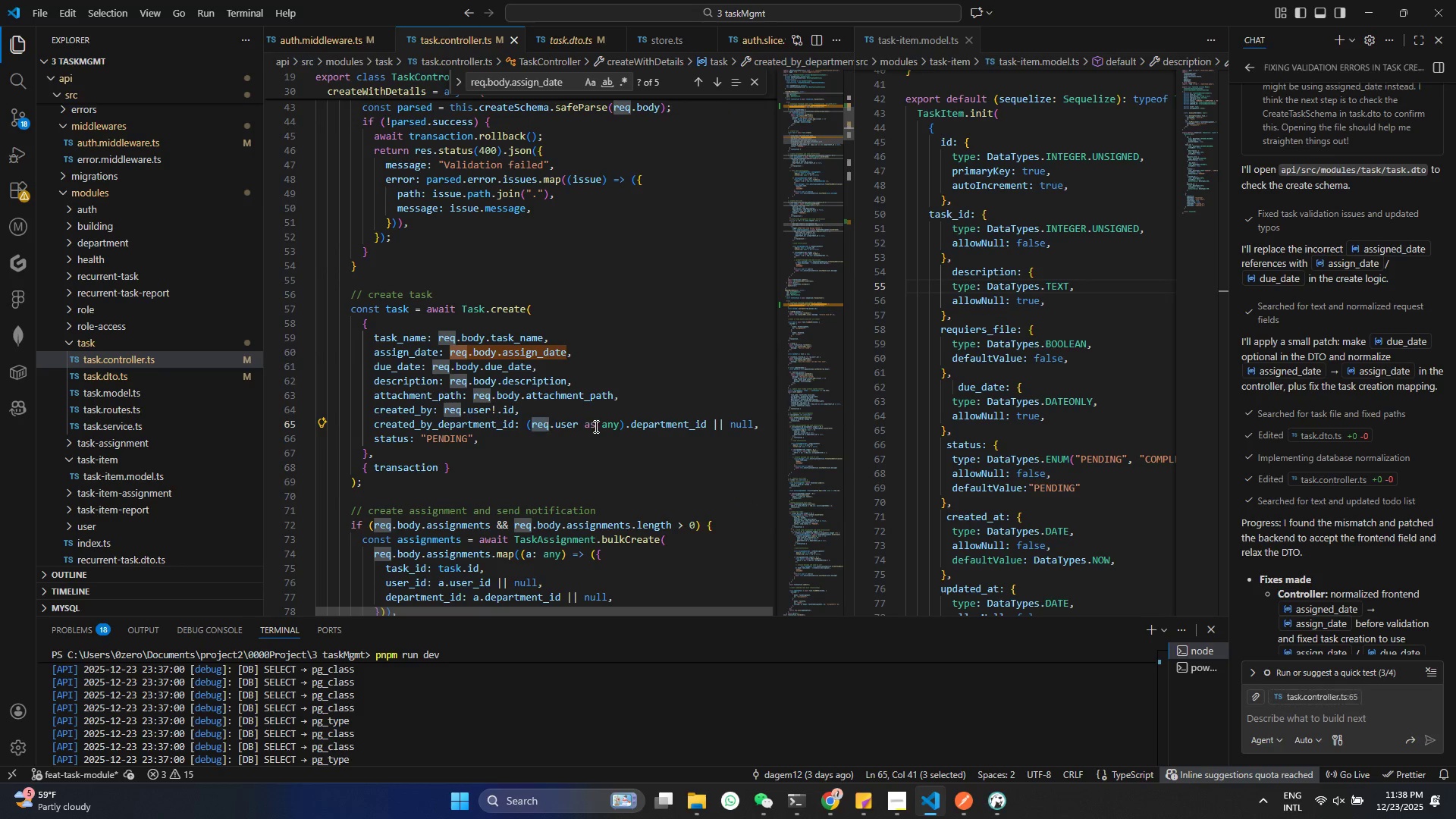 
left_click([595, 426])
 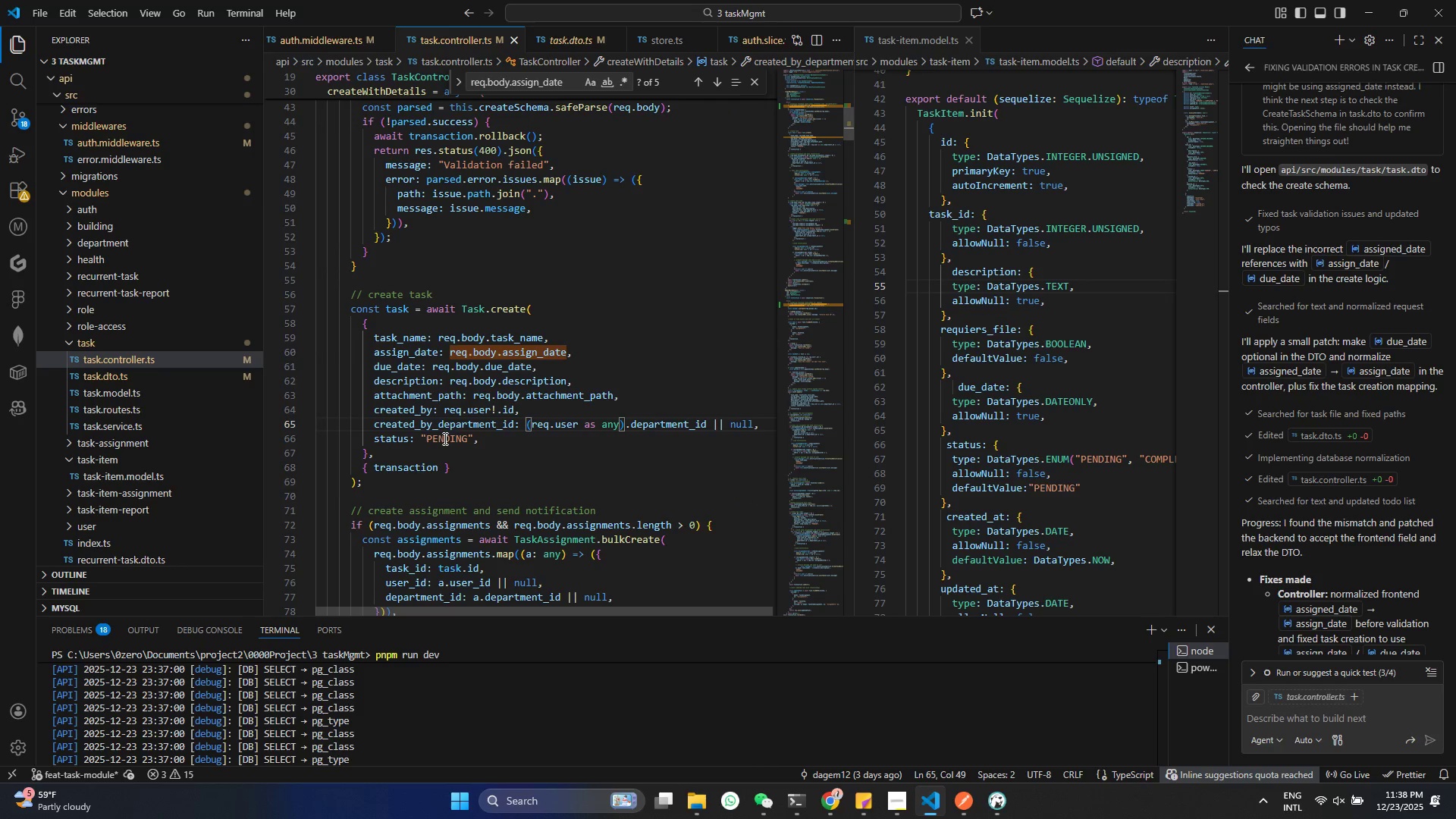 
left_click([444, 438])
 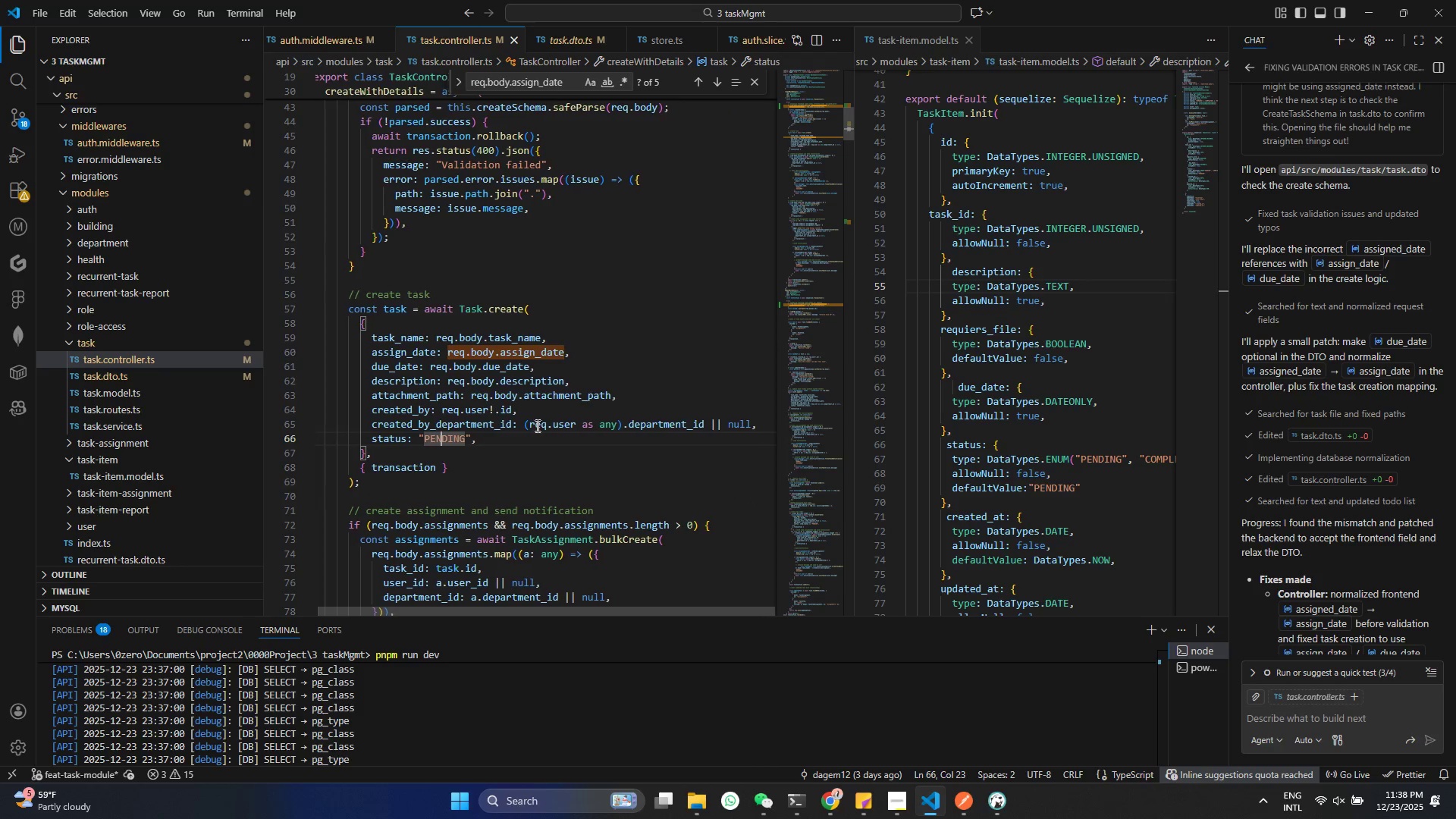 
left_click([536, 425])
 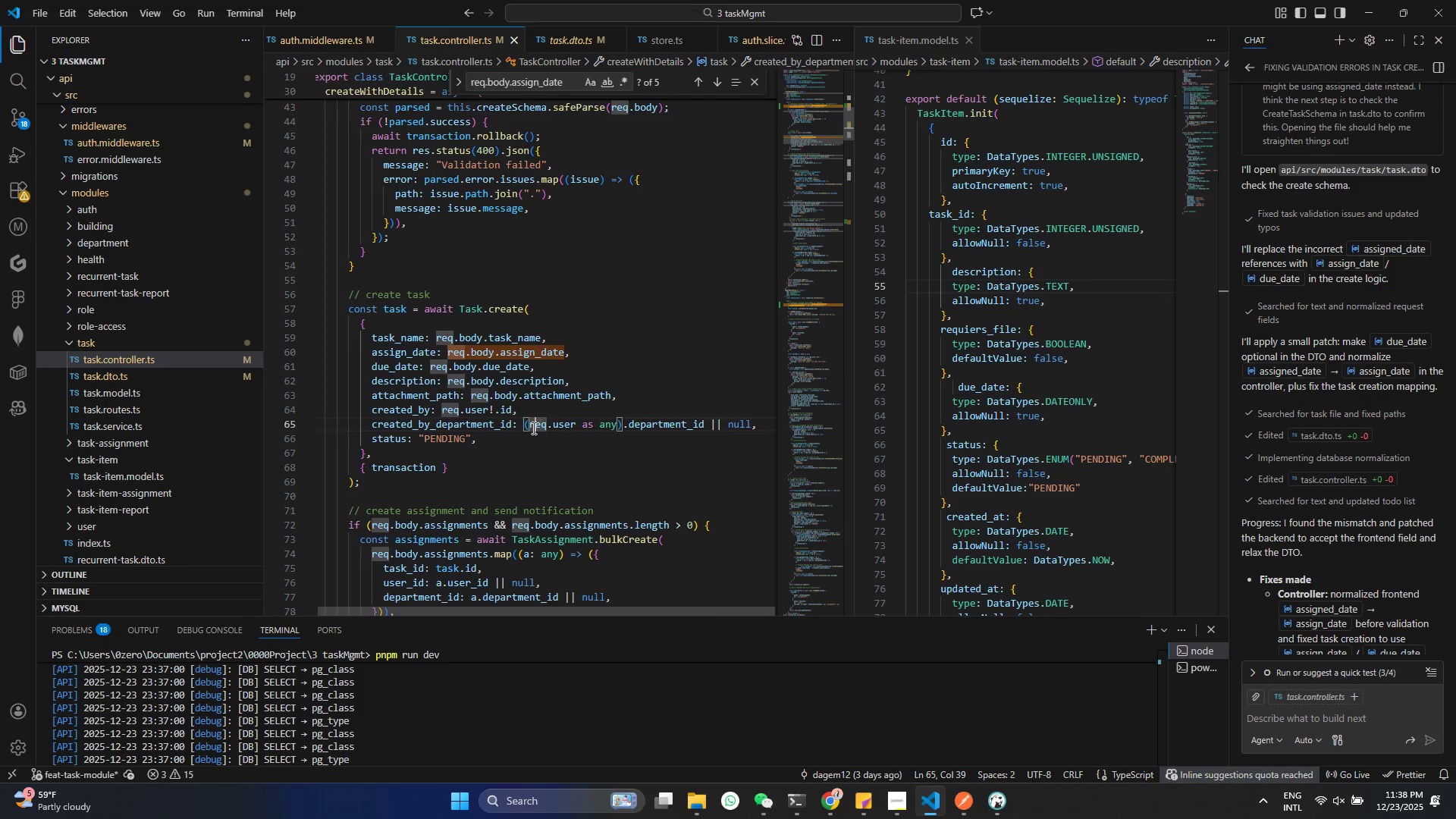 
scroll: coordinate [532, 428], scroll_direction: up, amount: 1.0
 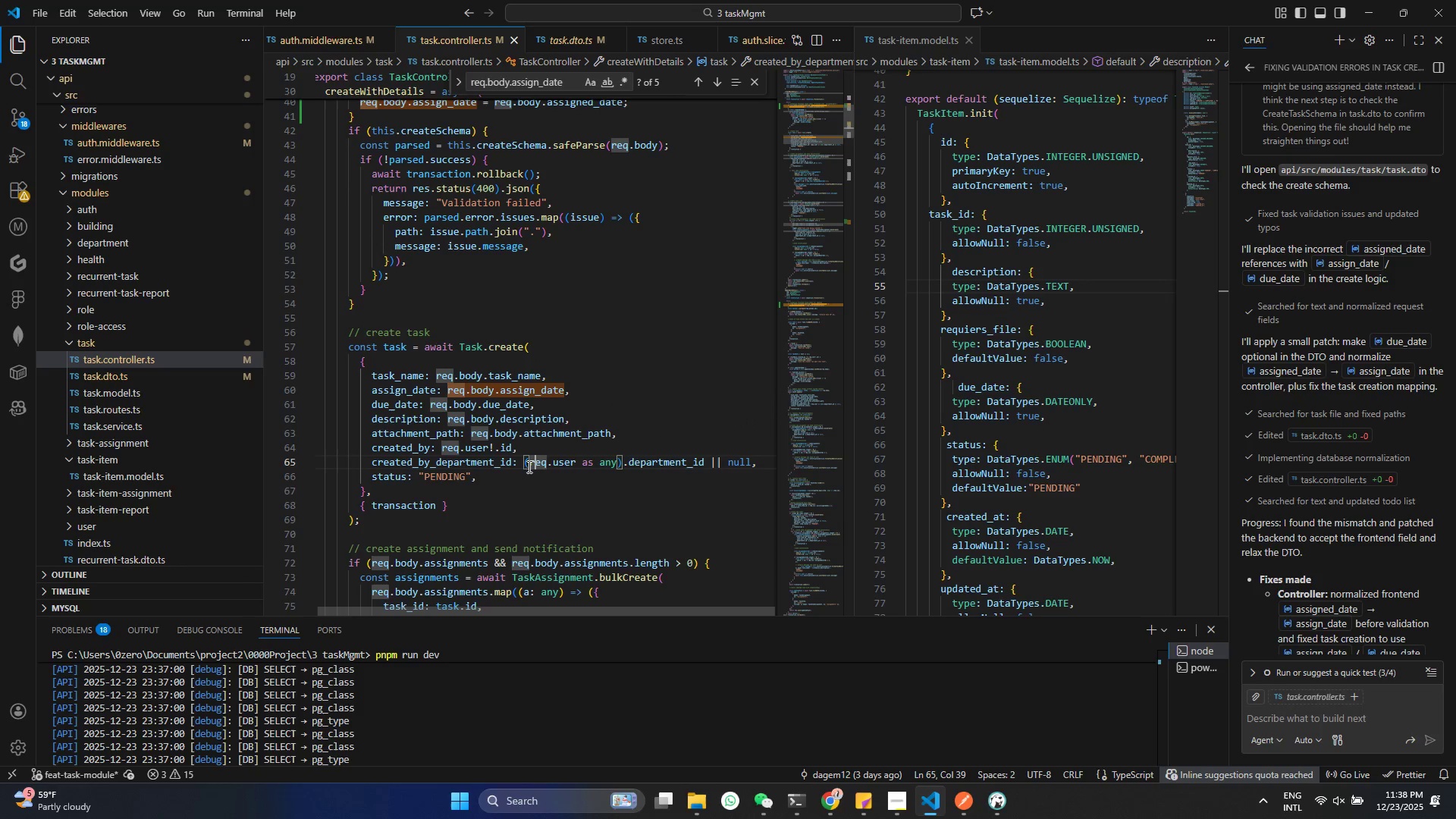 
left_click_drag(start_coordinate=[528, 462], to_coordinate=[575, 463])
 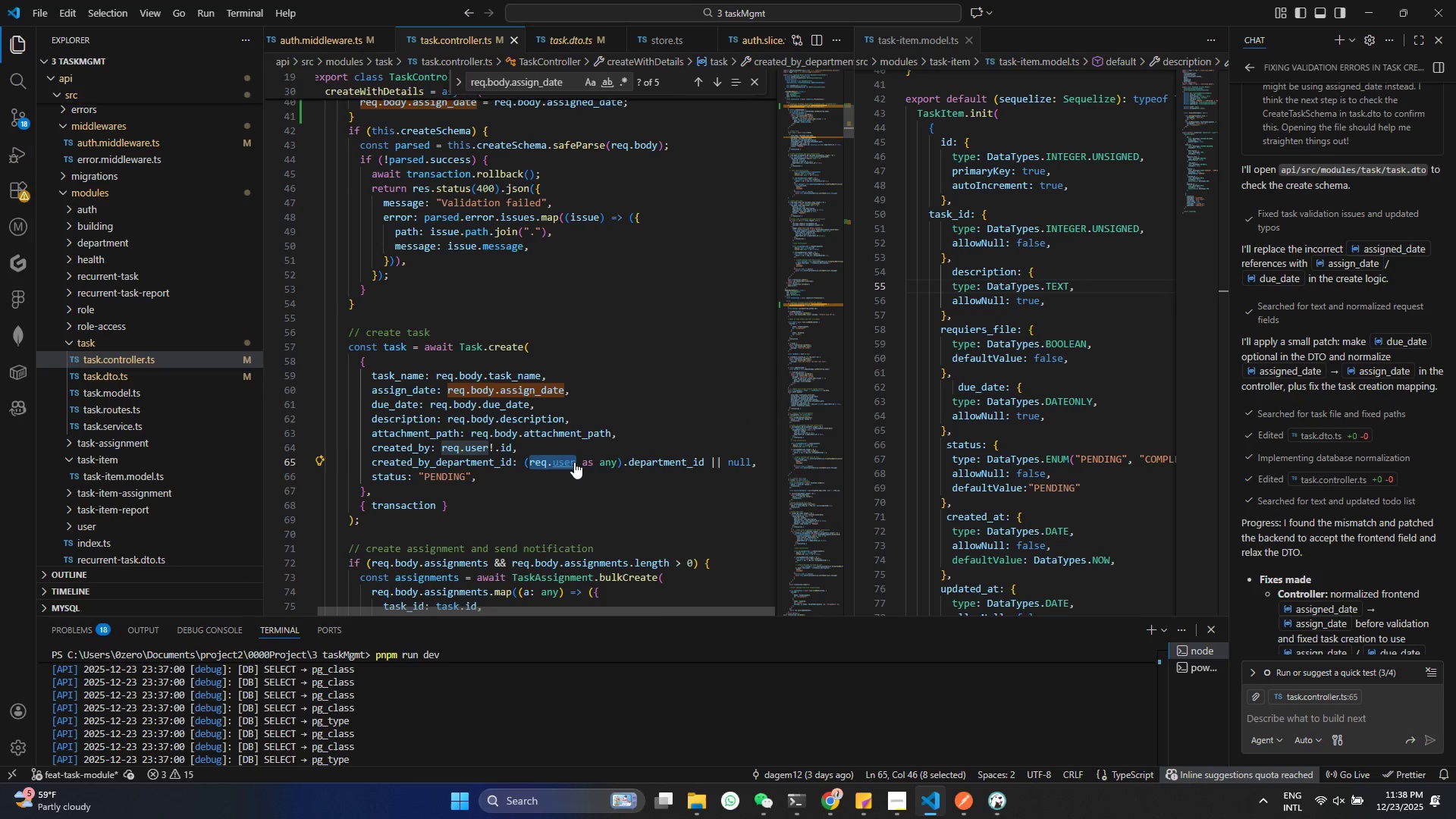 
hold_key(key=C, duration=0.34)
 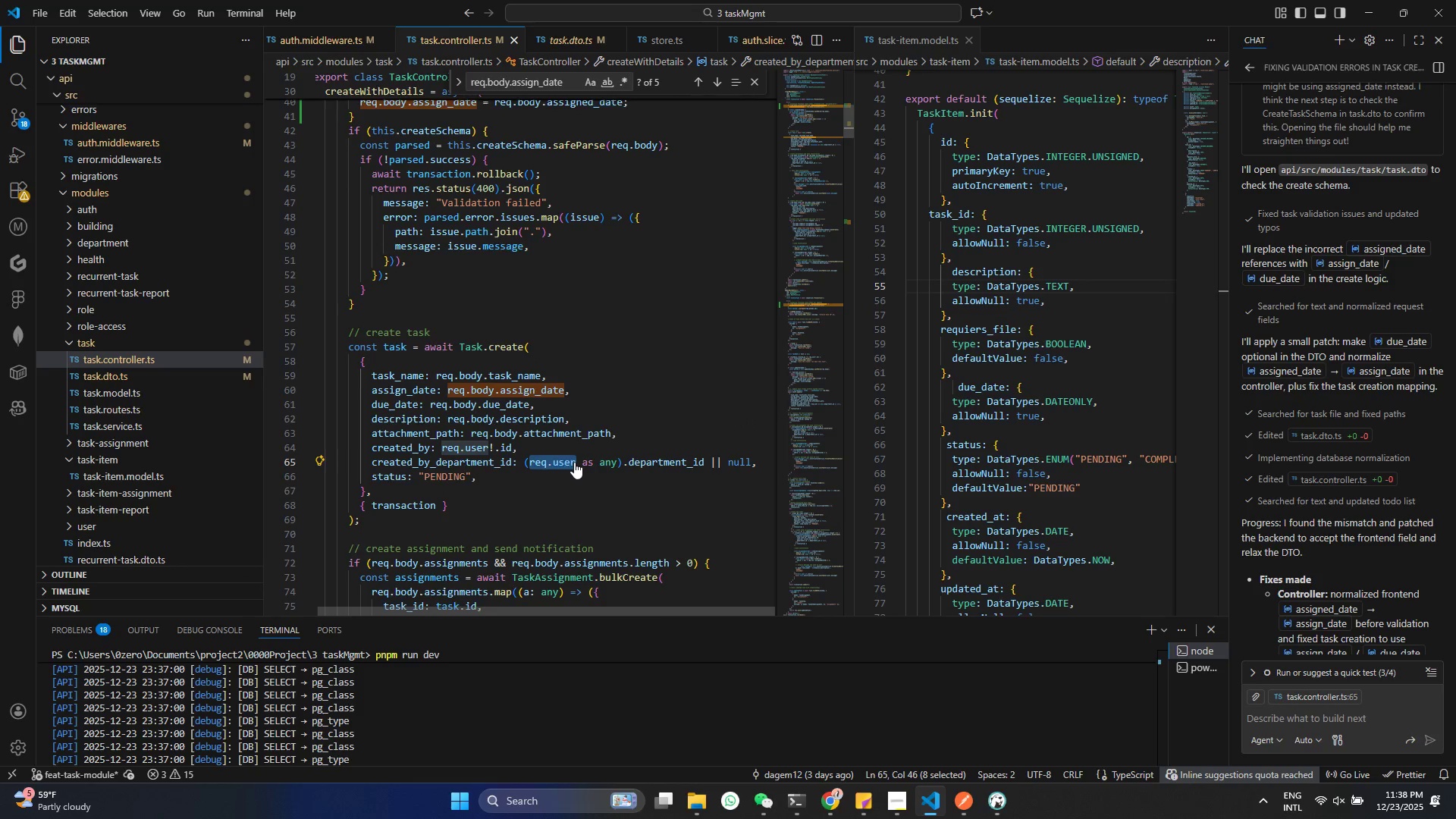 
key(Control+C)
 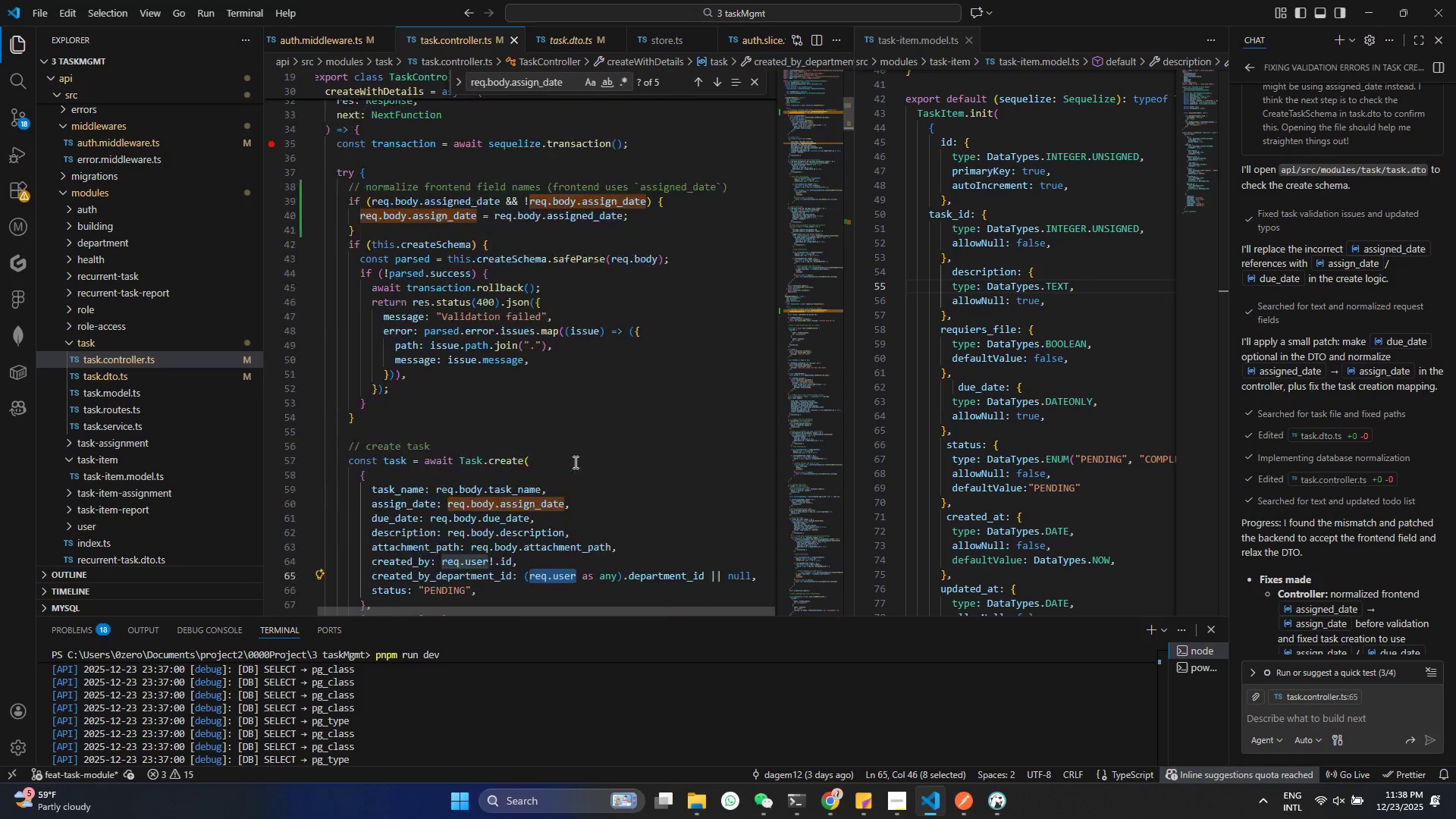 
scroll: coordinate [574, 462], scroll_direction: up, amount: 6.0
 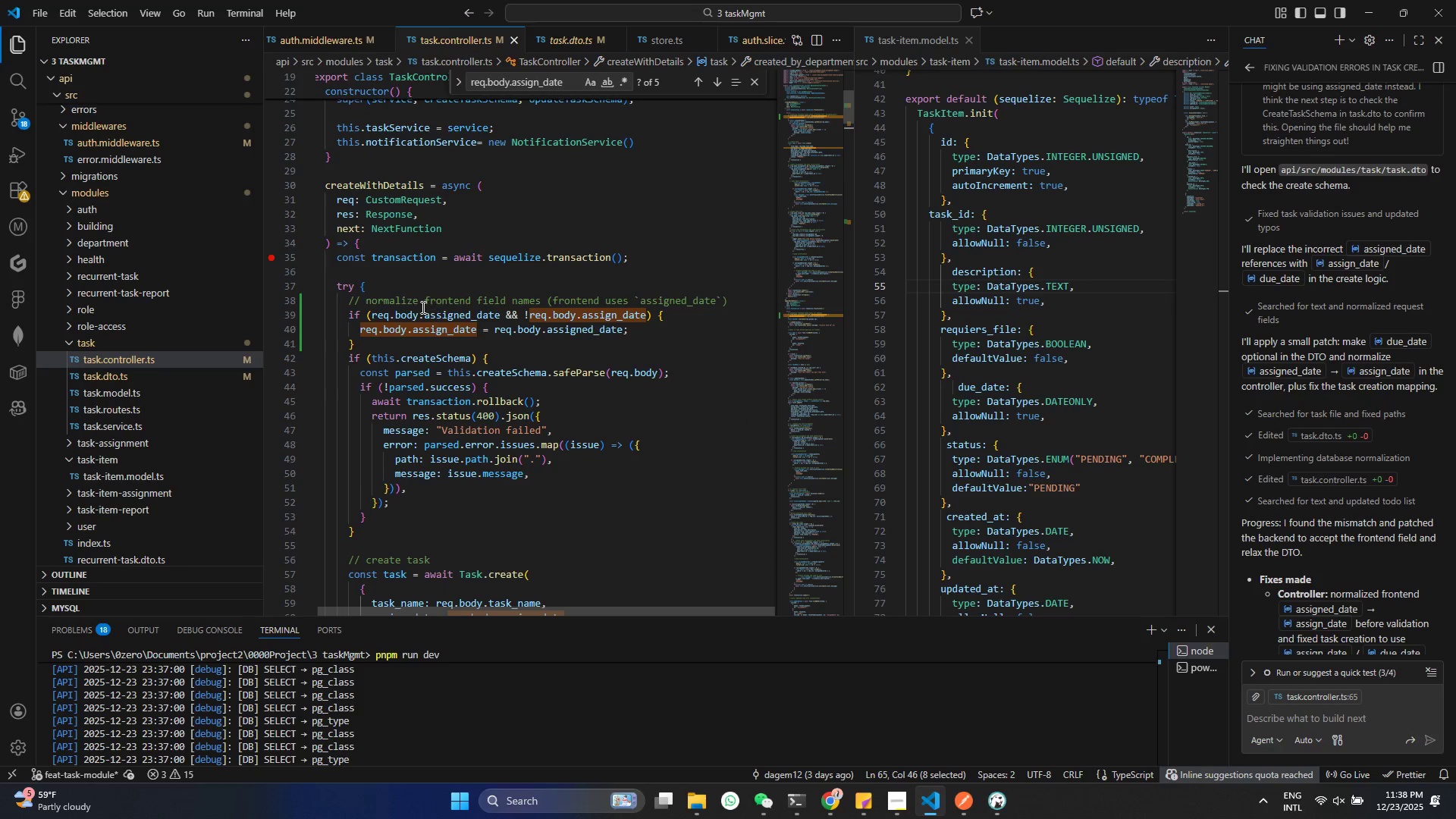 
left_click([406, 290])
 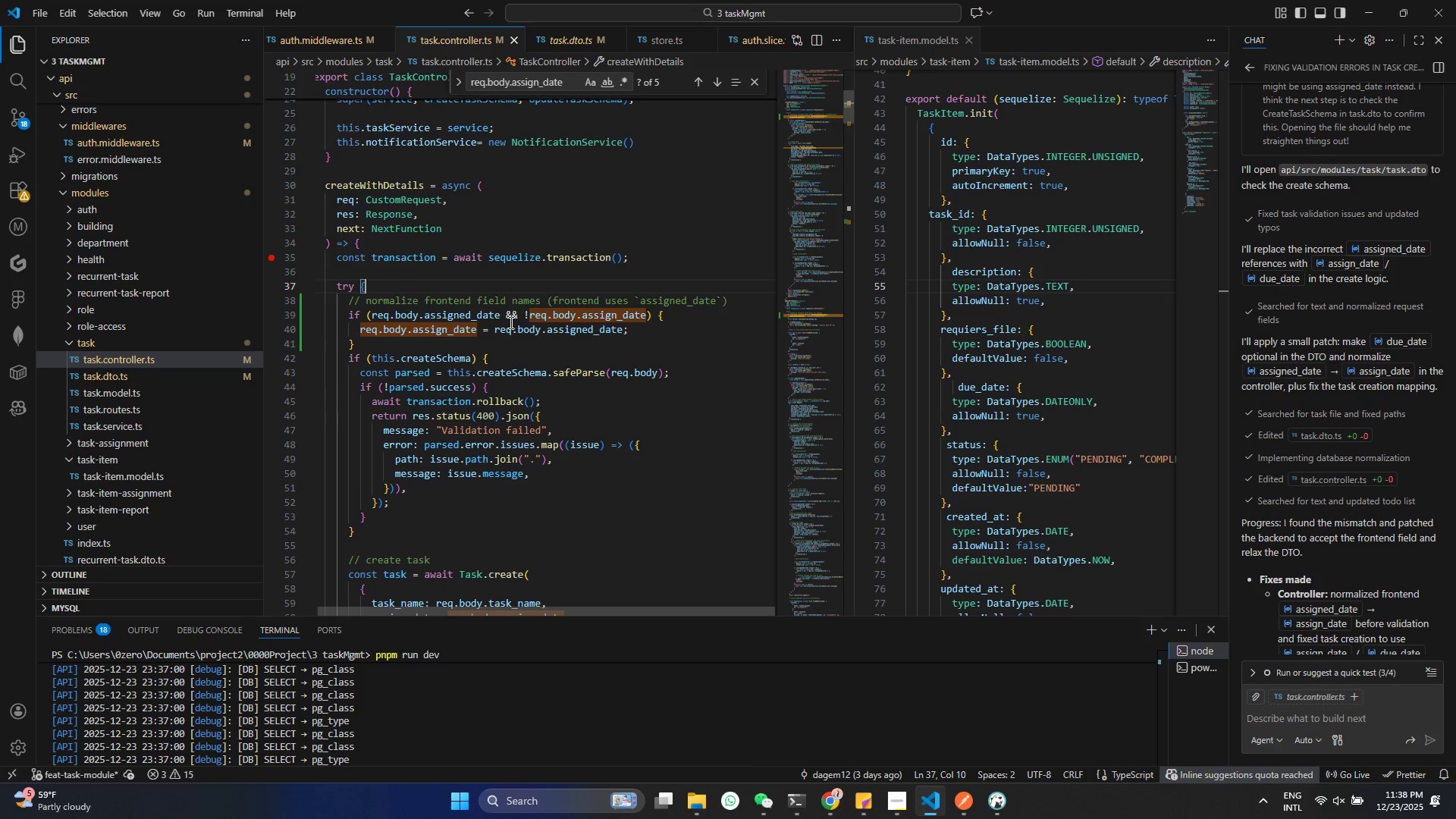 
key(Enter)
 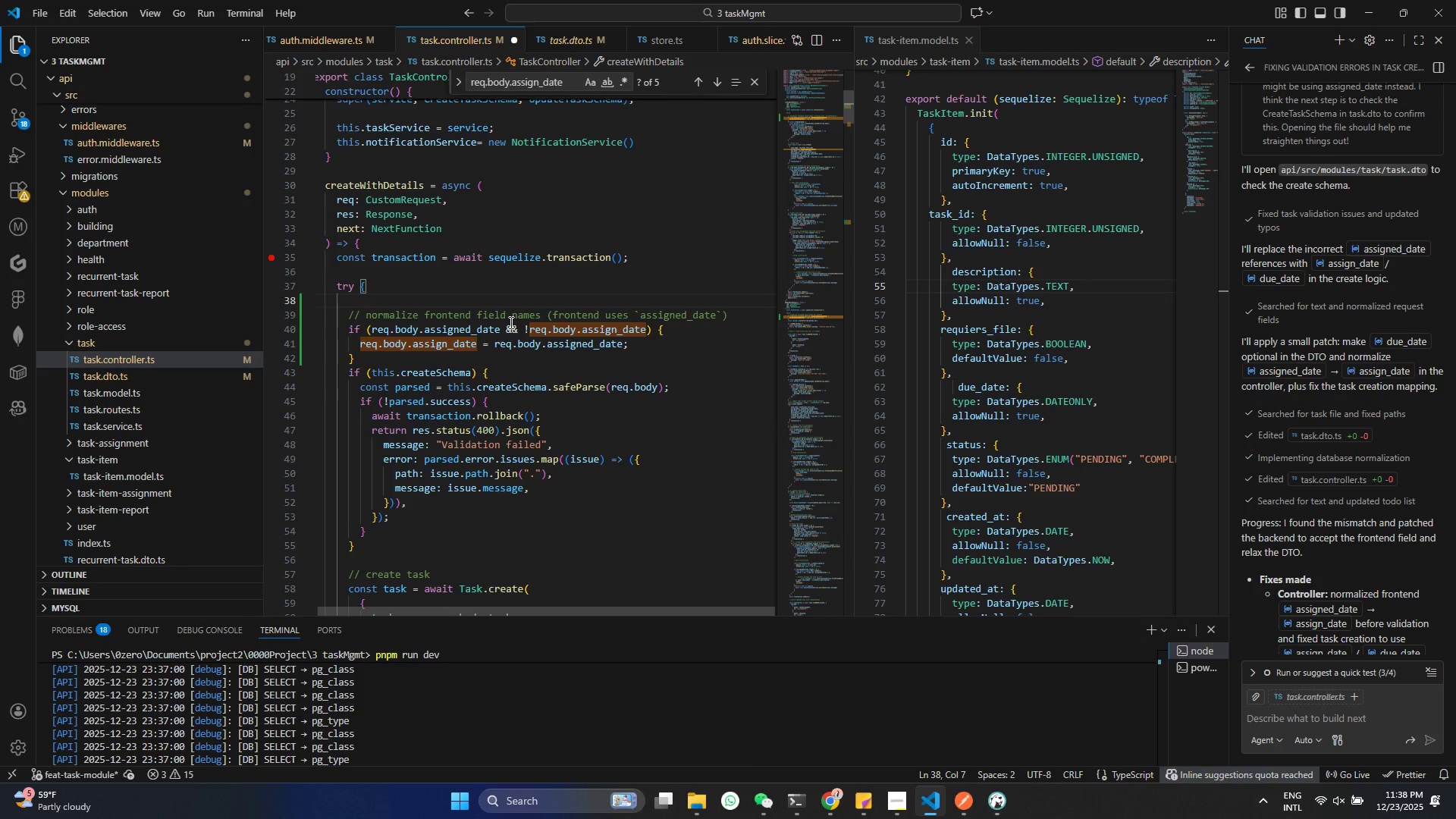 
type(log)
 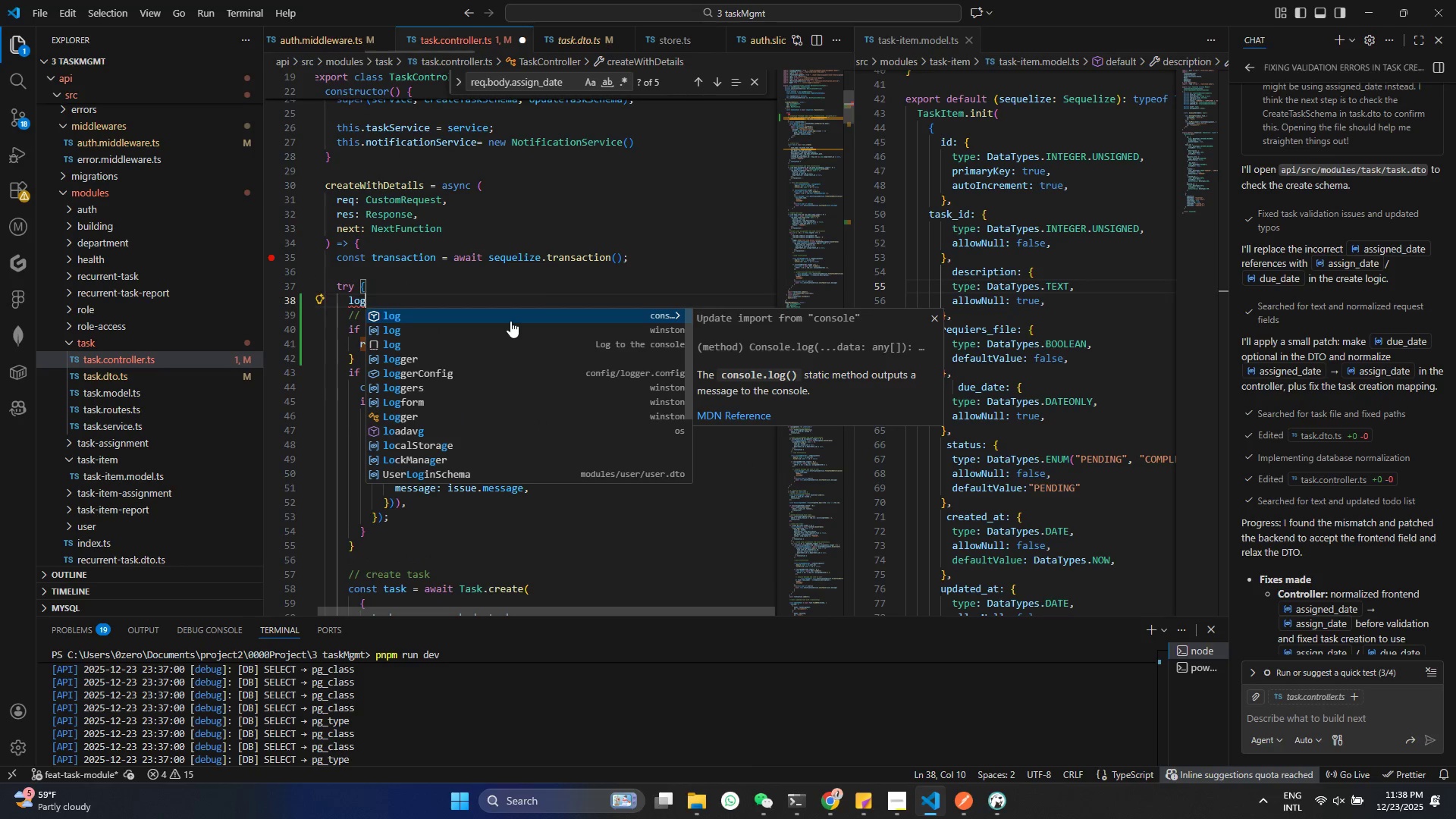 
key(ArrowDown)
 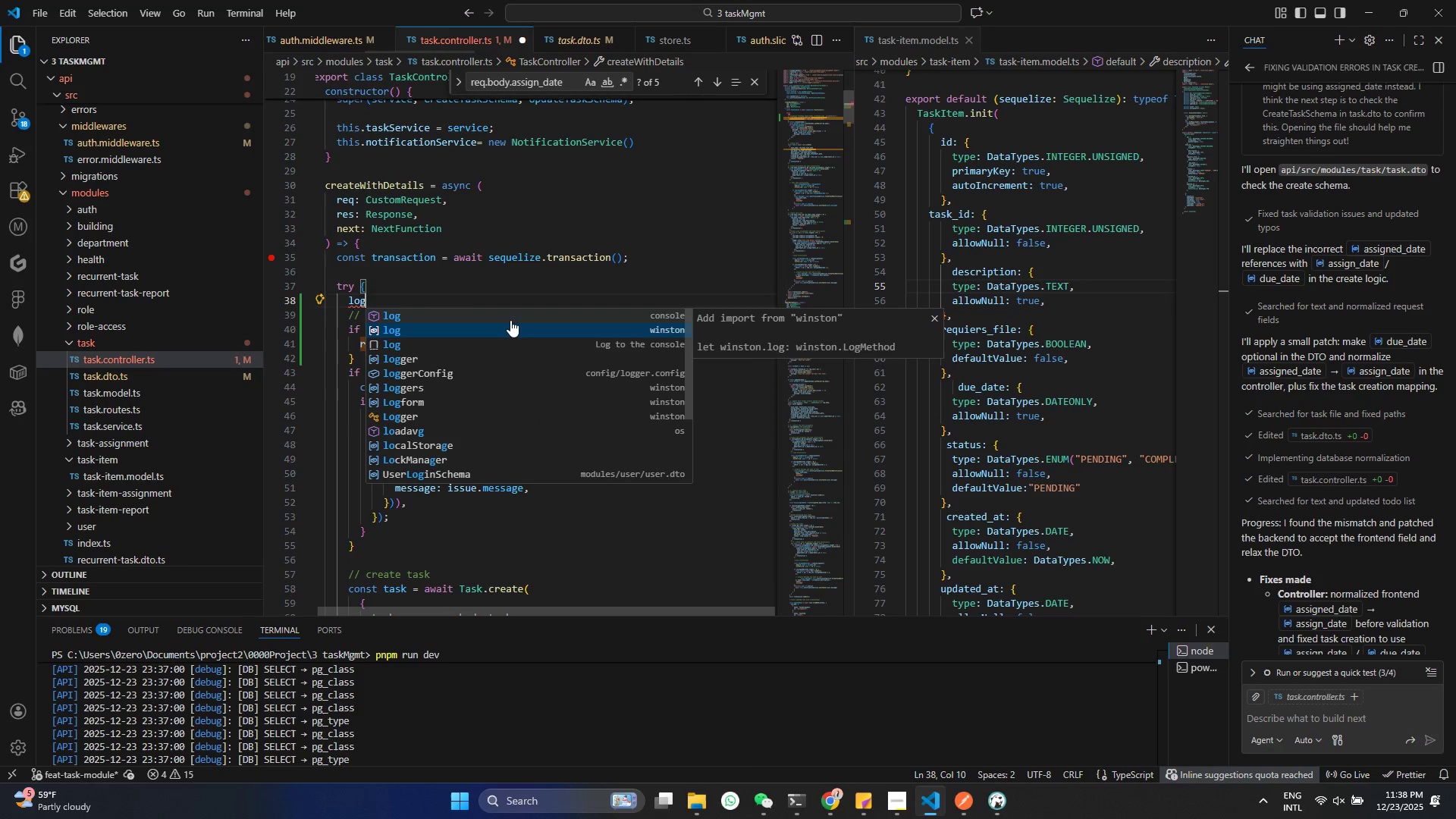 
key(ArrowDown)
 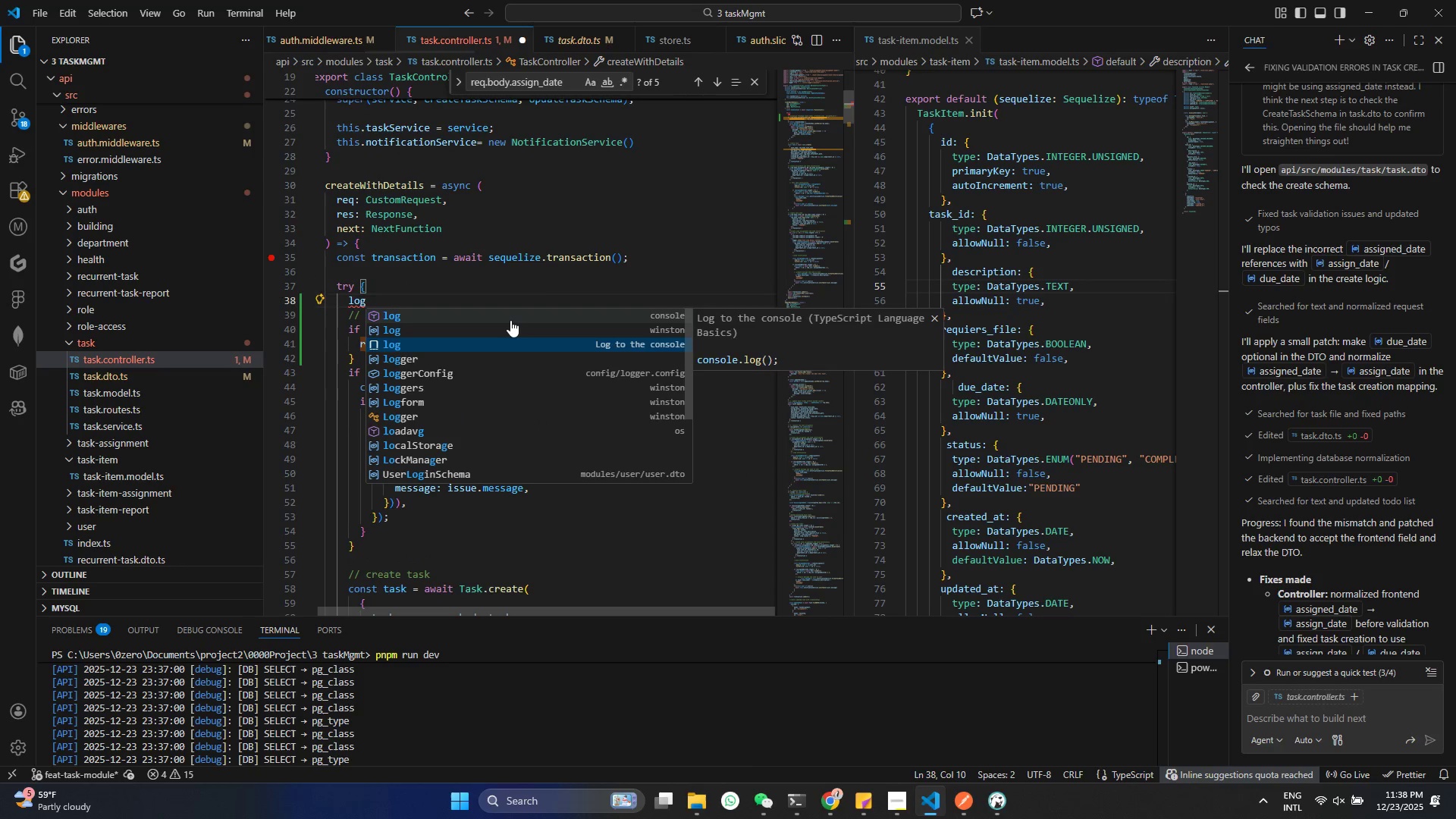 
key(ArrowDown)
 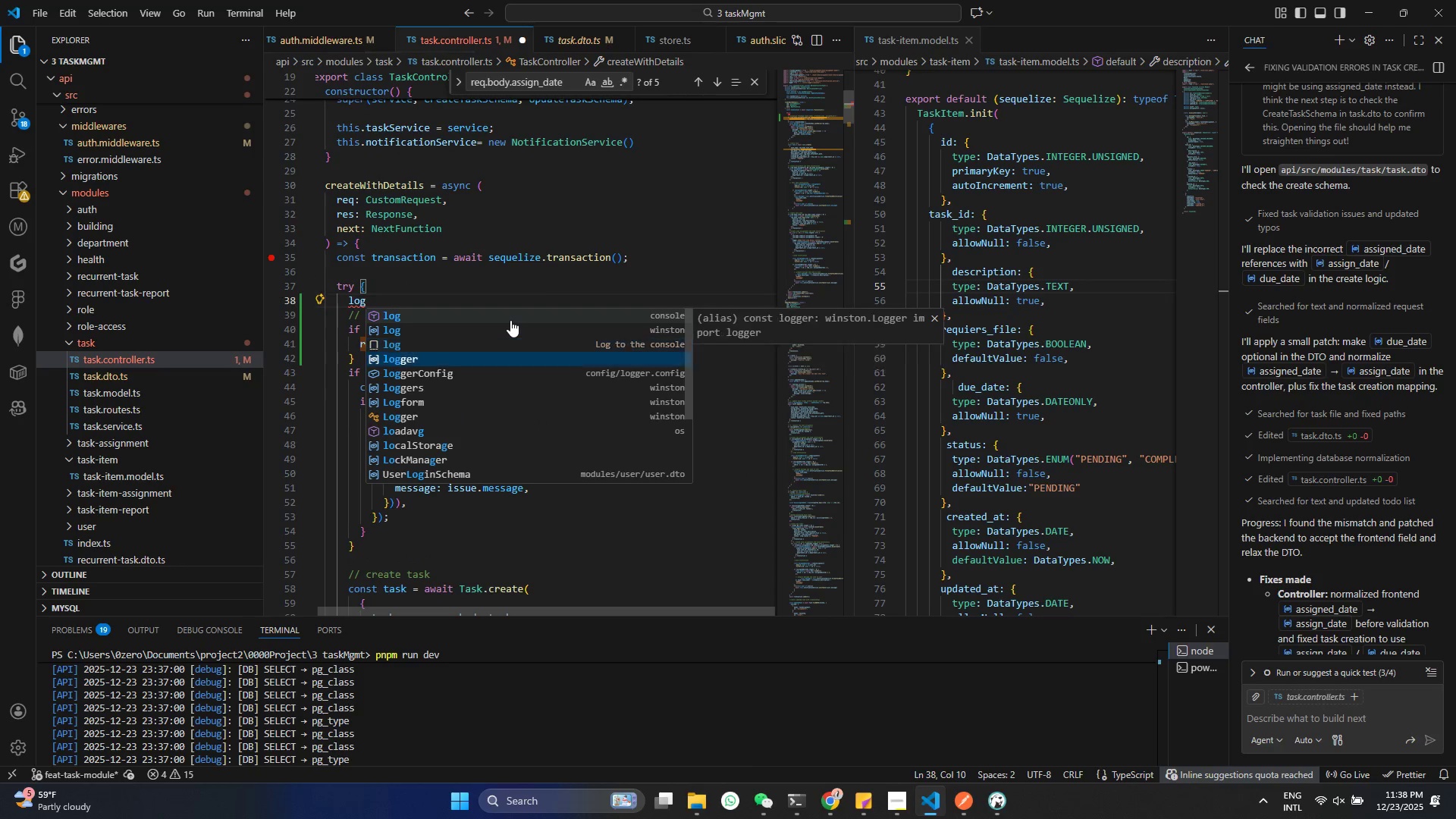 
key(ArrowDown)
 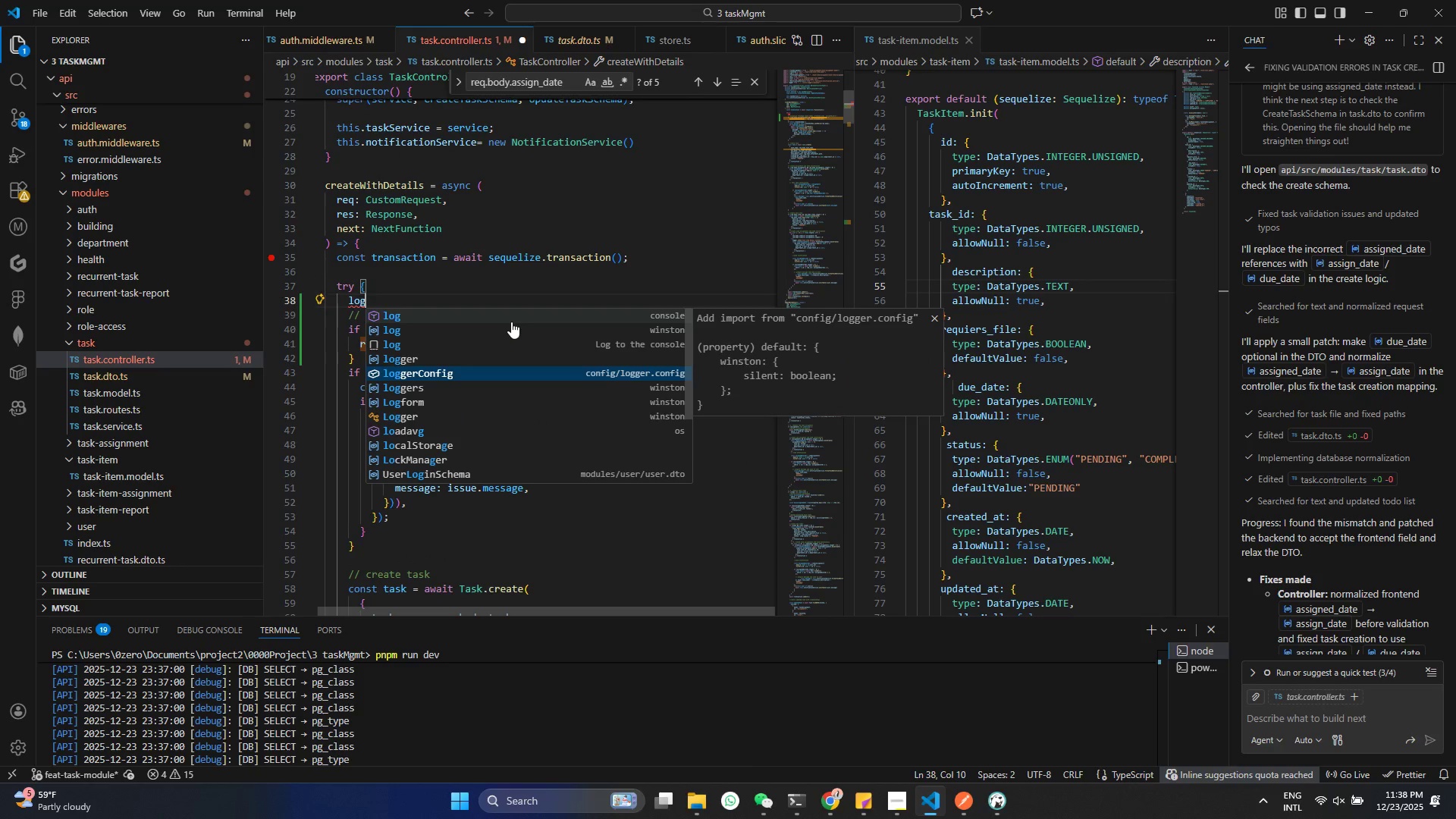 
key(ArrowUp)
 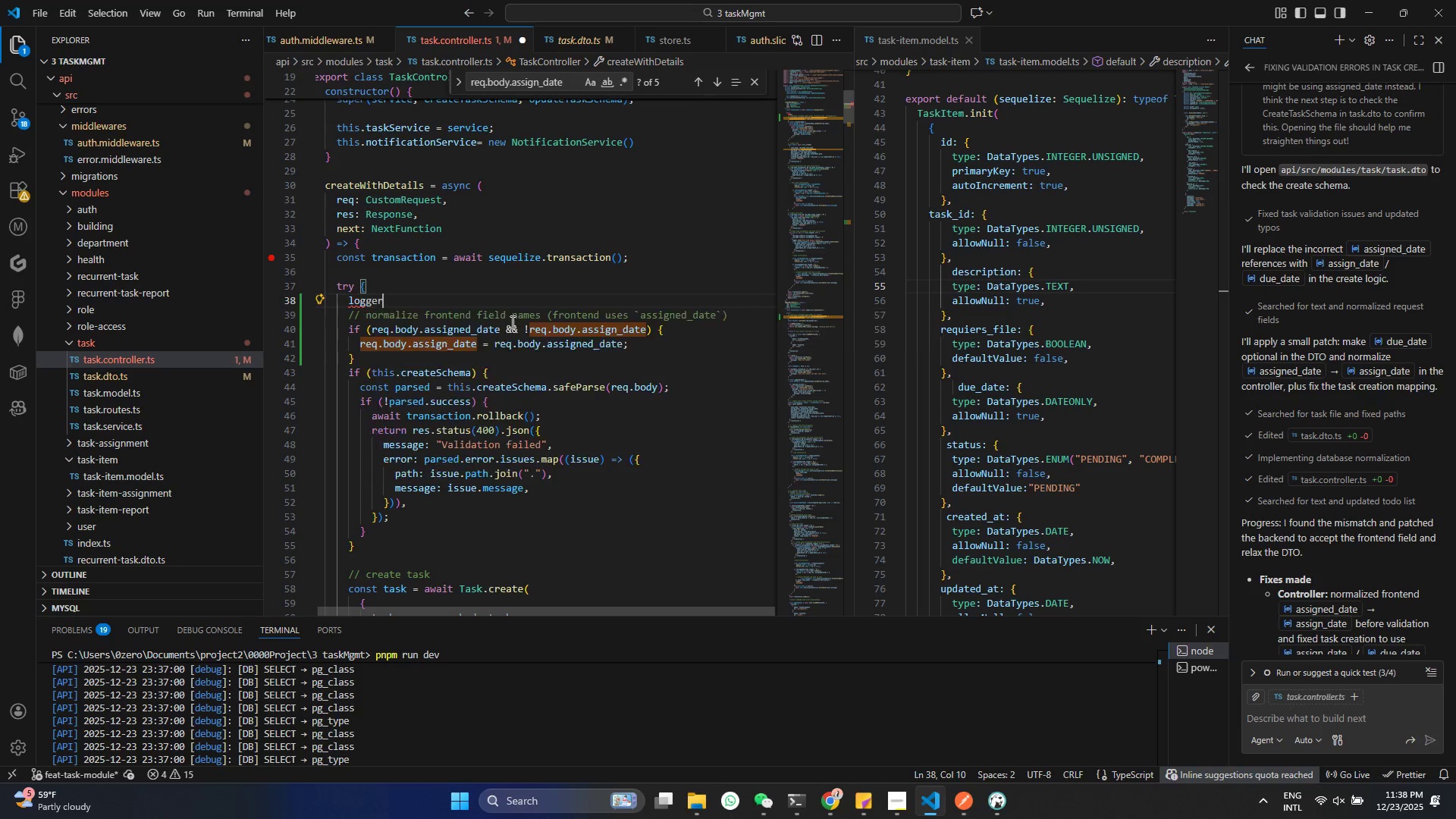 
key(Enter)
 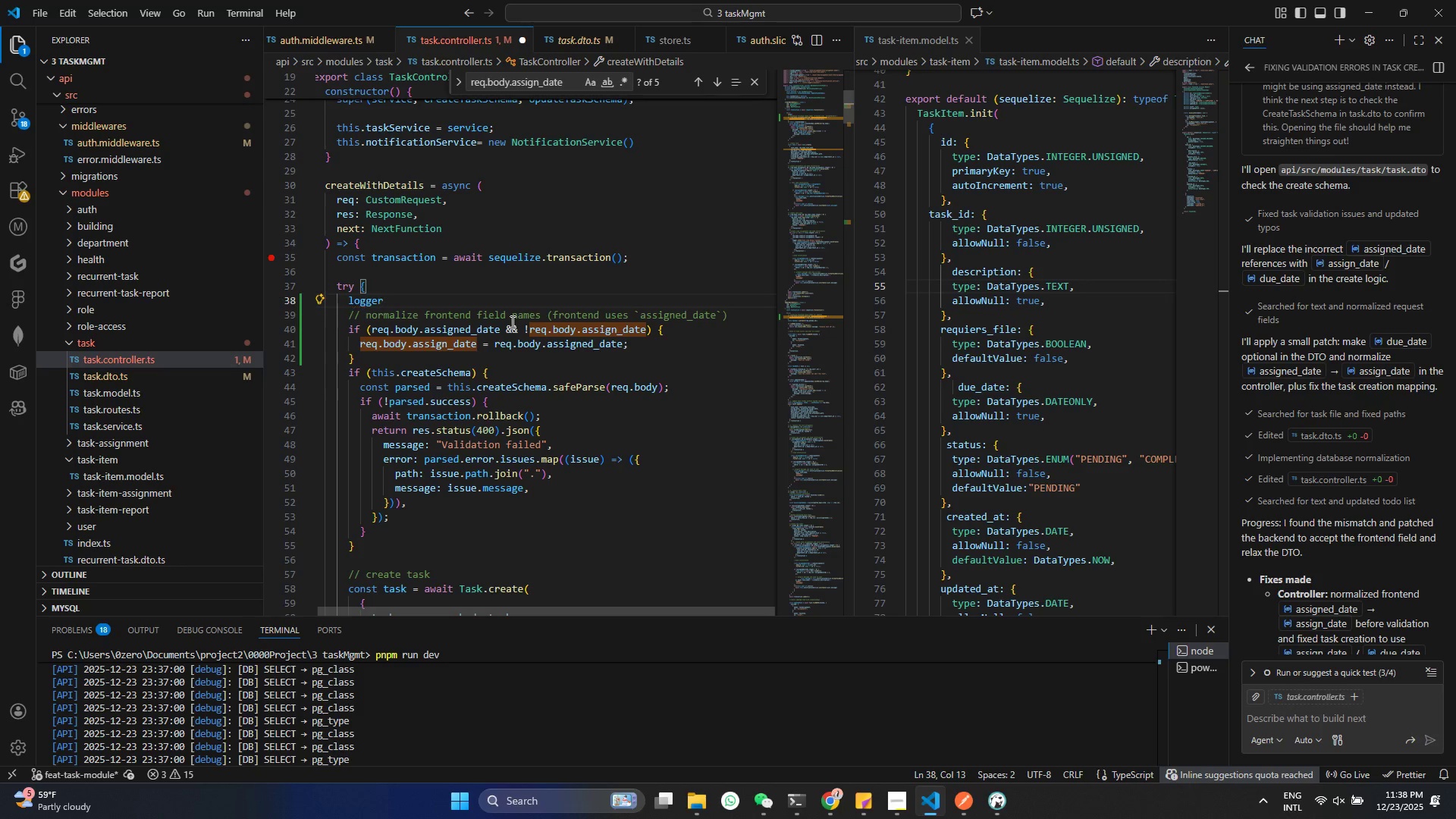 
type(.in)
 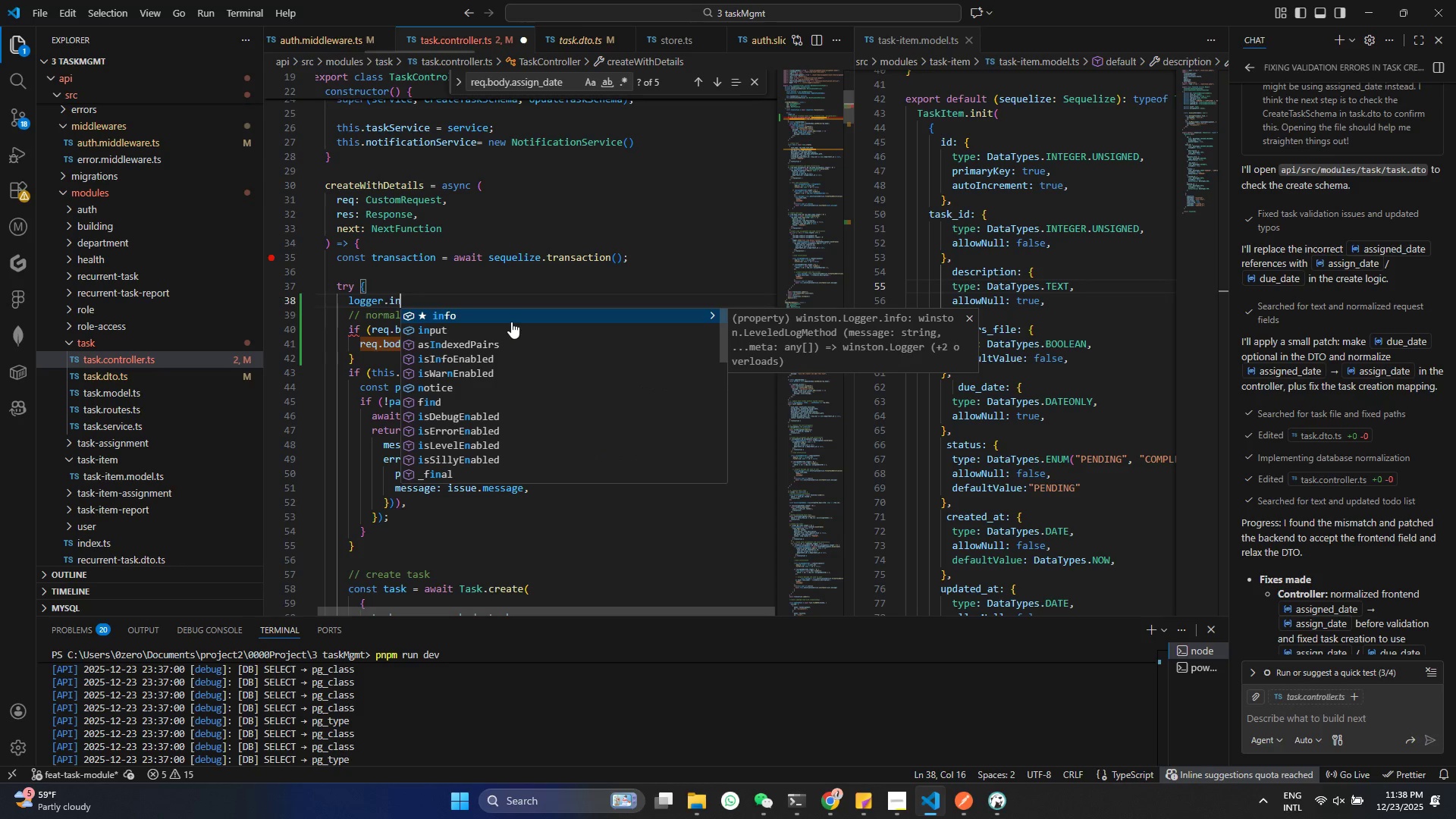 
key(Enter)
 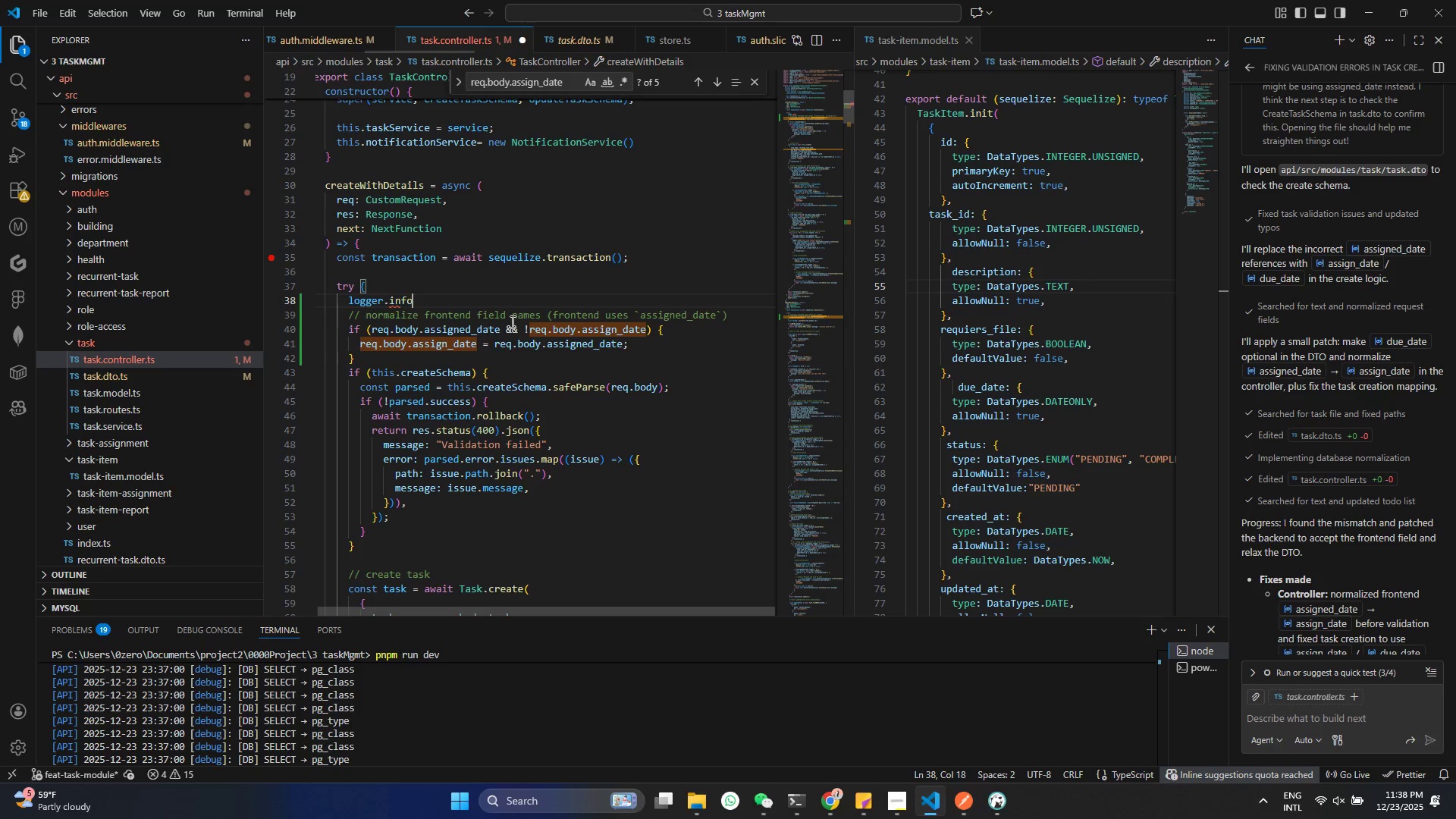 
key(Shift+9)
 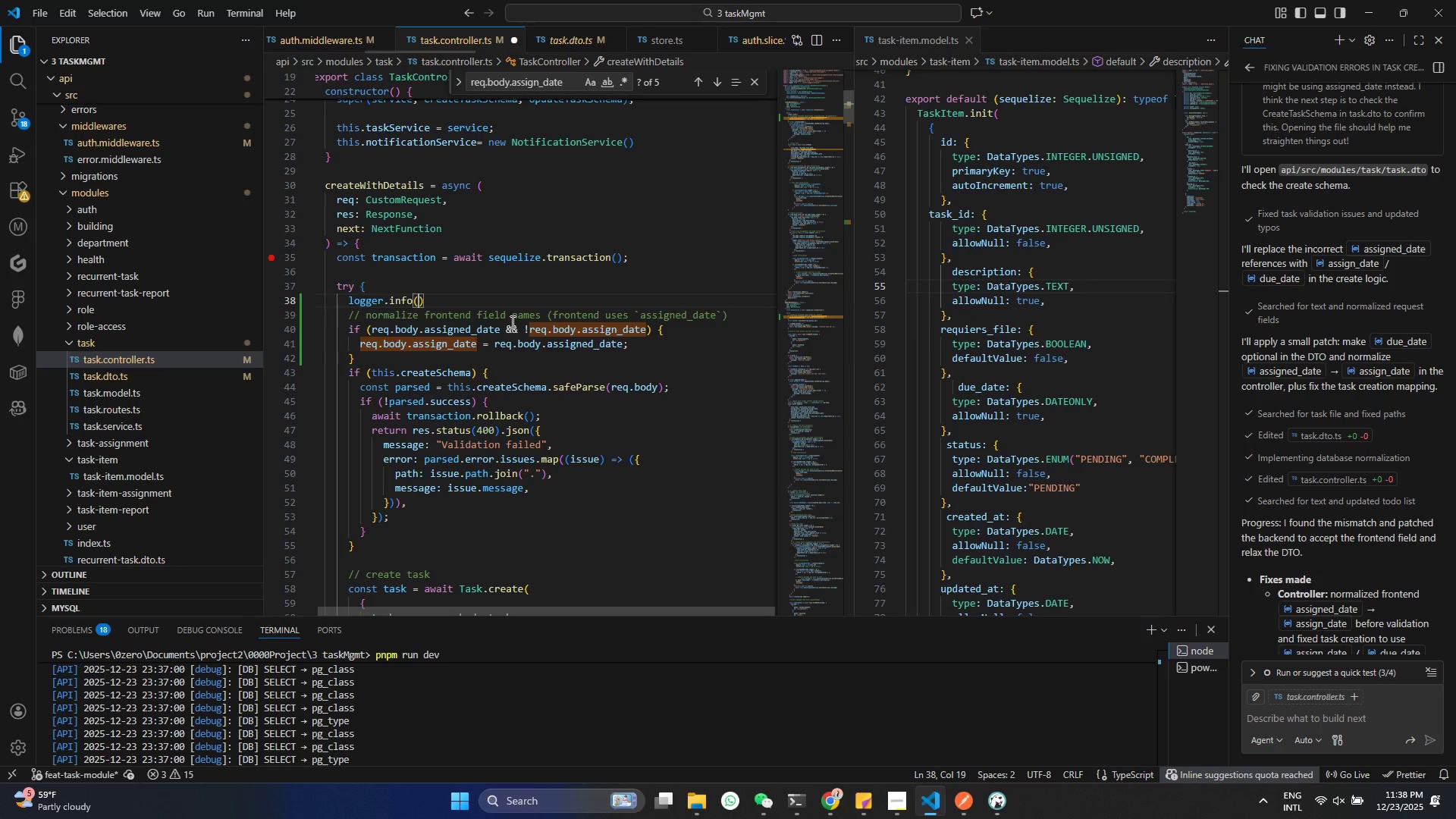 
key(Control+V)
 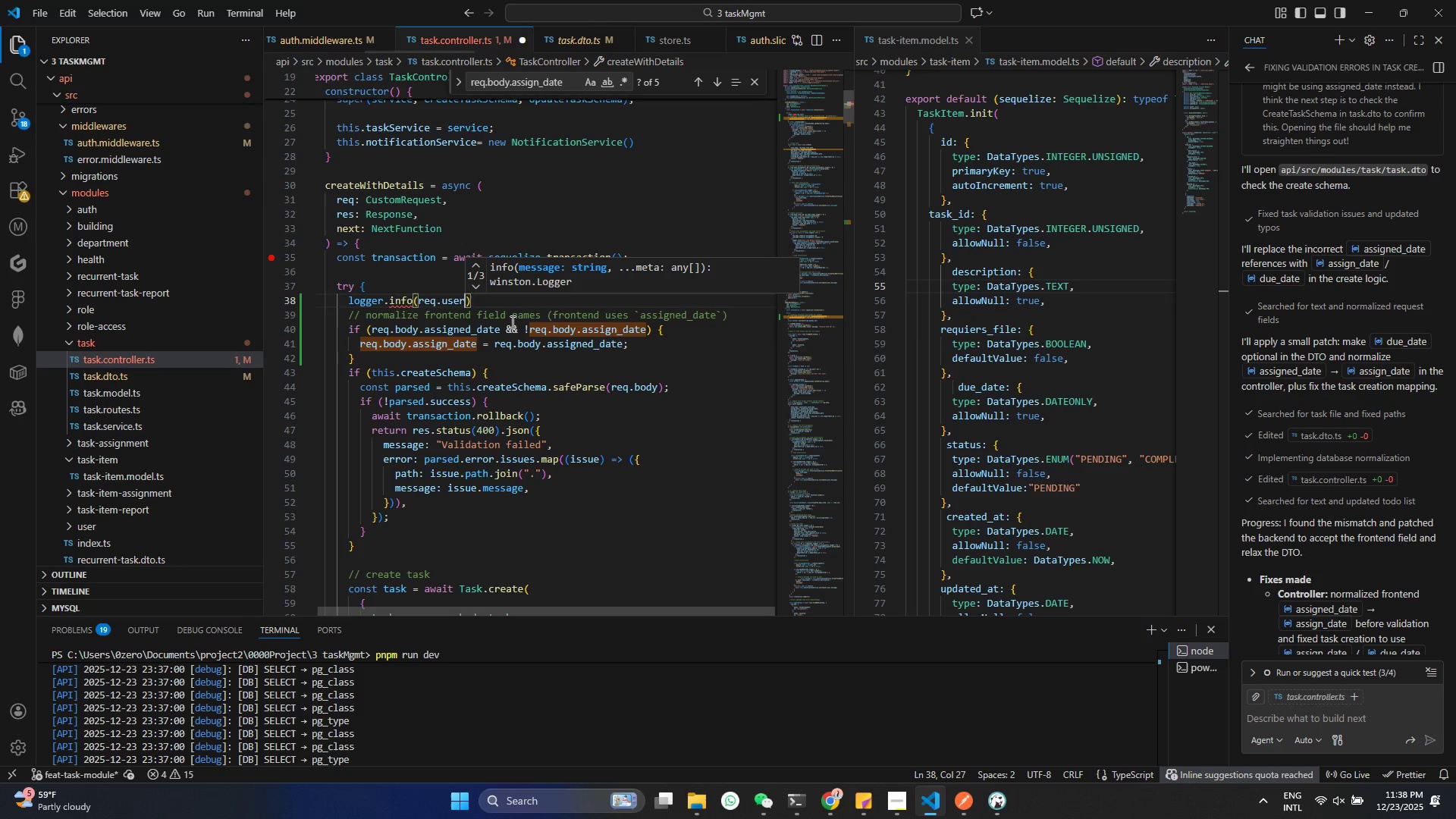 
key(Control+S)
 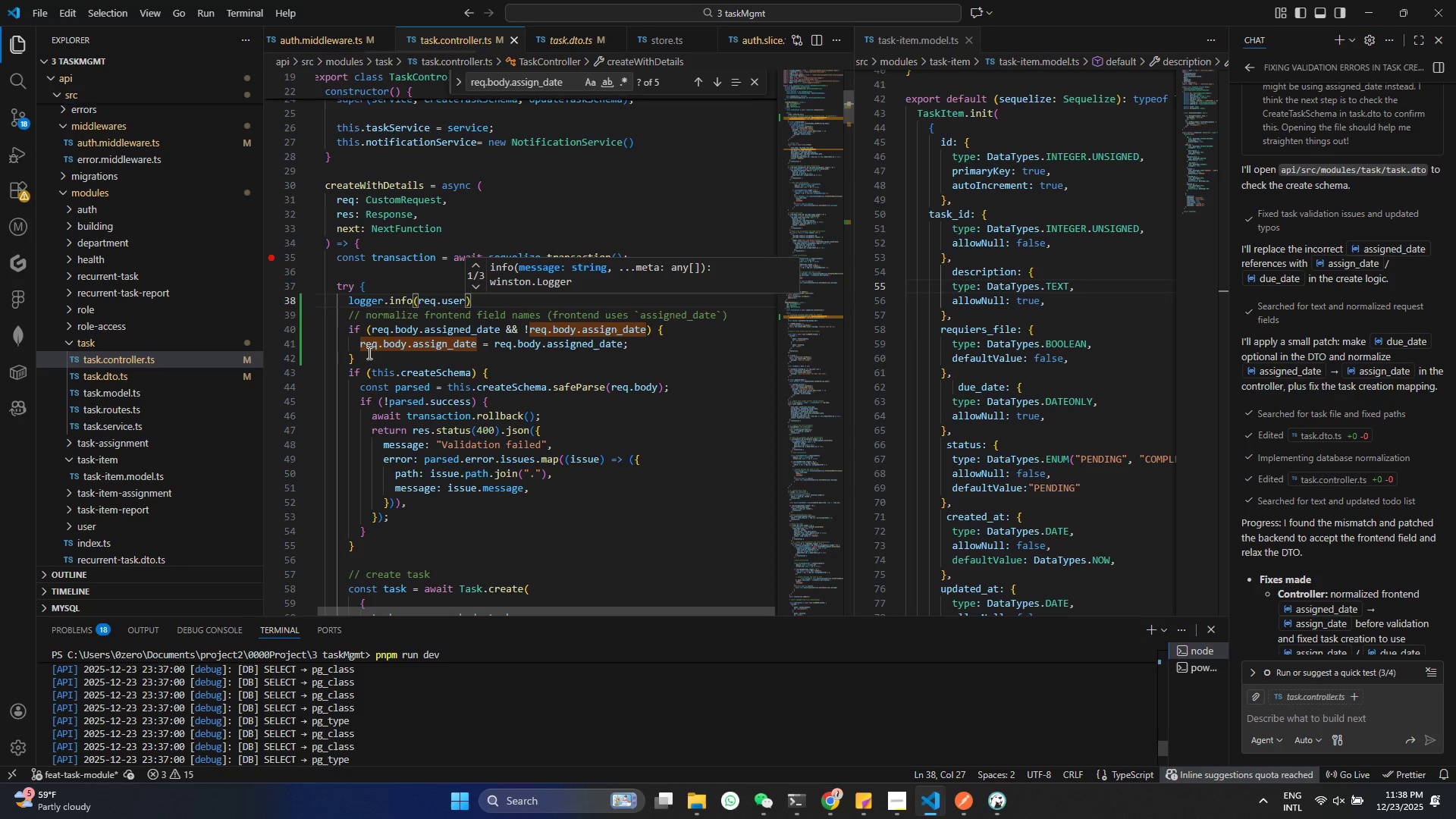 
scroll: coordinate [455, 761], scroll_direction: down, amount: 67.0
 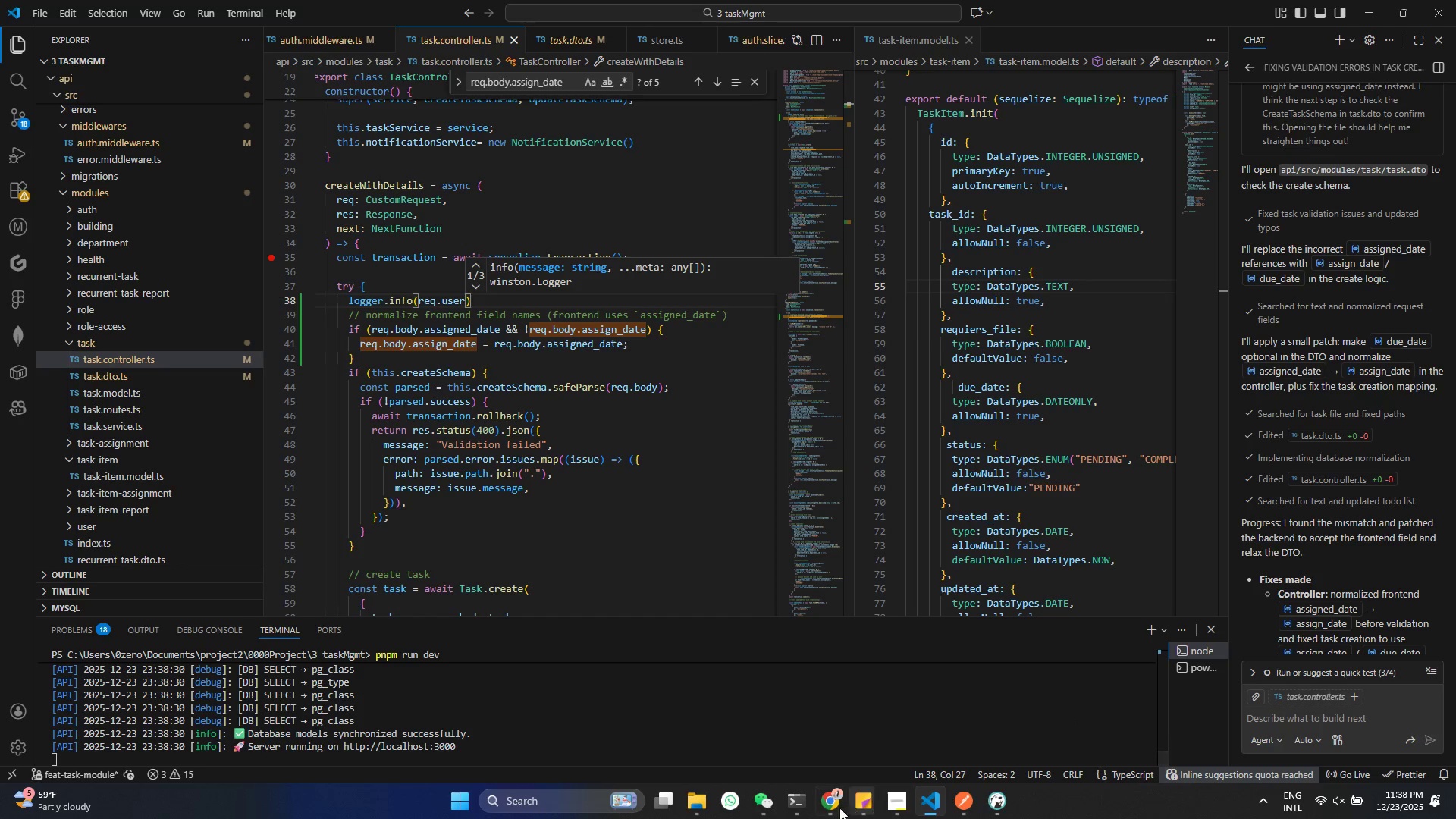 
left_click([830, 808])
 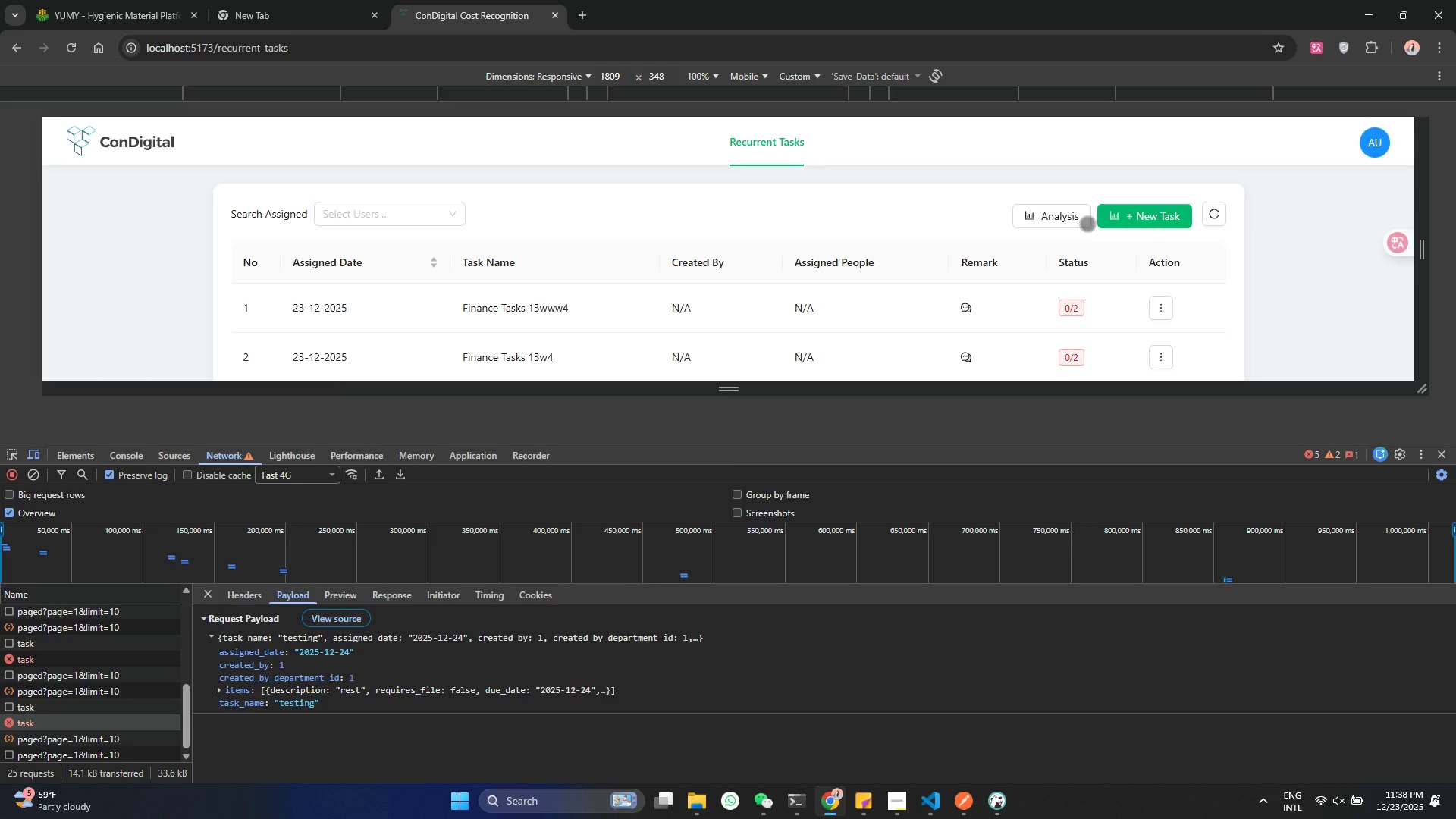 
left_click([1128, 211])
 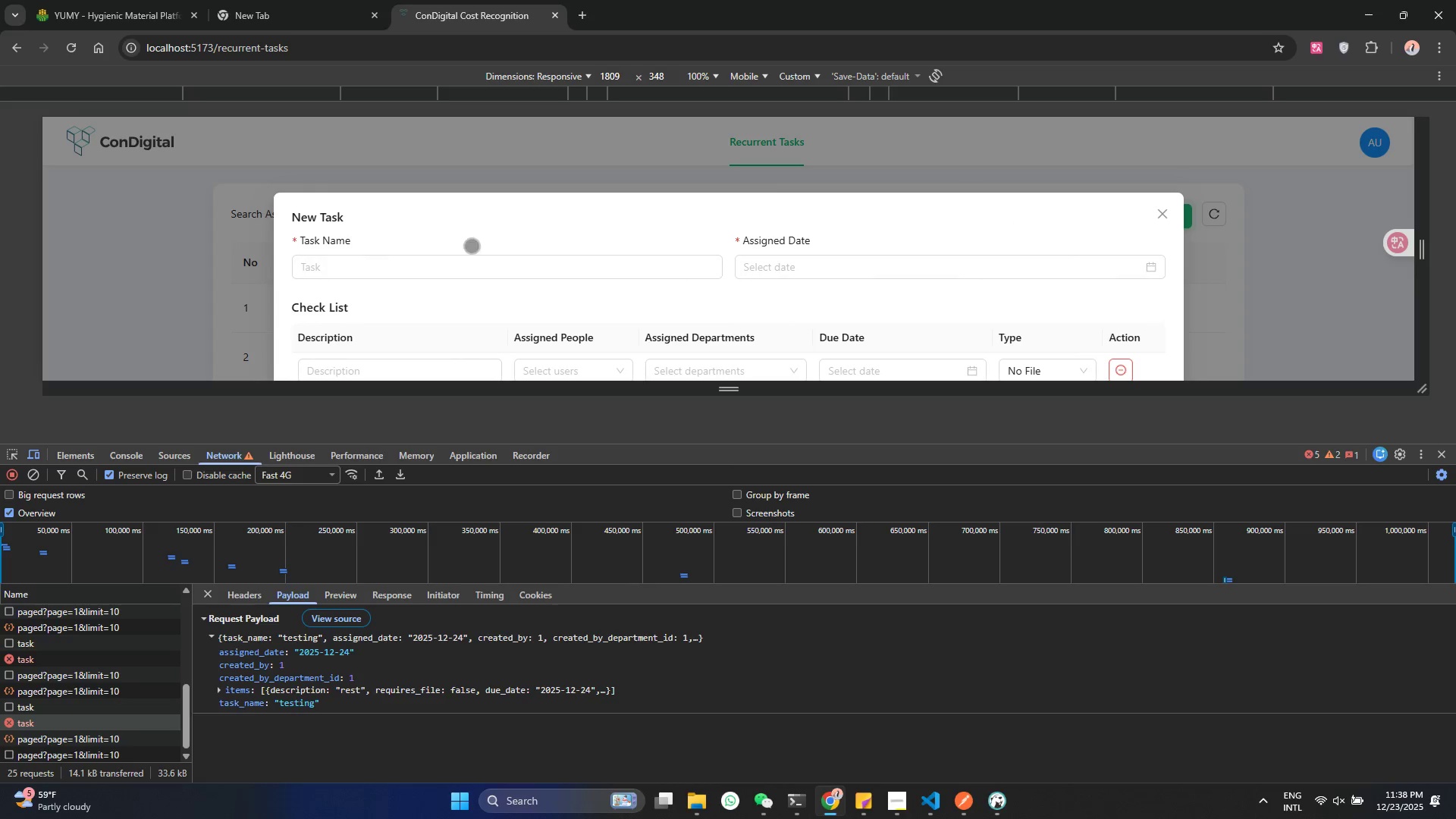 
left_click([409, 255])
 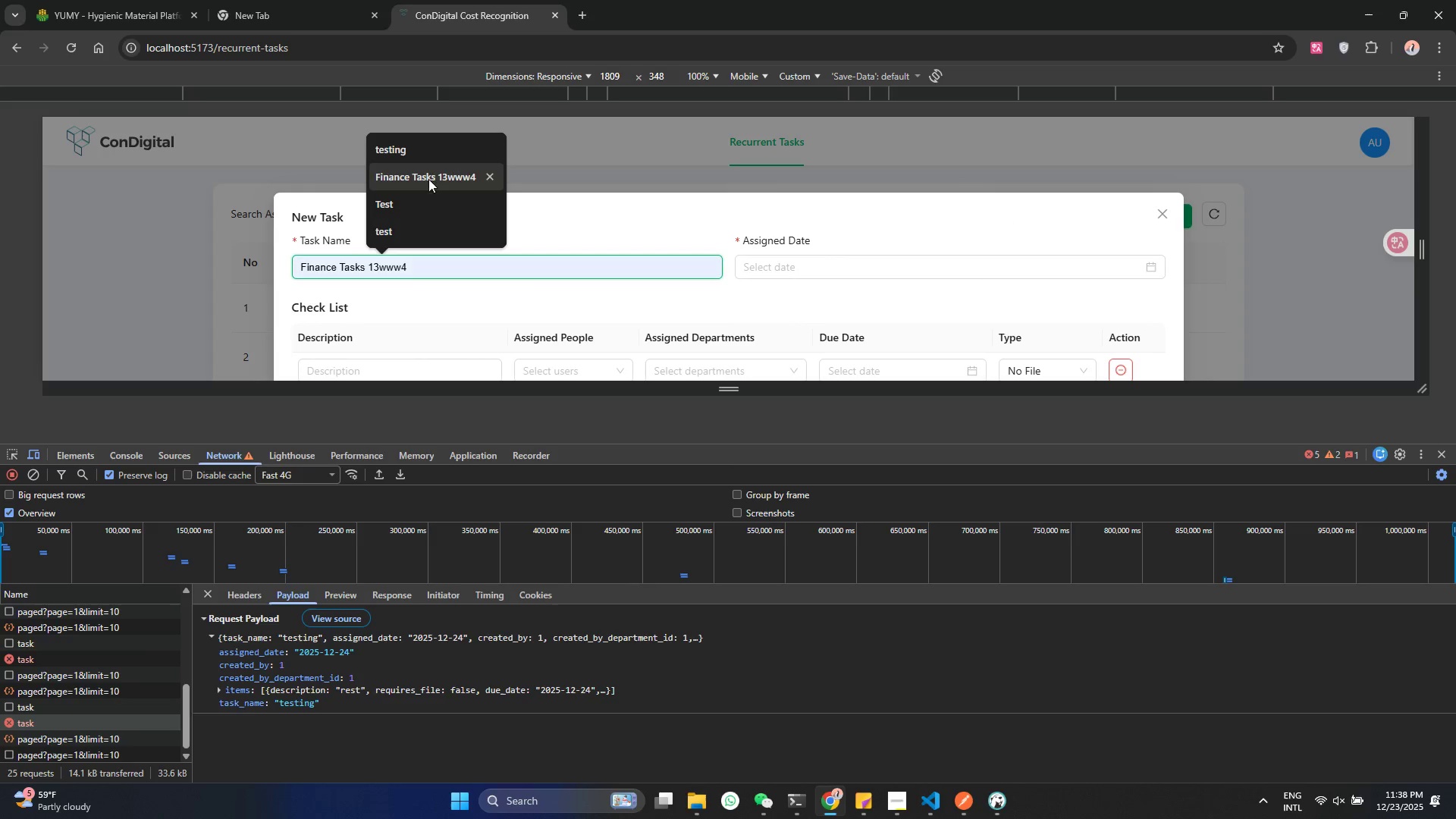 
left_click([427, 163])
 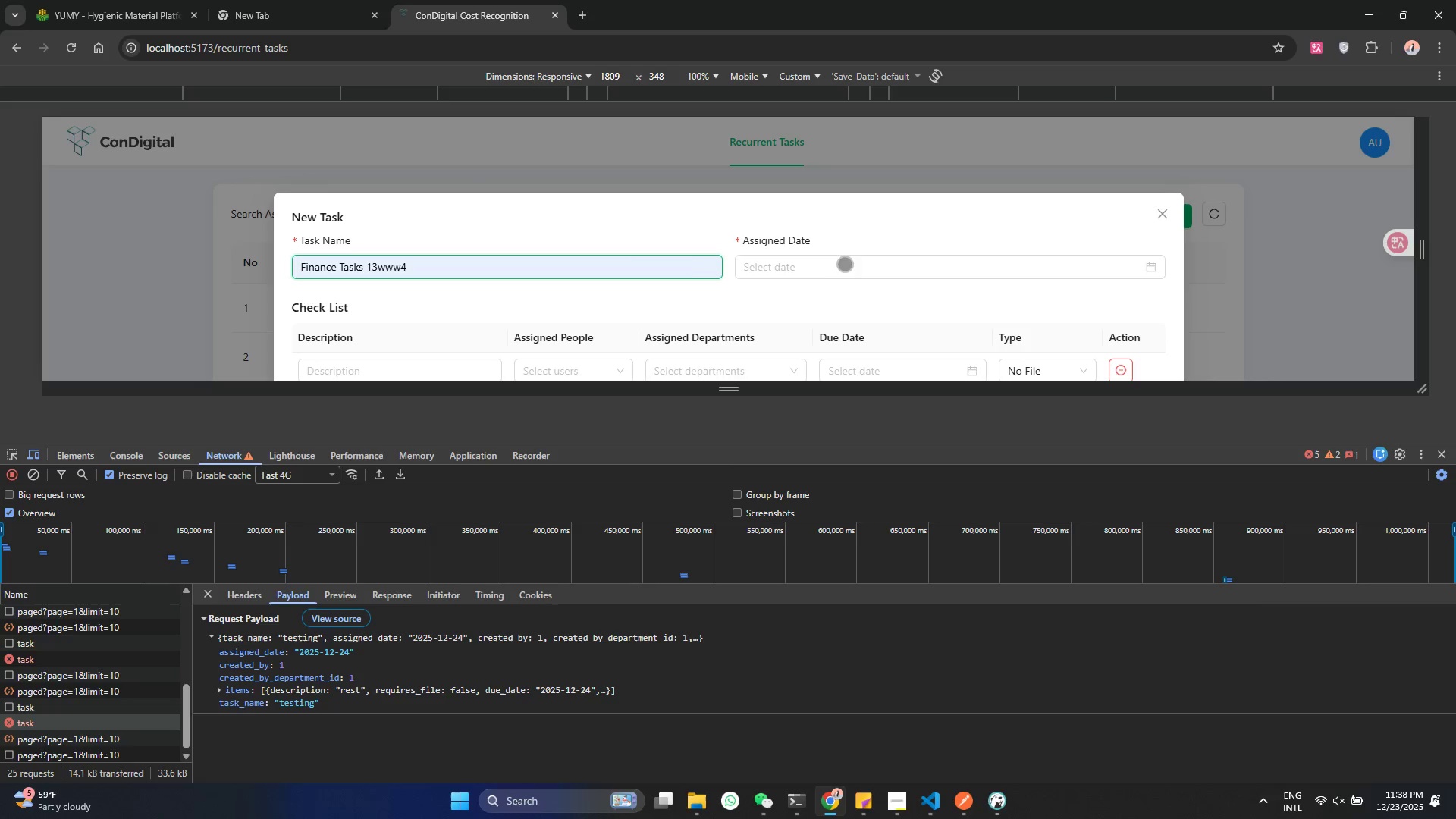 
left_click([626, 267])
 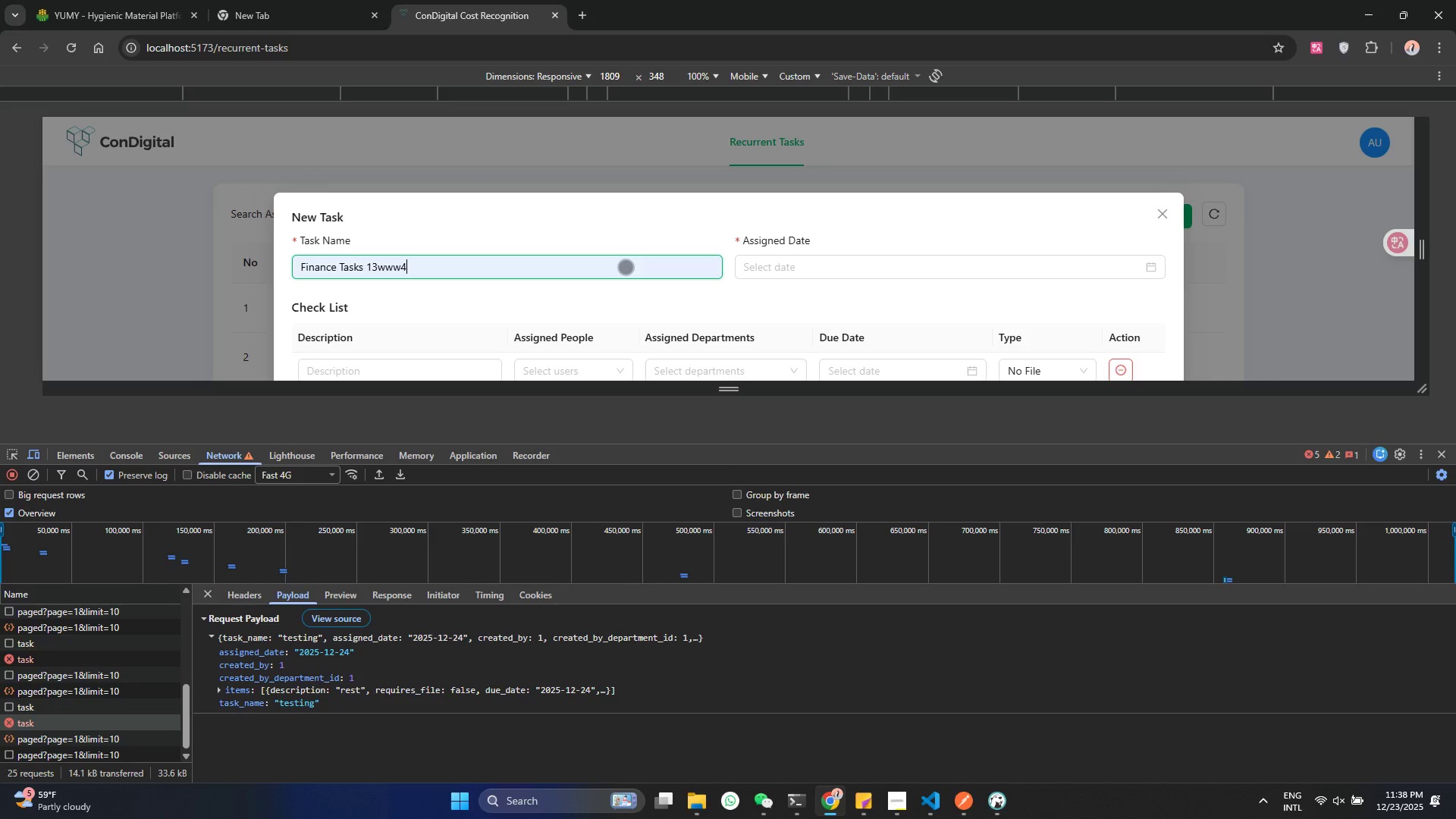 
type(ww)
 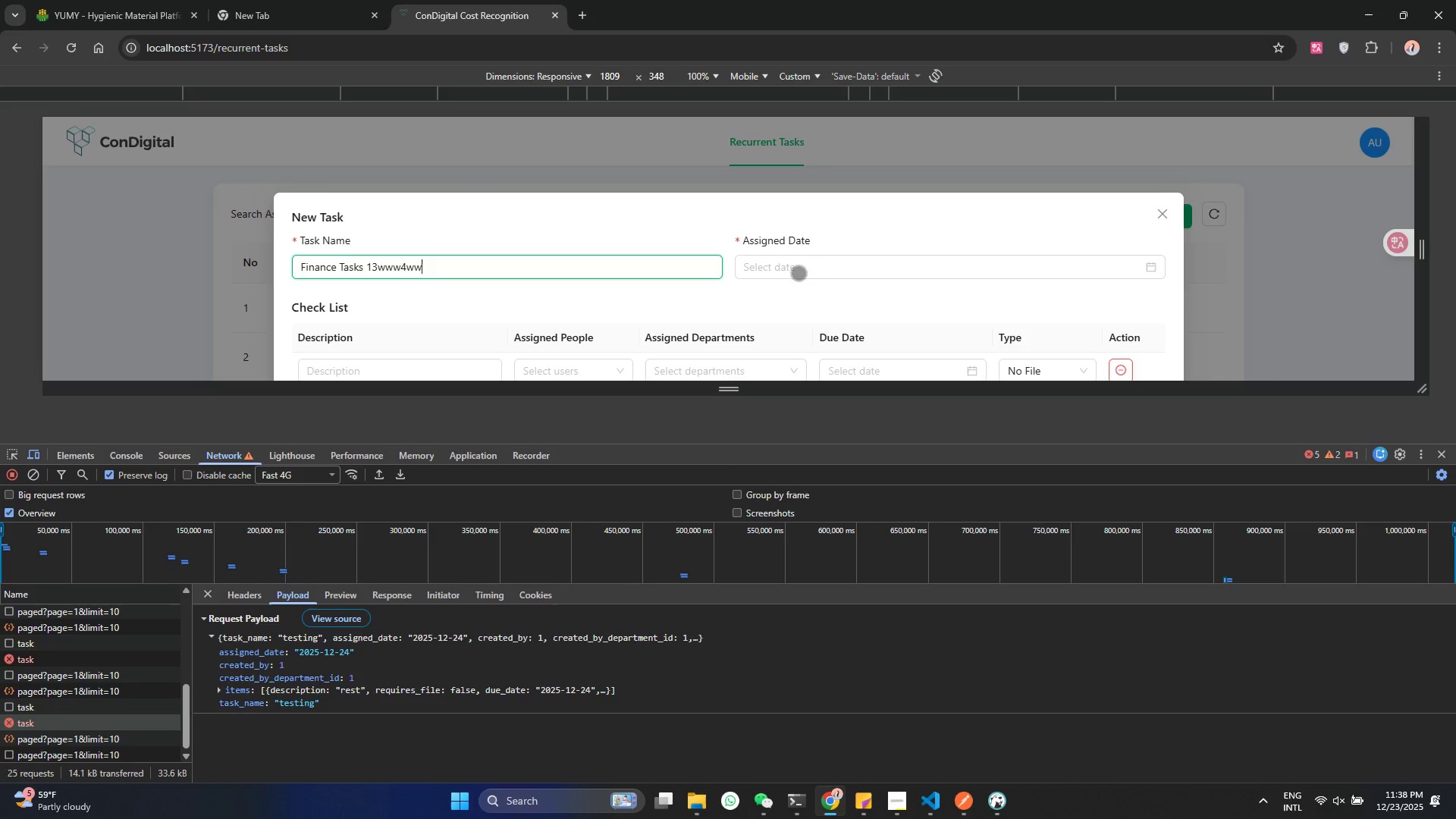 
left_click([830, 273])
 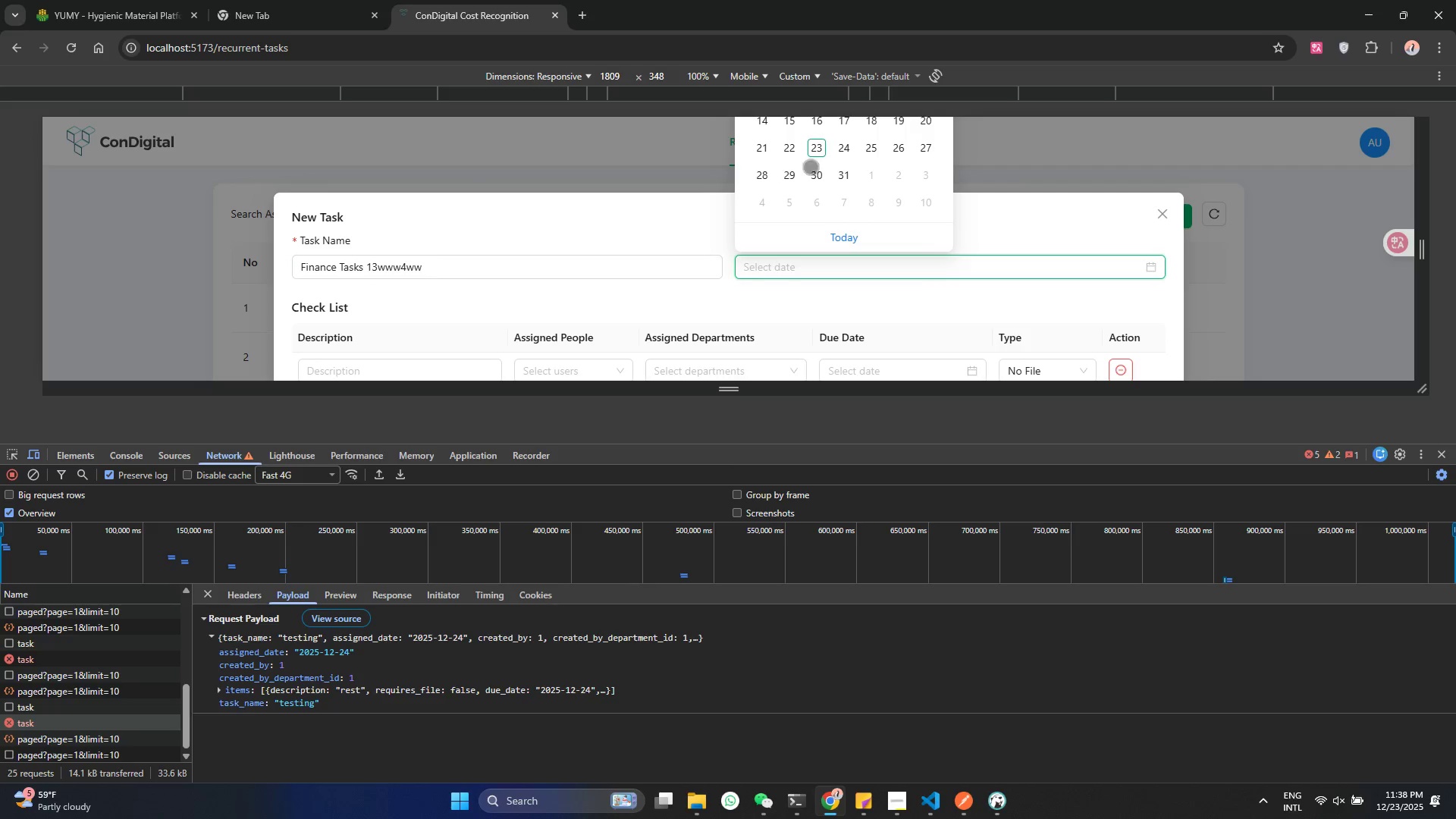 
left_click([839, 152])
 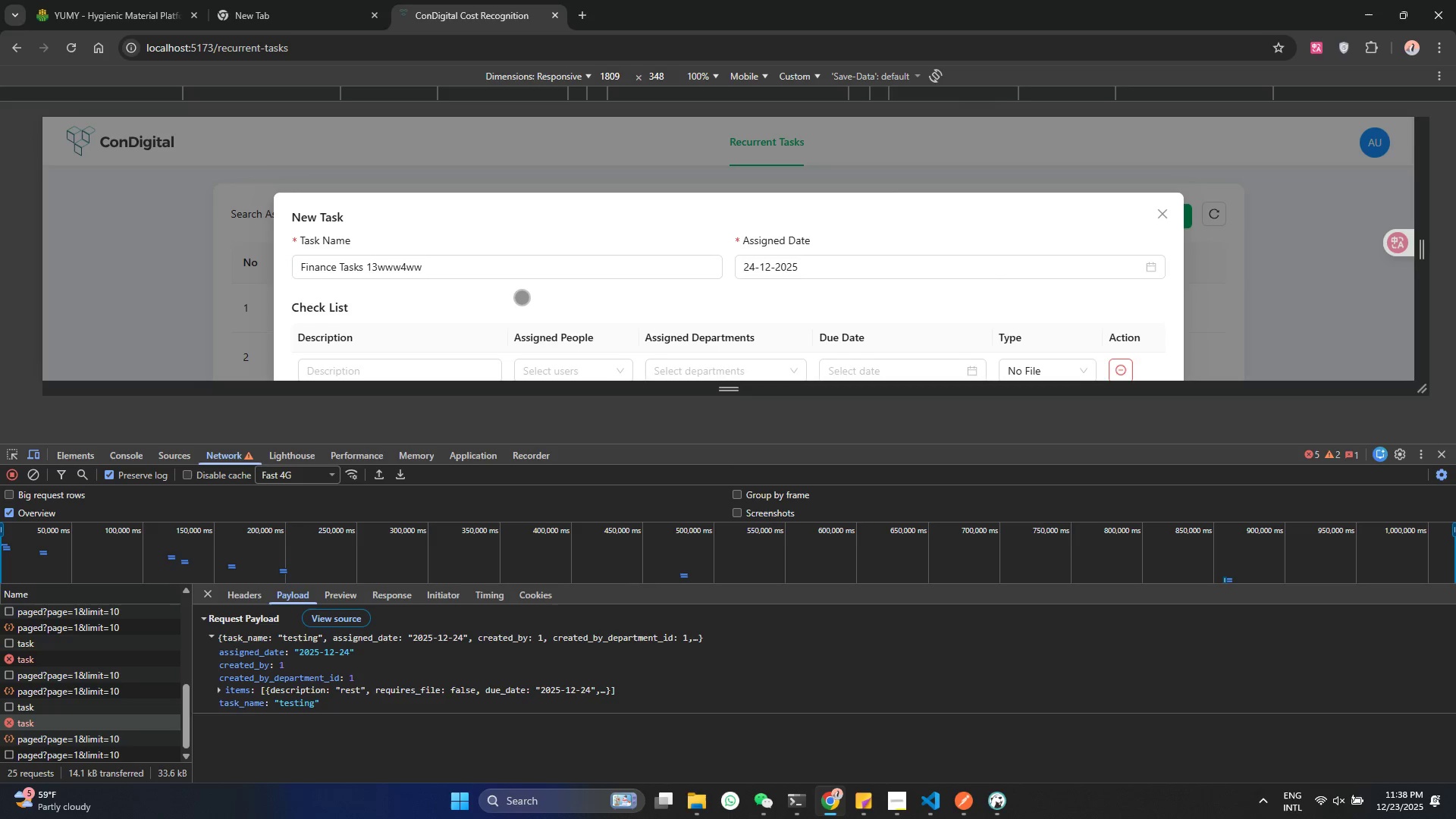 
scroll: coordinate [522, 297], scroll_direction: down, amount: 2.0
 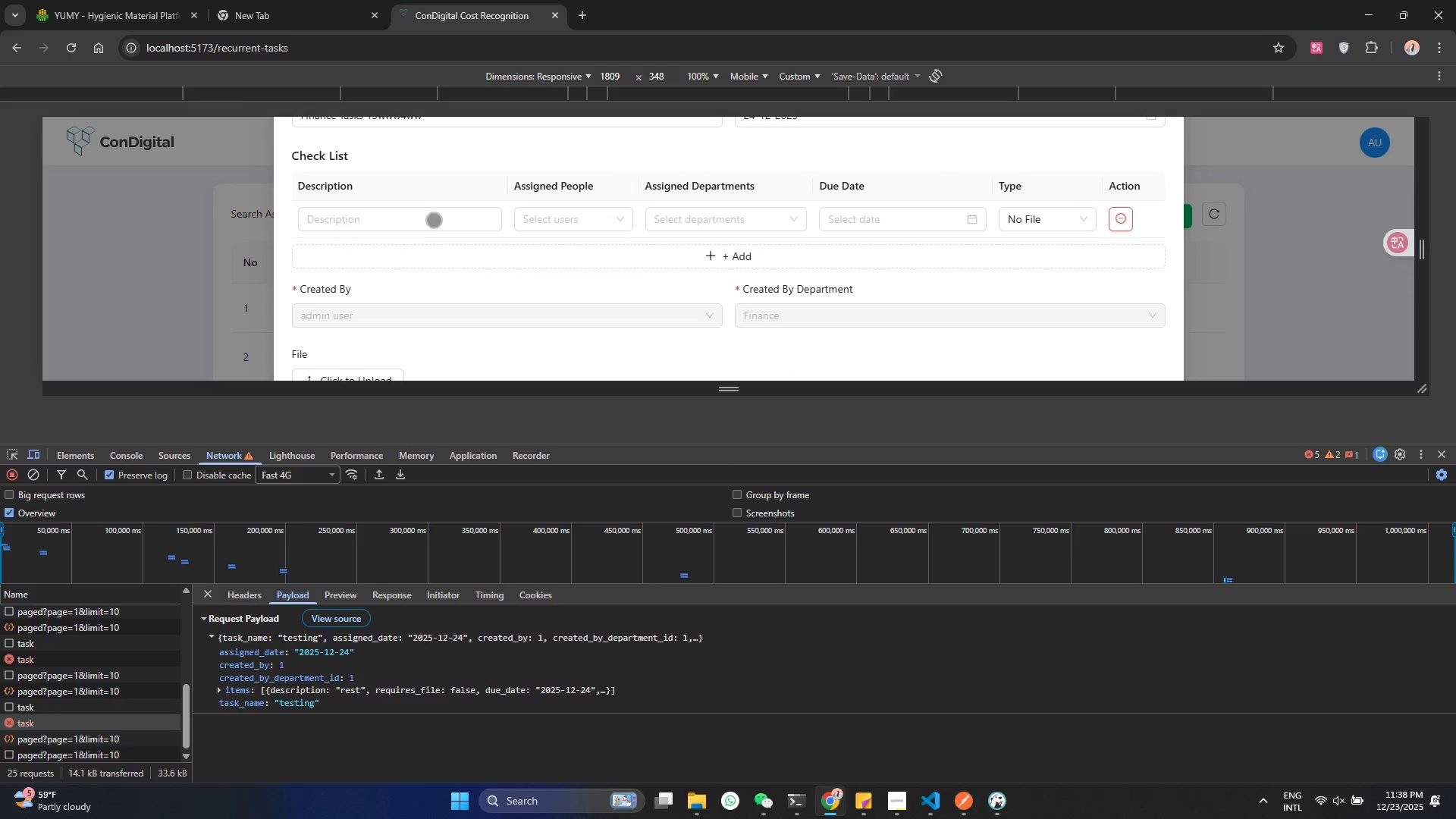 
left_click([431, 210])
 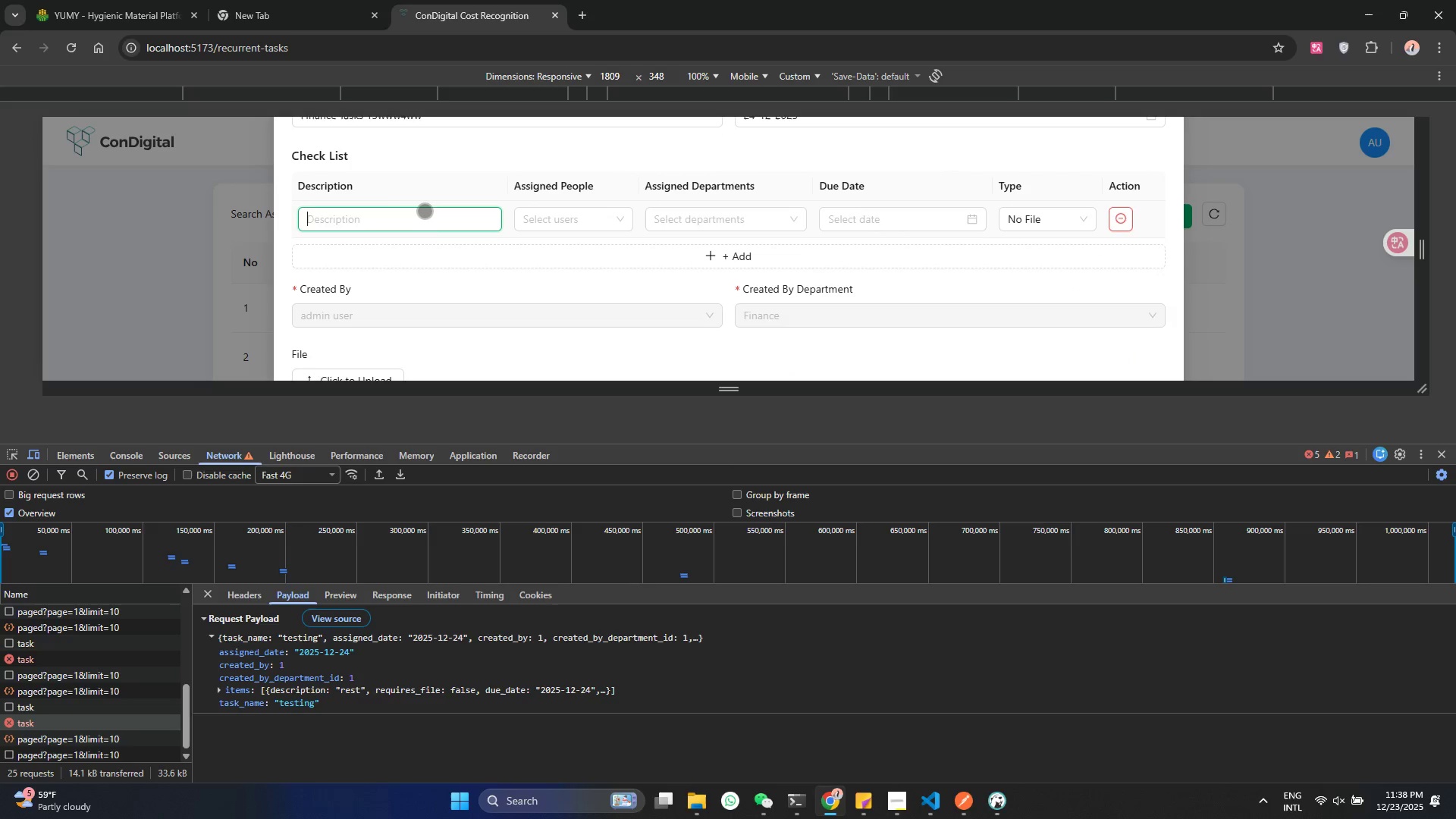 
type(re)
 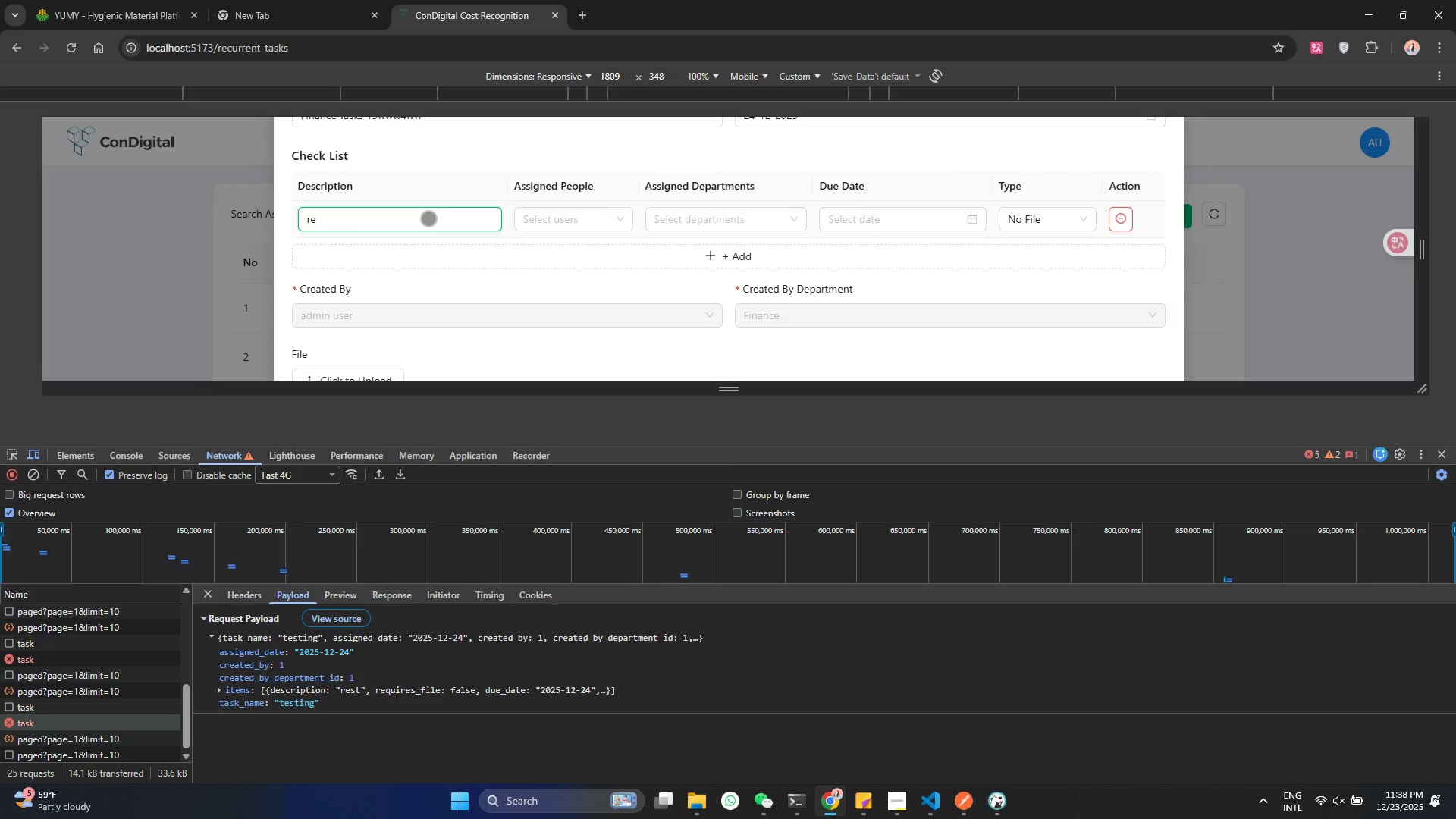 
key(S)
 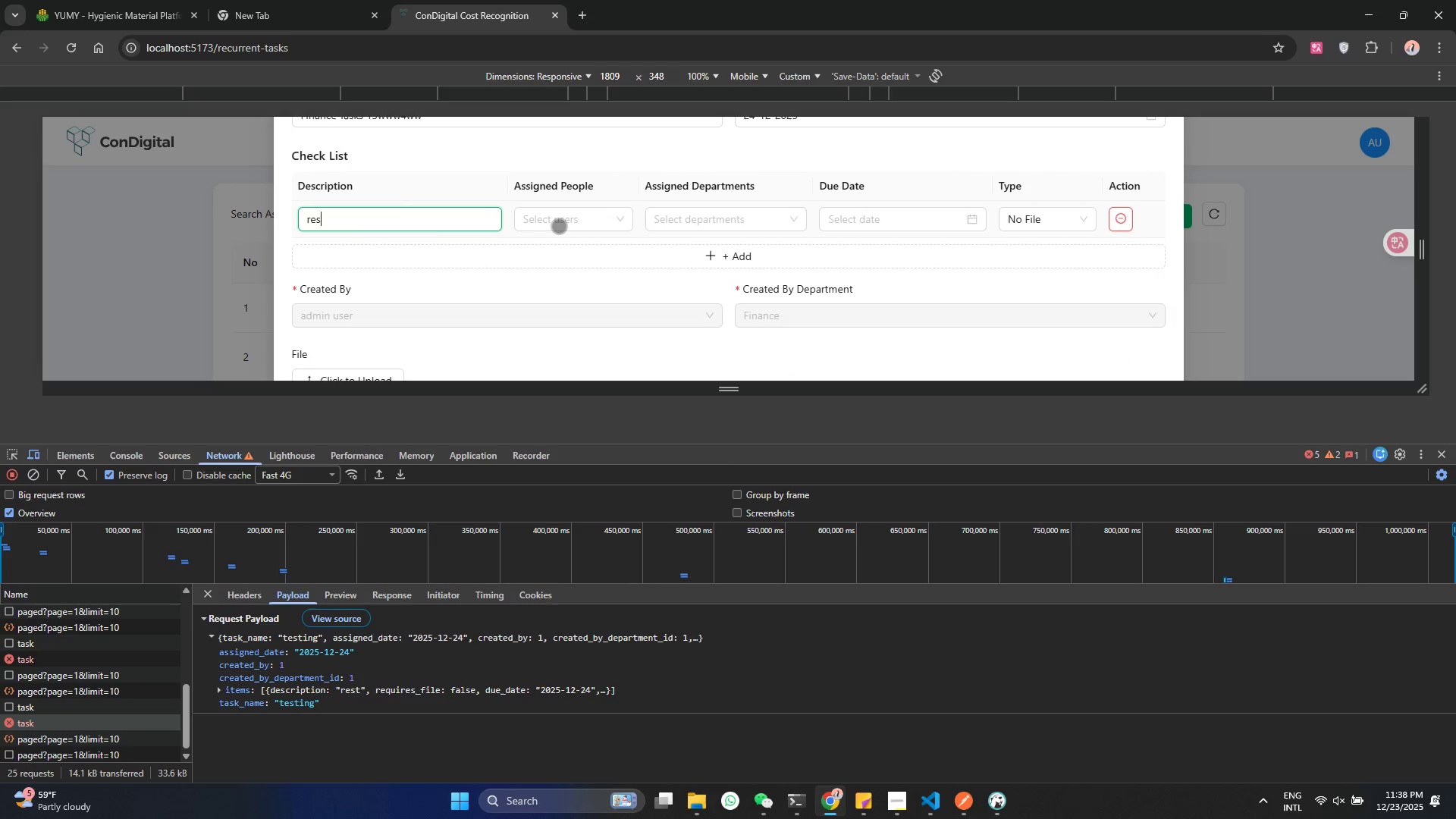 
left_click([560, 225])
 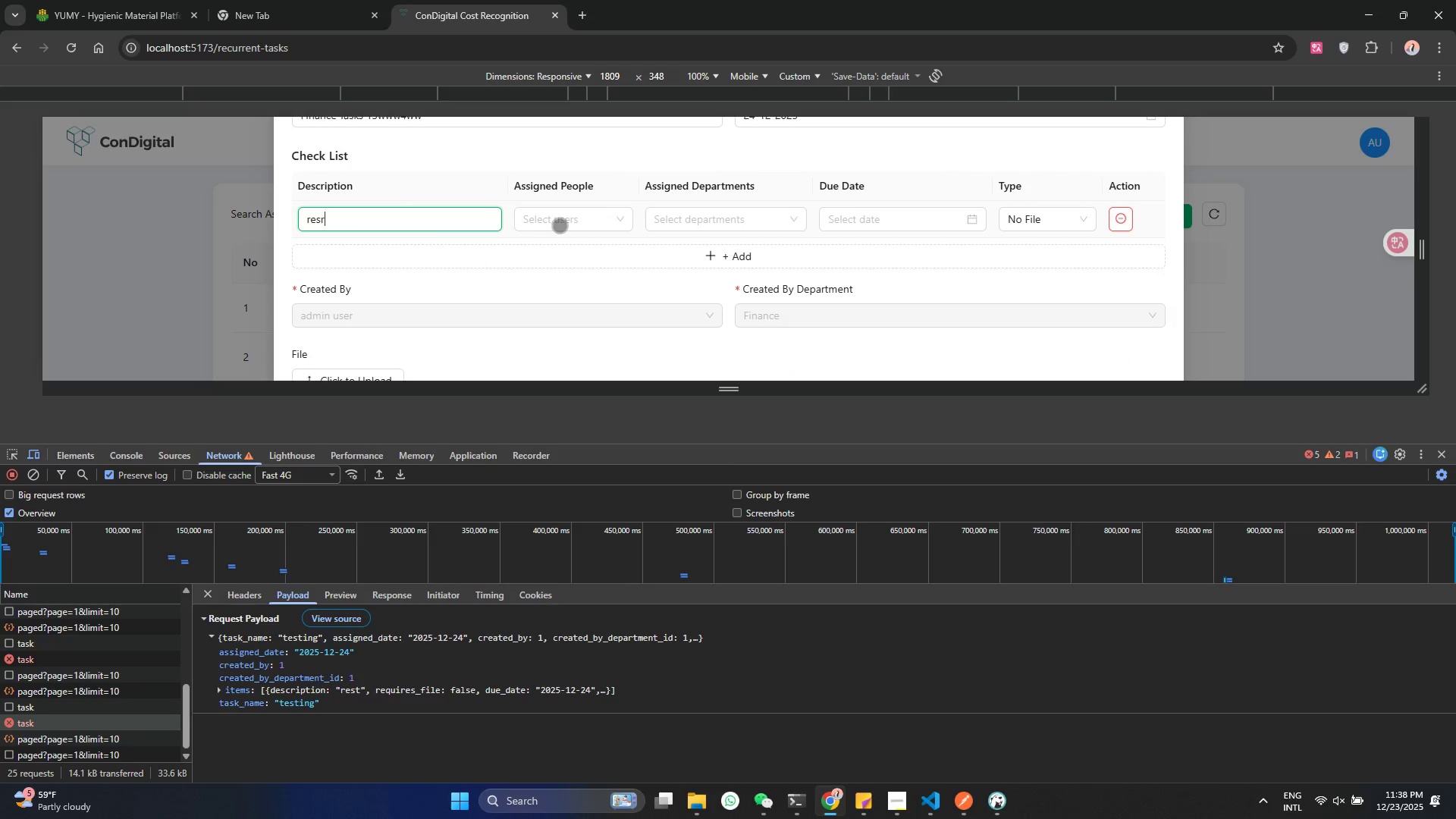 
key(R)
 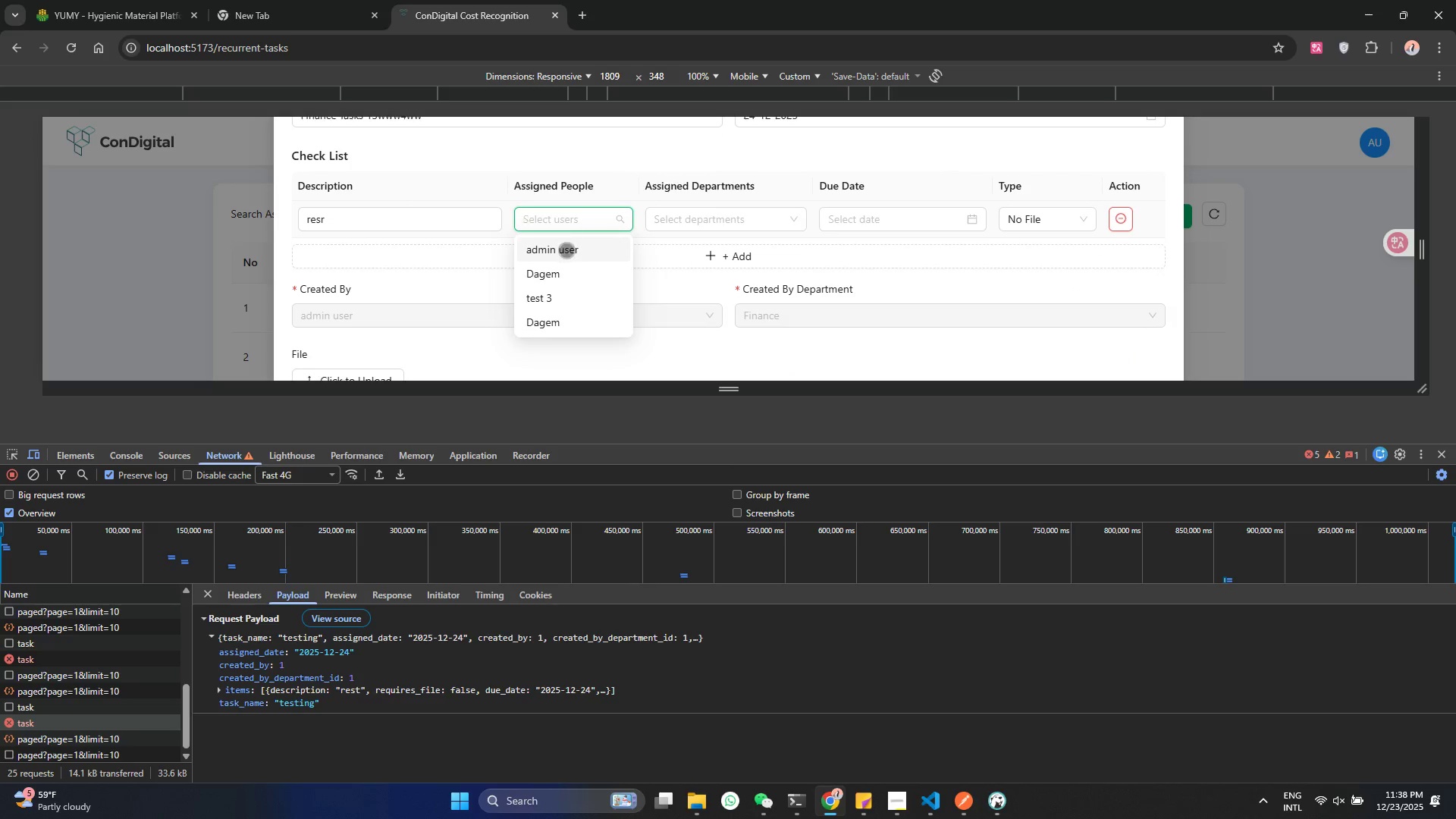 
double_click([561, 267])
 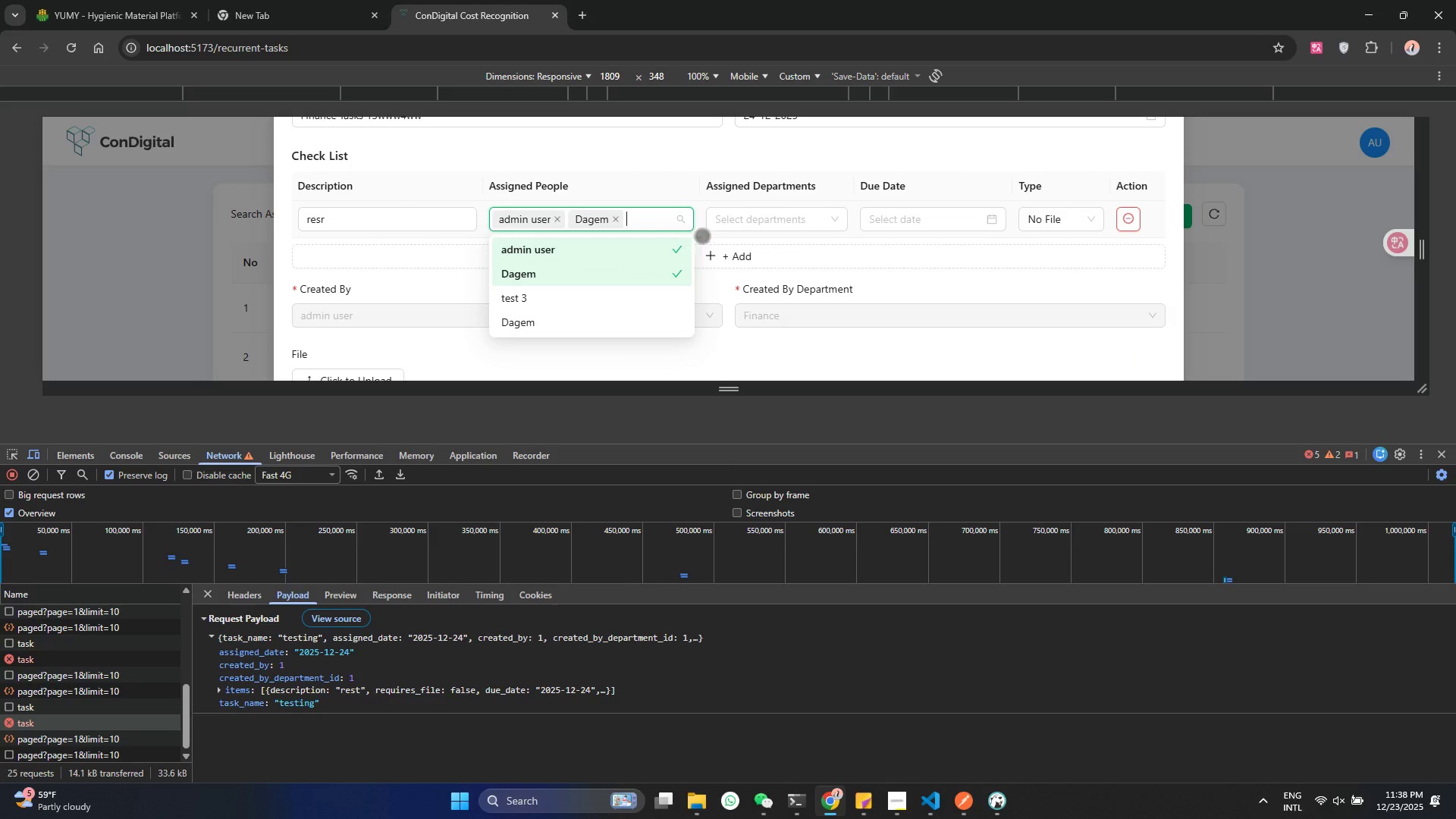 
left_click([752, 224])
 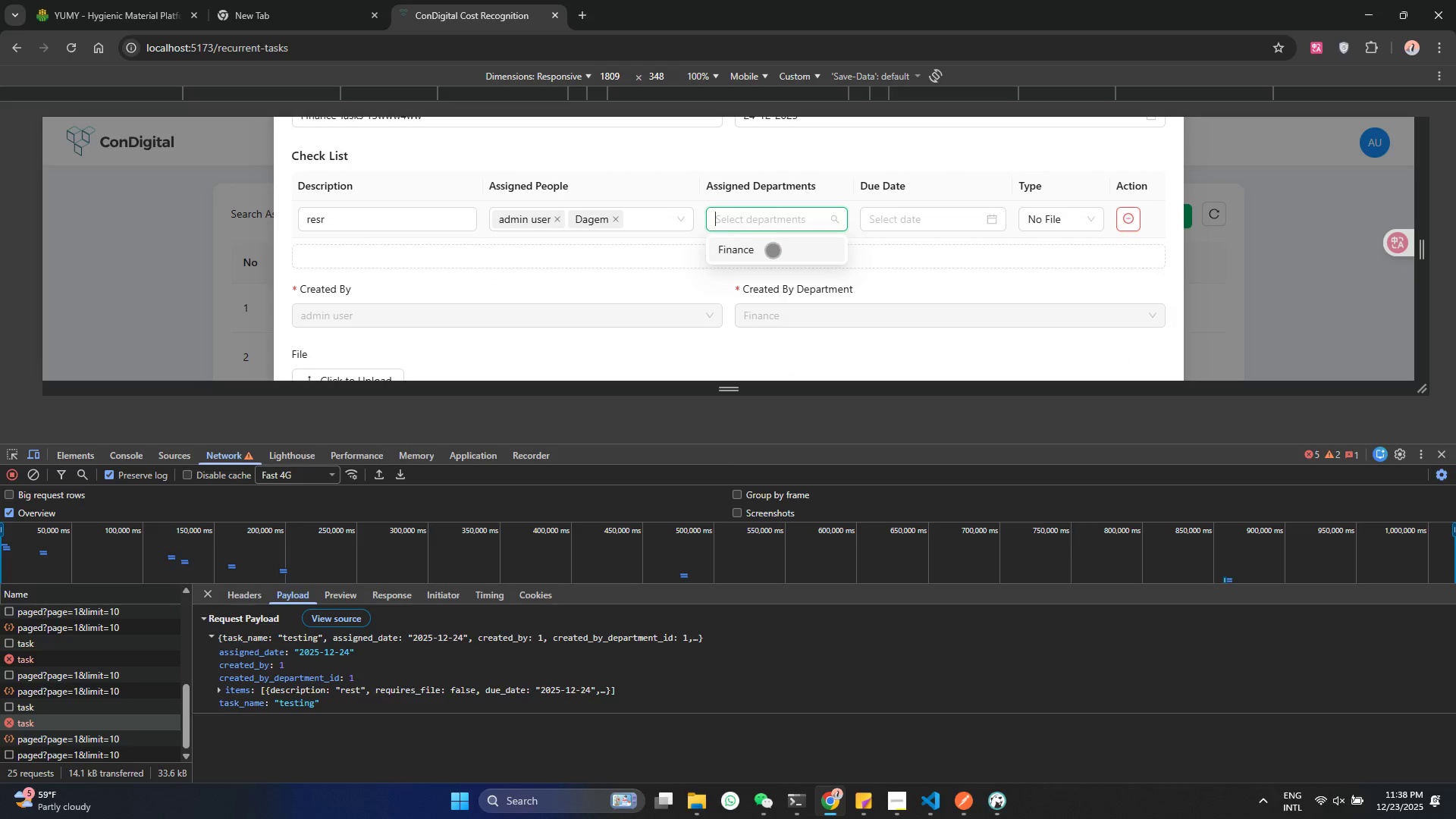 
left_click([773, 255])
 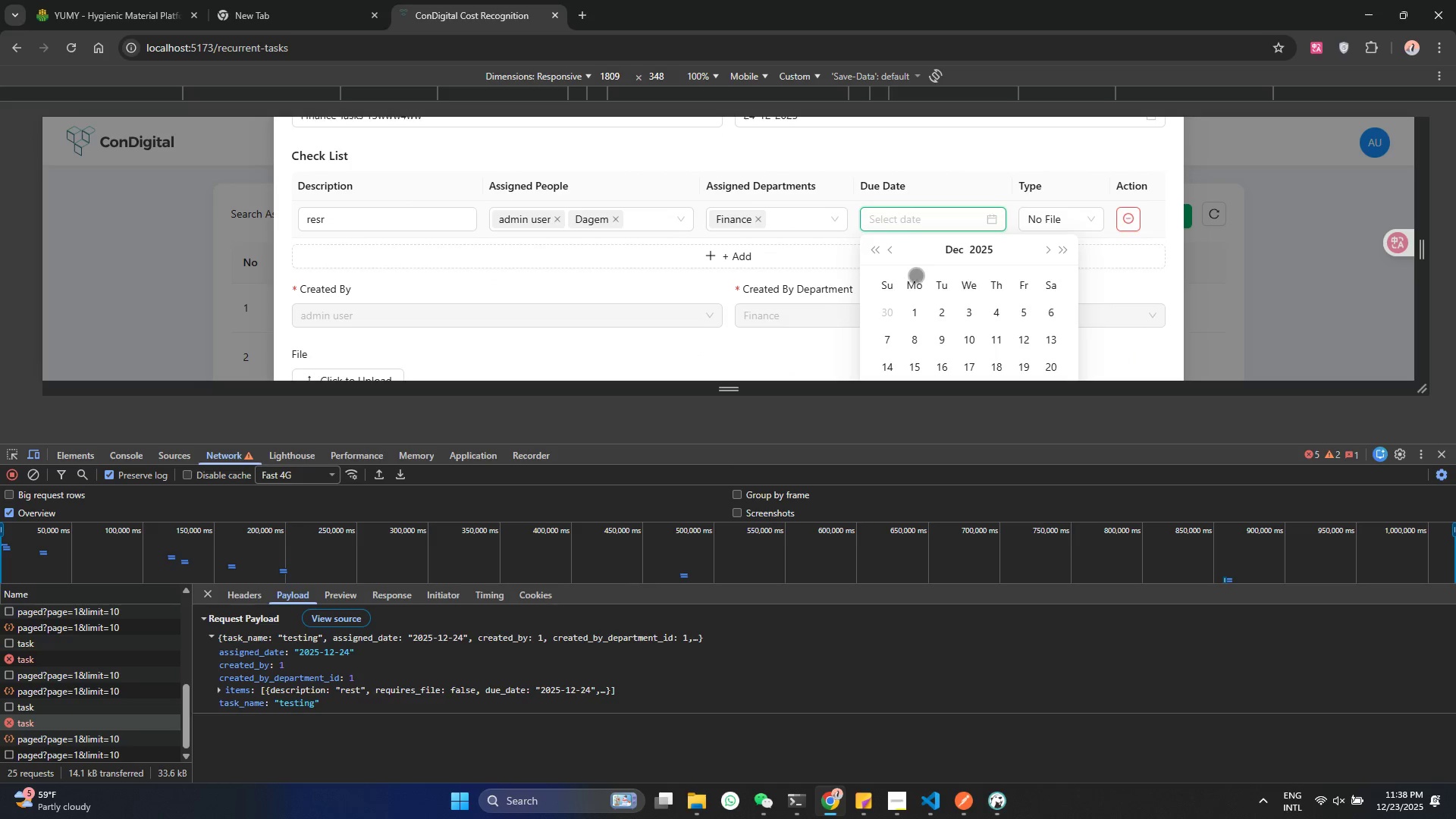 
left_click([962, 318])
 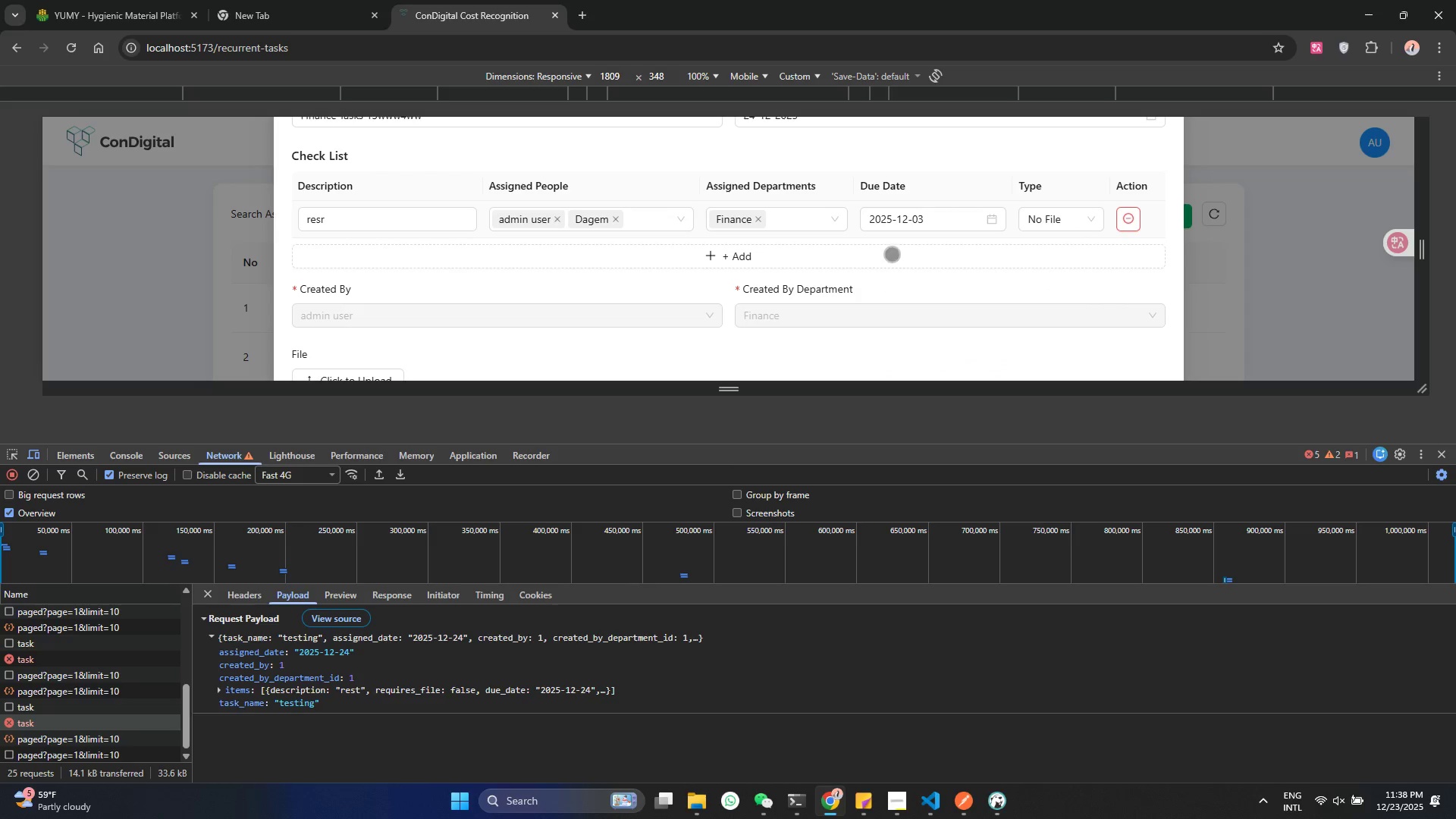 
scroll: coordinate [798, 281], scroll_direction: down, amount: 2.0
 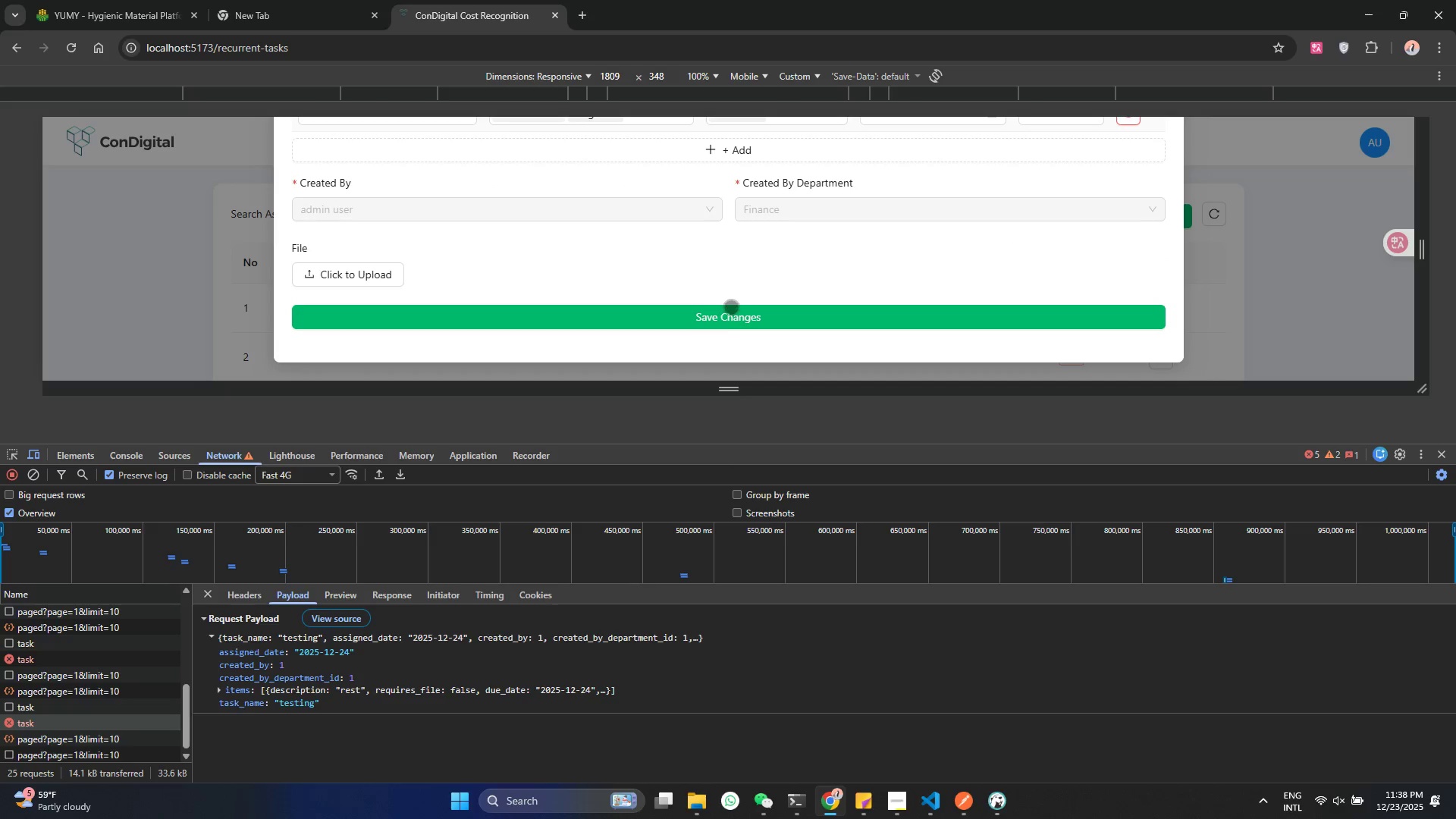 
left_click([723, 325])
 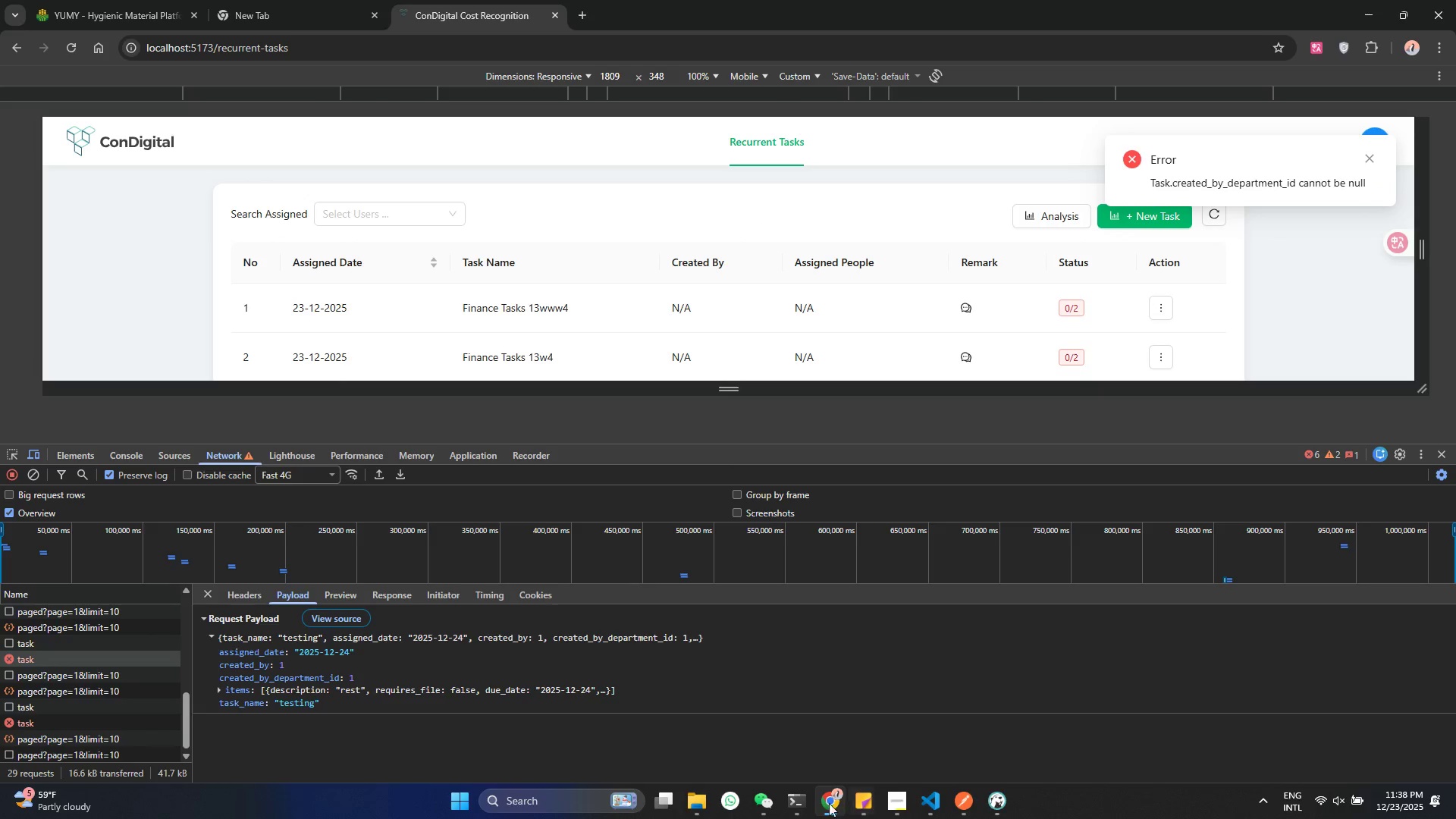 
left_click([939, 817])
 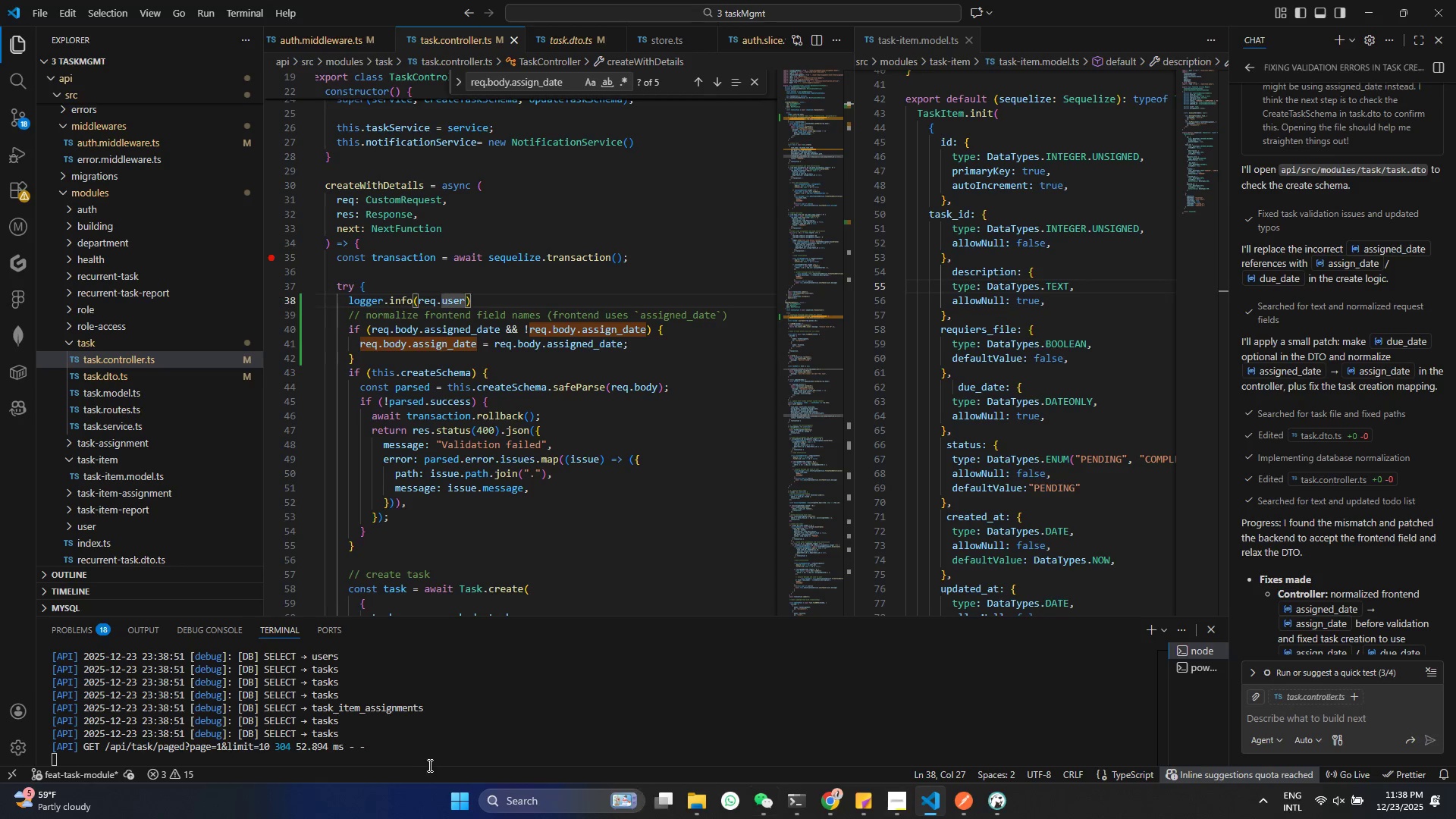 
scroll: coordinate [455, 720], scroll_direction: down, amount: 10.0
 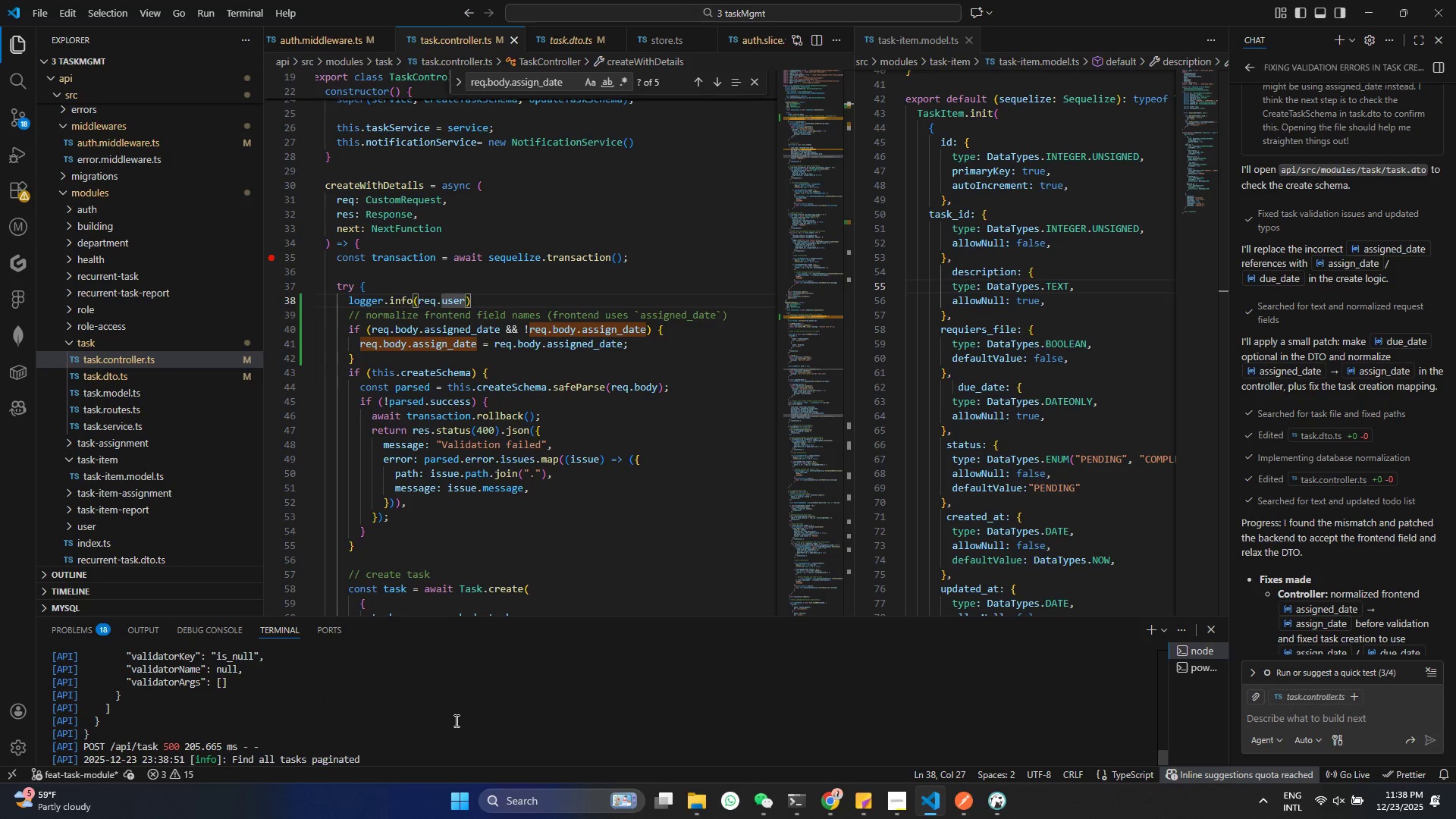 
scroll: coordinate [392, 699], scroll_direction: up, amount: 12.0
 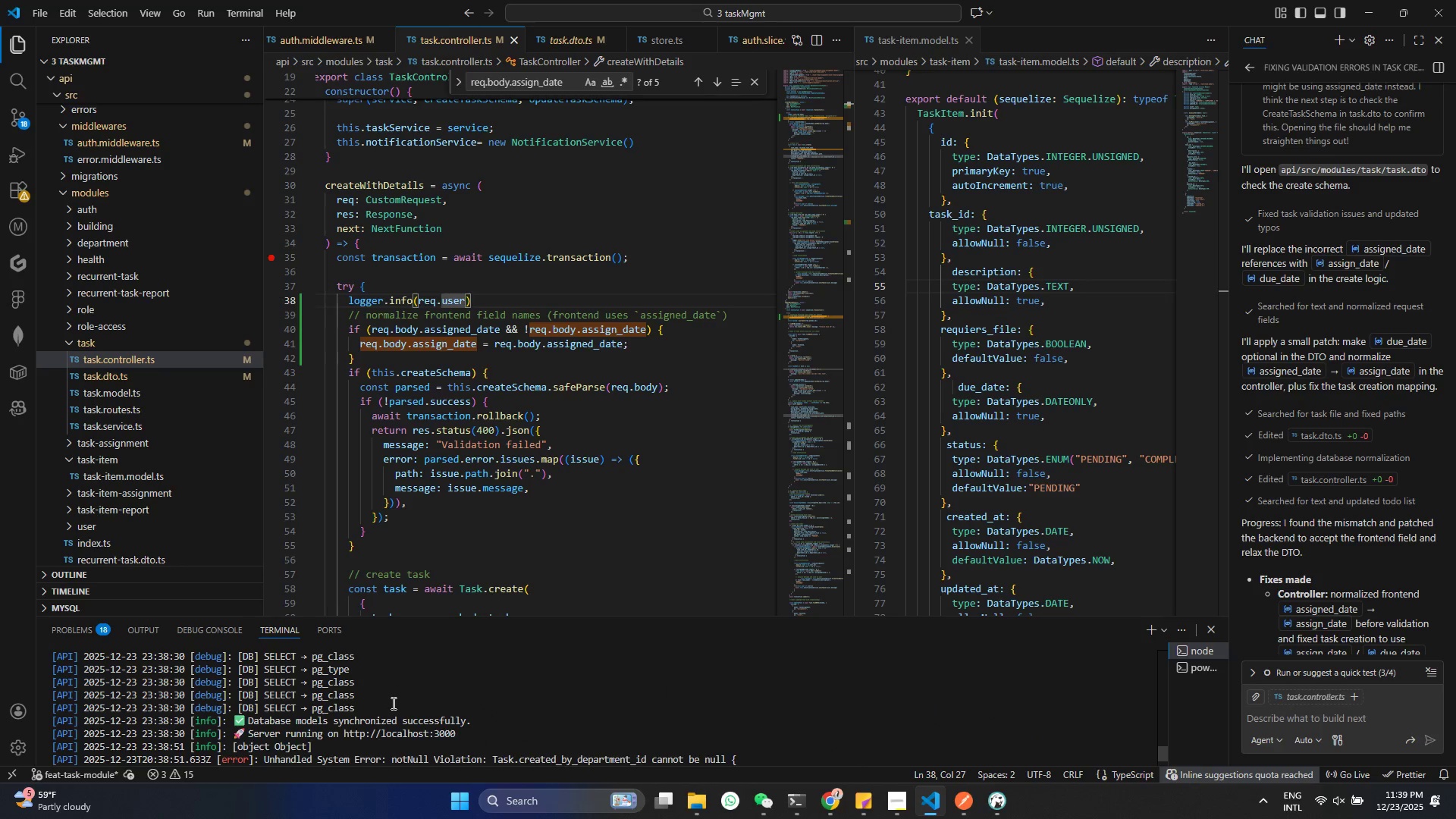 
scroll: coordinate [393, 704], scroll_direction: down, amount: 1.0
 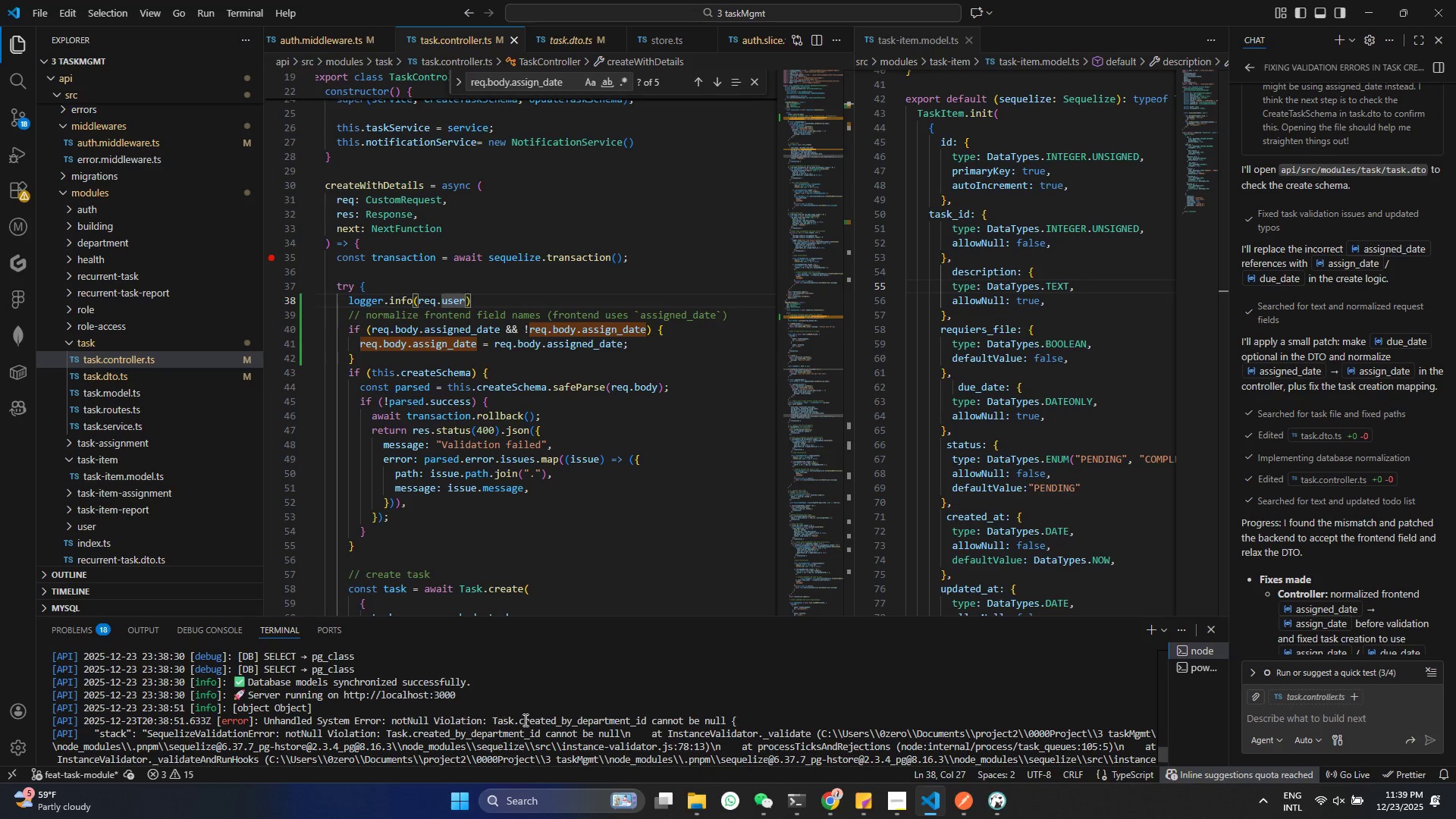 
scroll: coordinate [411, 717], scroll_direction: up, amount: 25.0
 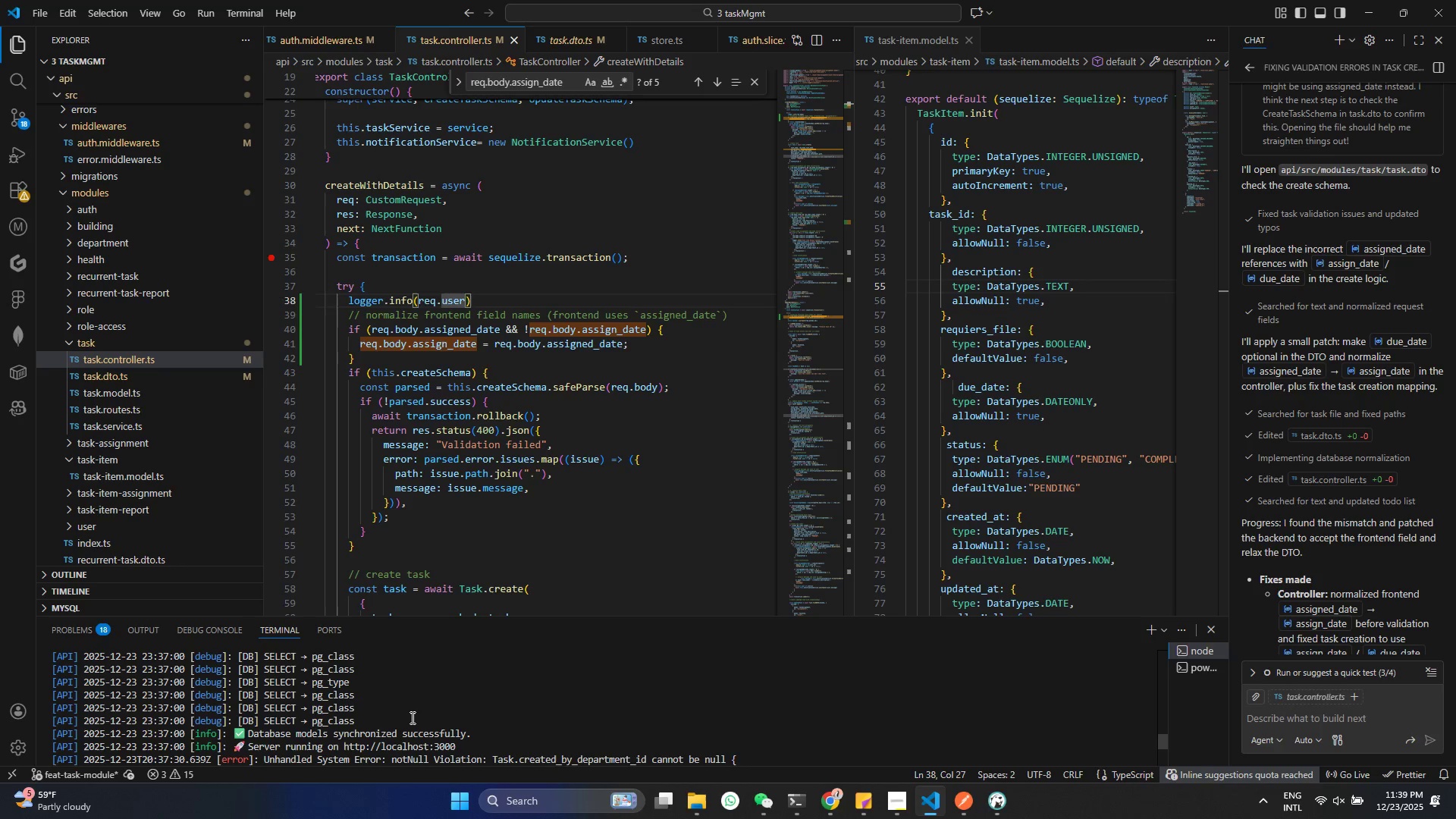 
scroll: coordinate [411, 718], scroll_direction: none, amount: 0.0
 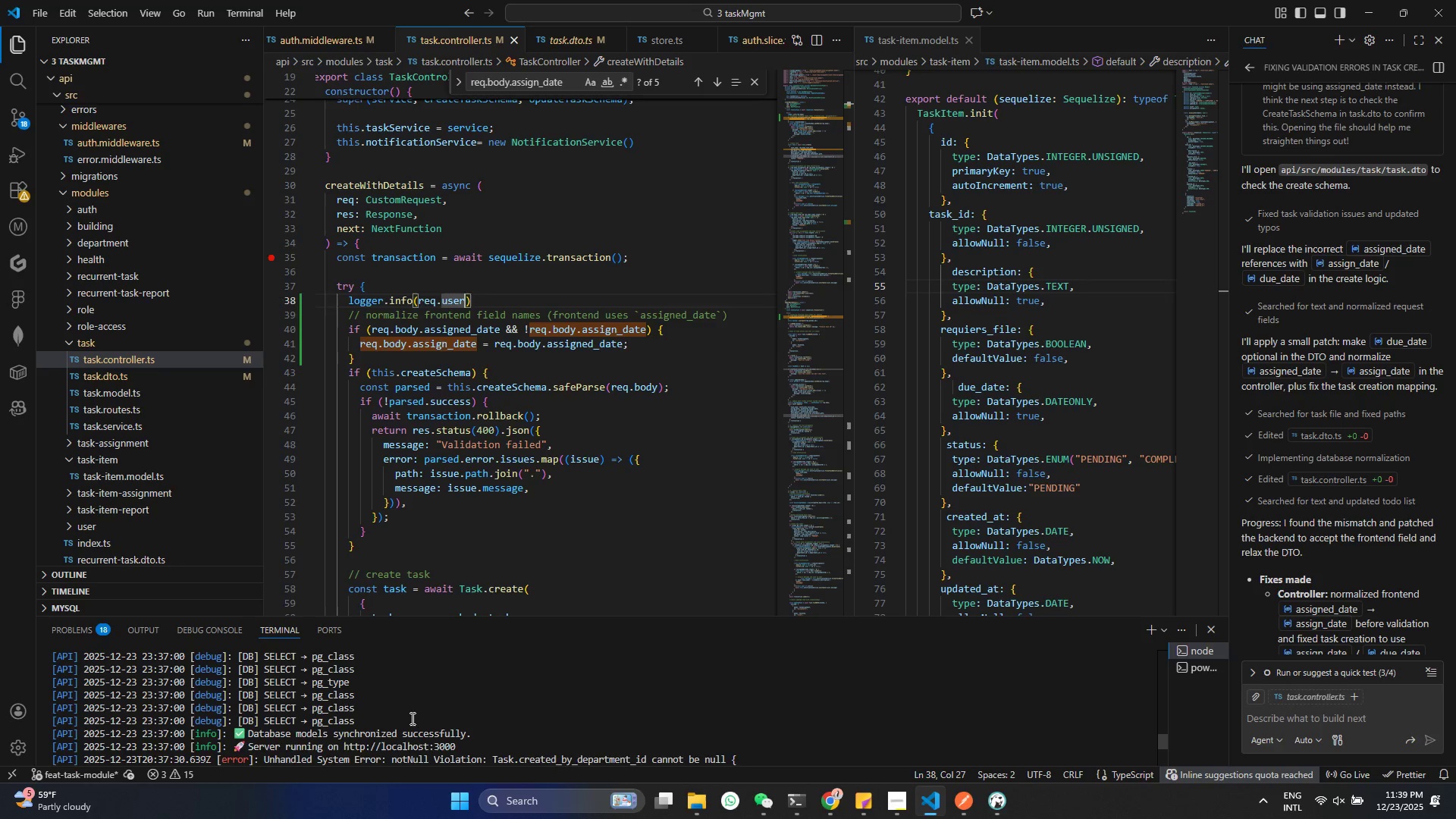 
scroll: coordinate [411, 718], scroll_direction: down, amount: 1.0
 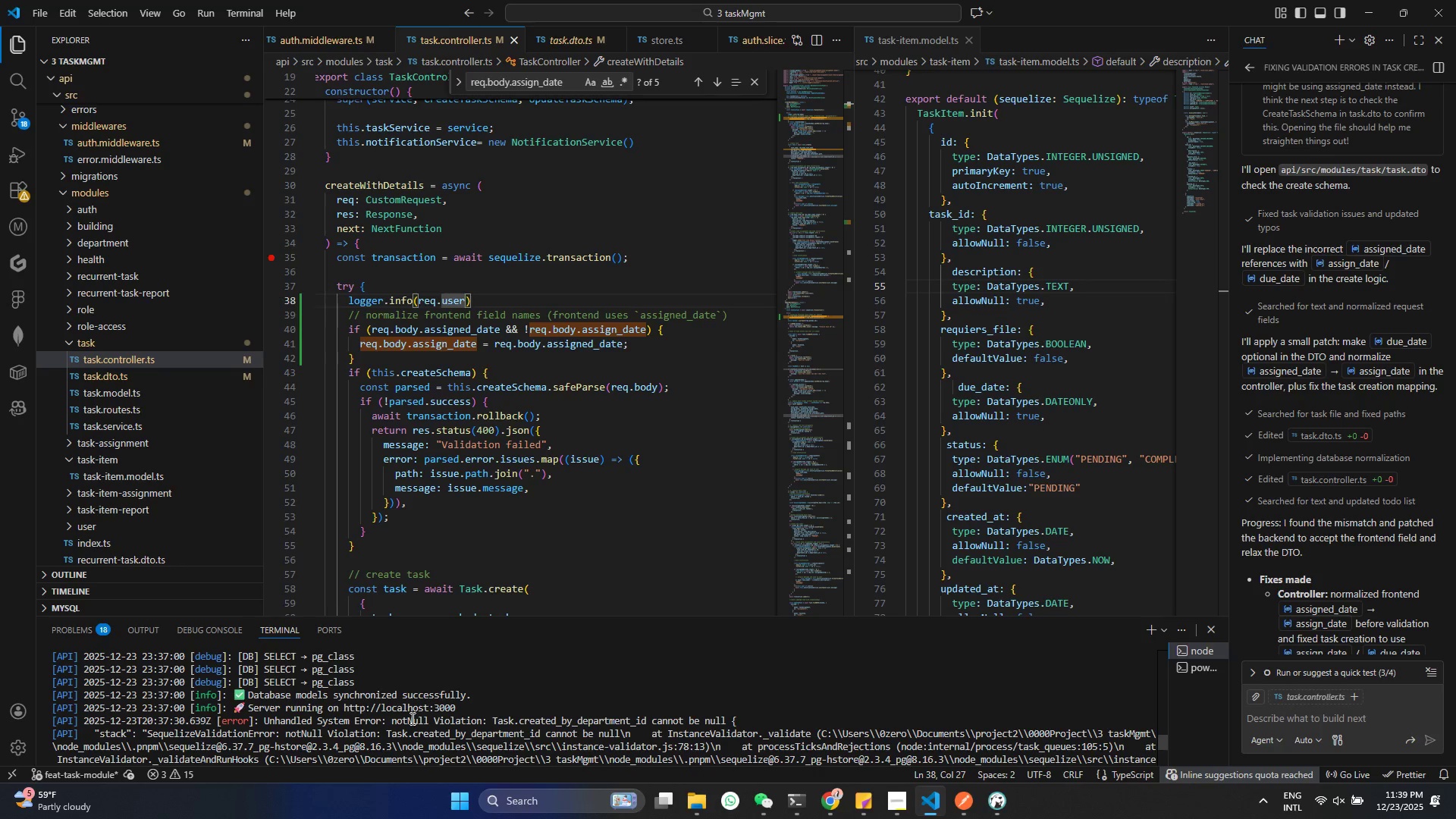 
scroll: coordinate [415, 714], scroll_direction: up, amount: 16.0
 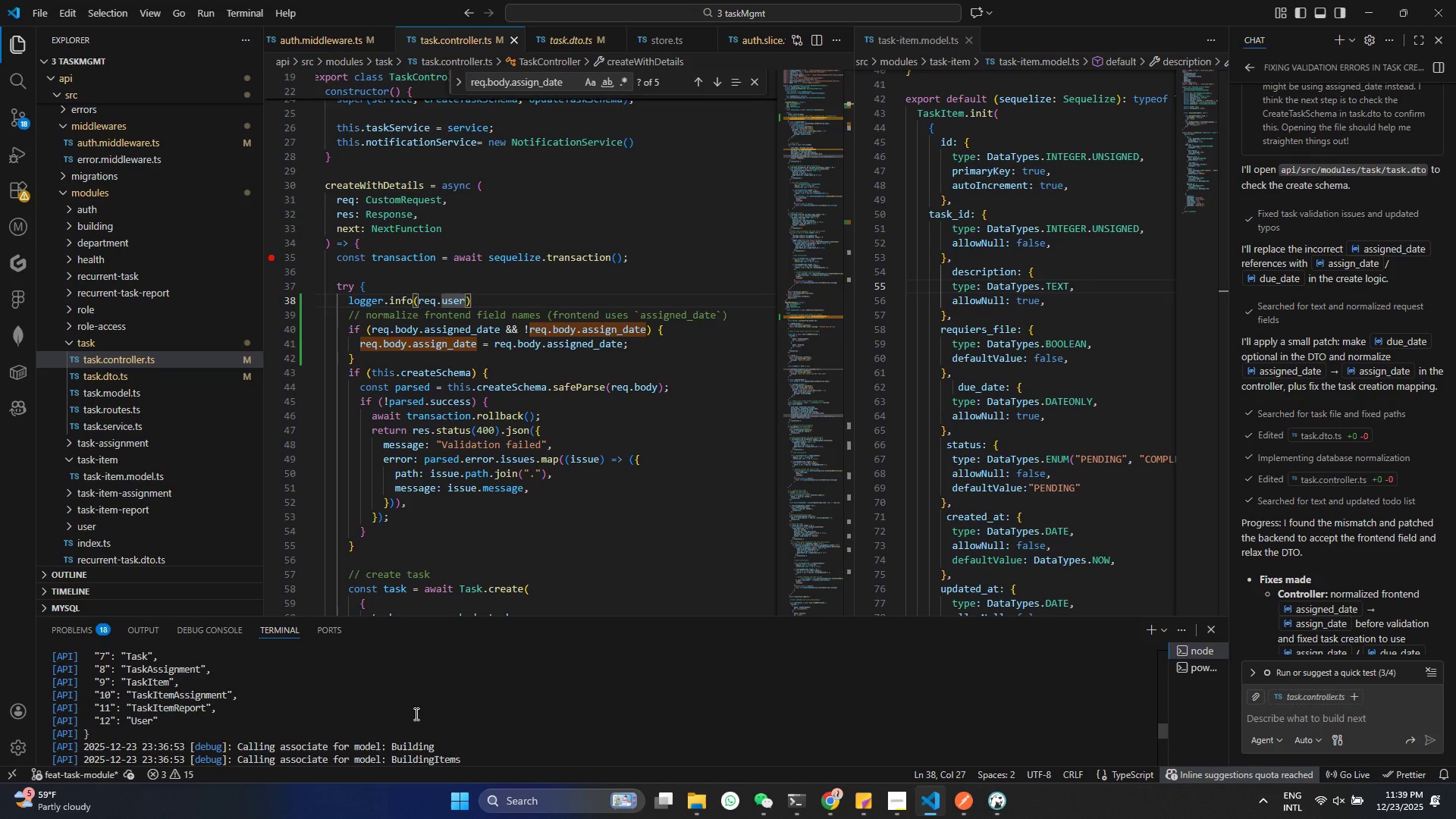 
scroll: coordinate [431, 736], scroll_direction: down, amount: 102.0
 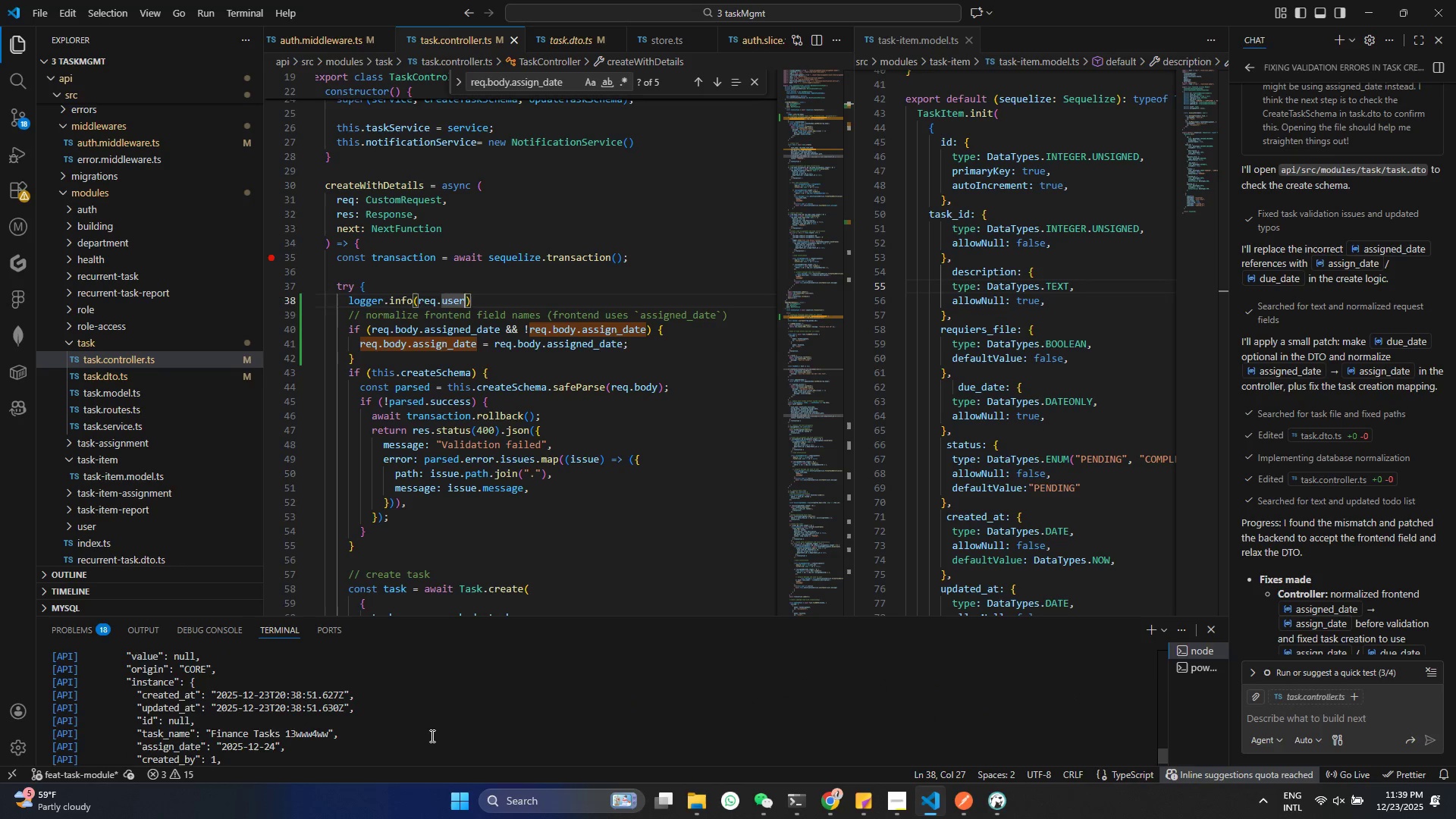 
scroll: coordinate [431, 736], scroll_direction: up, amount: 4.0
 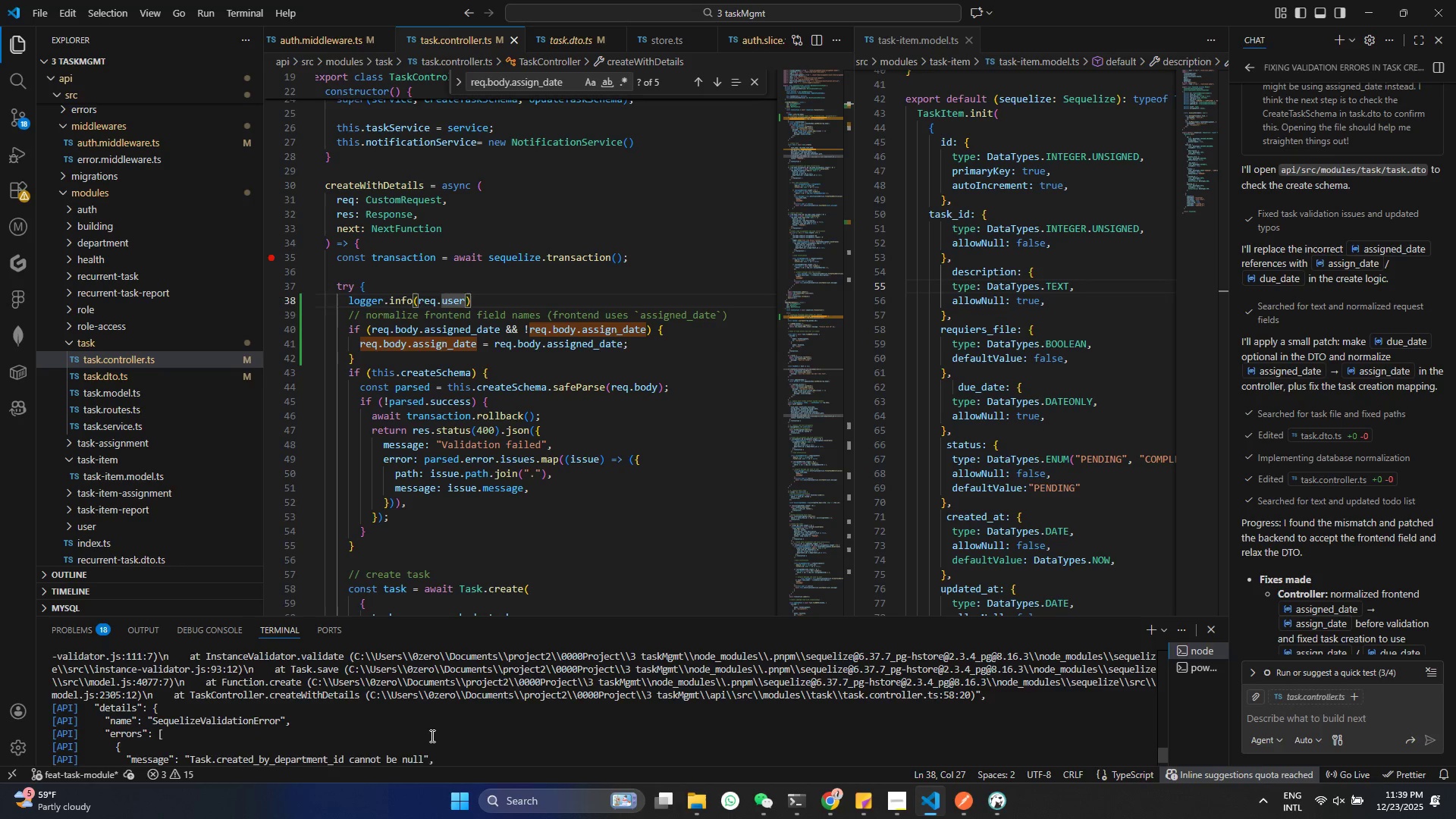 
scroll: coordinate [431, 736], scroll_direction: down, amount: 6.0
 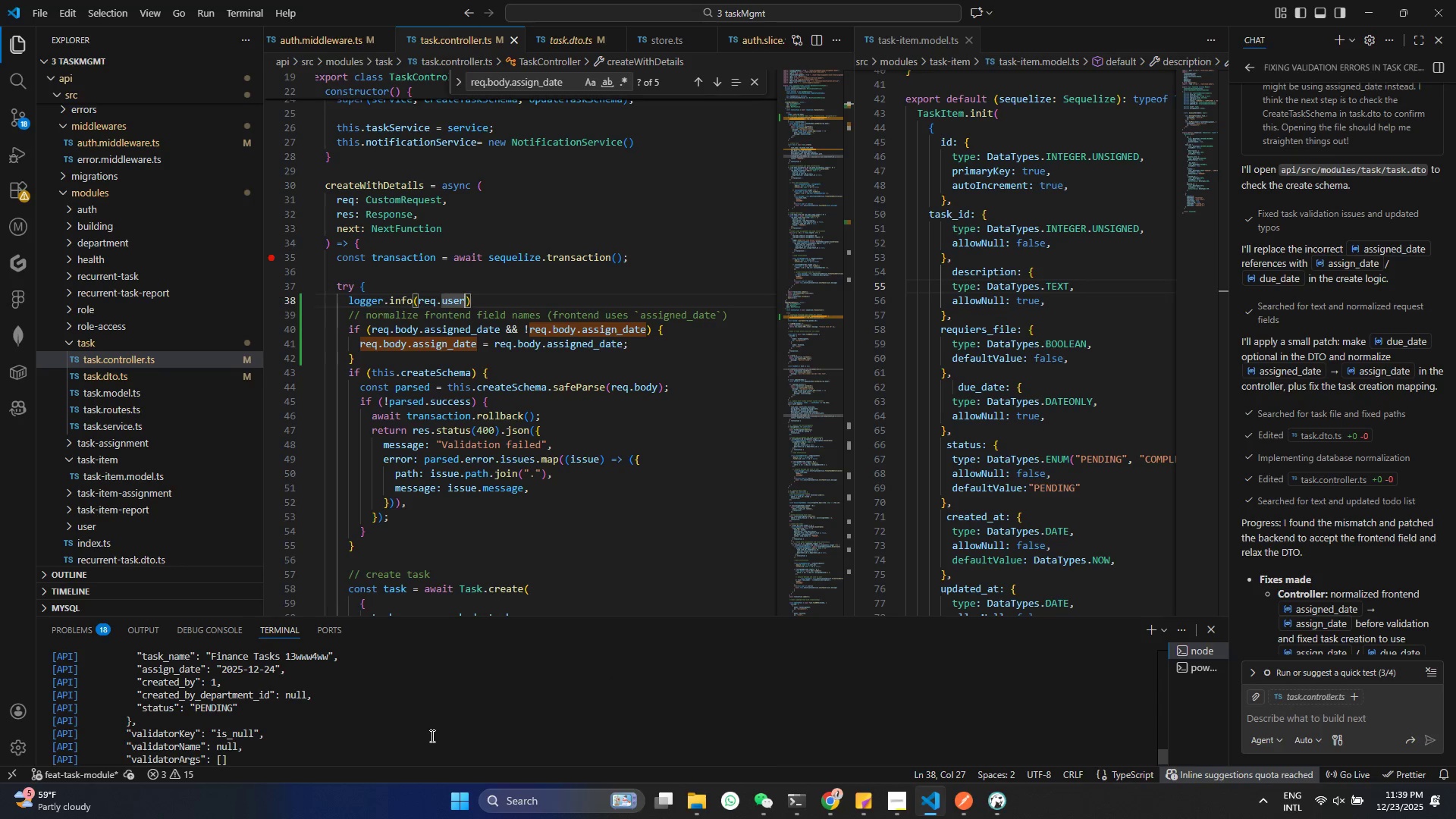 
scroll: coordinate [431, 736], scroll_direction: up, amount: 1.0
 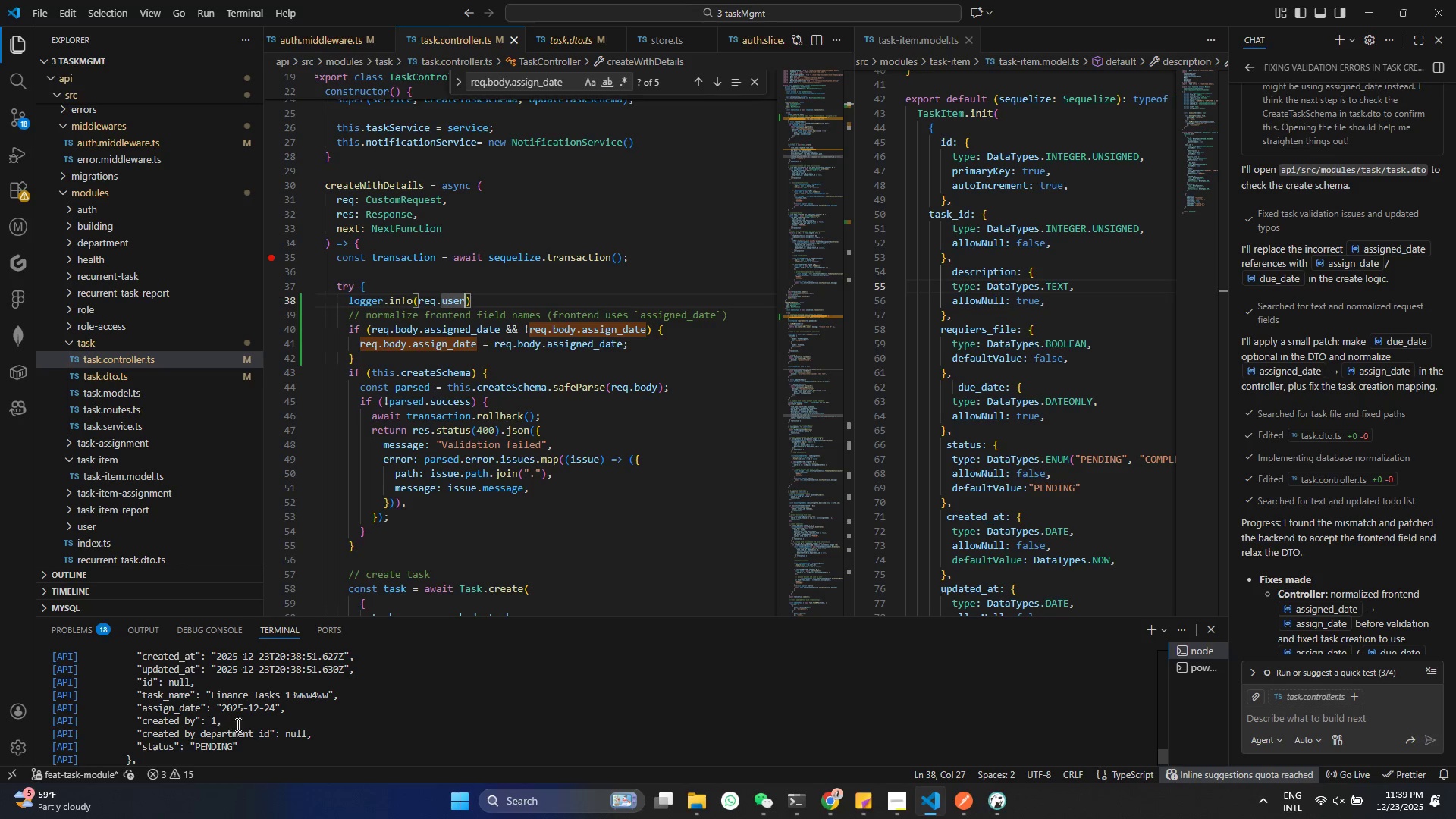 
double_click([253, 736])
 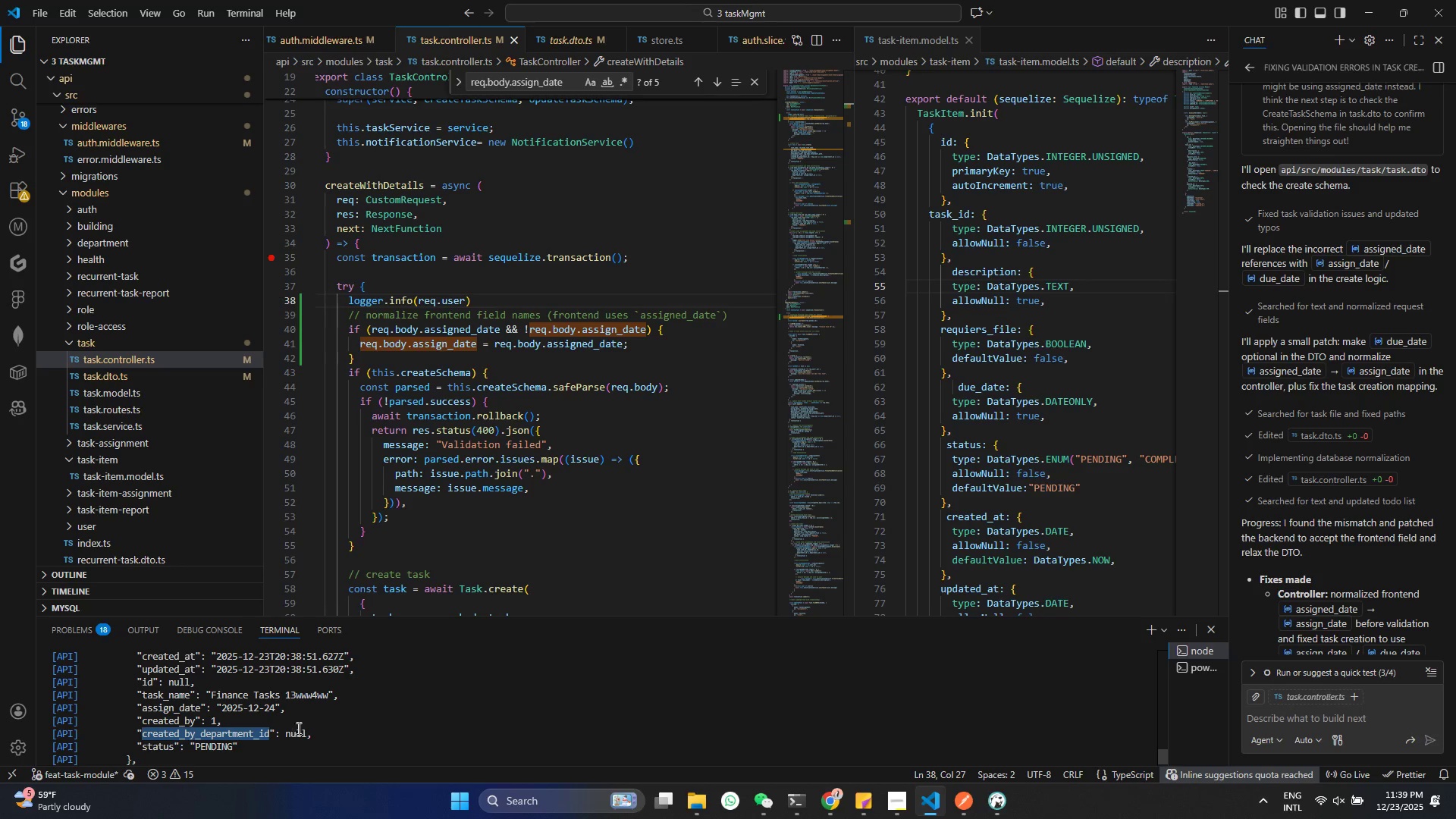 
scroll: coordinate [480, 714], scroll_direction: up, amount: 17.0
 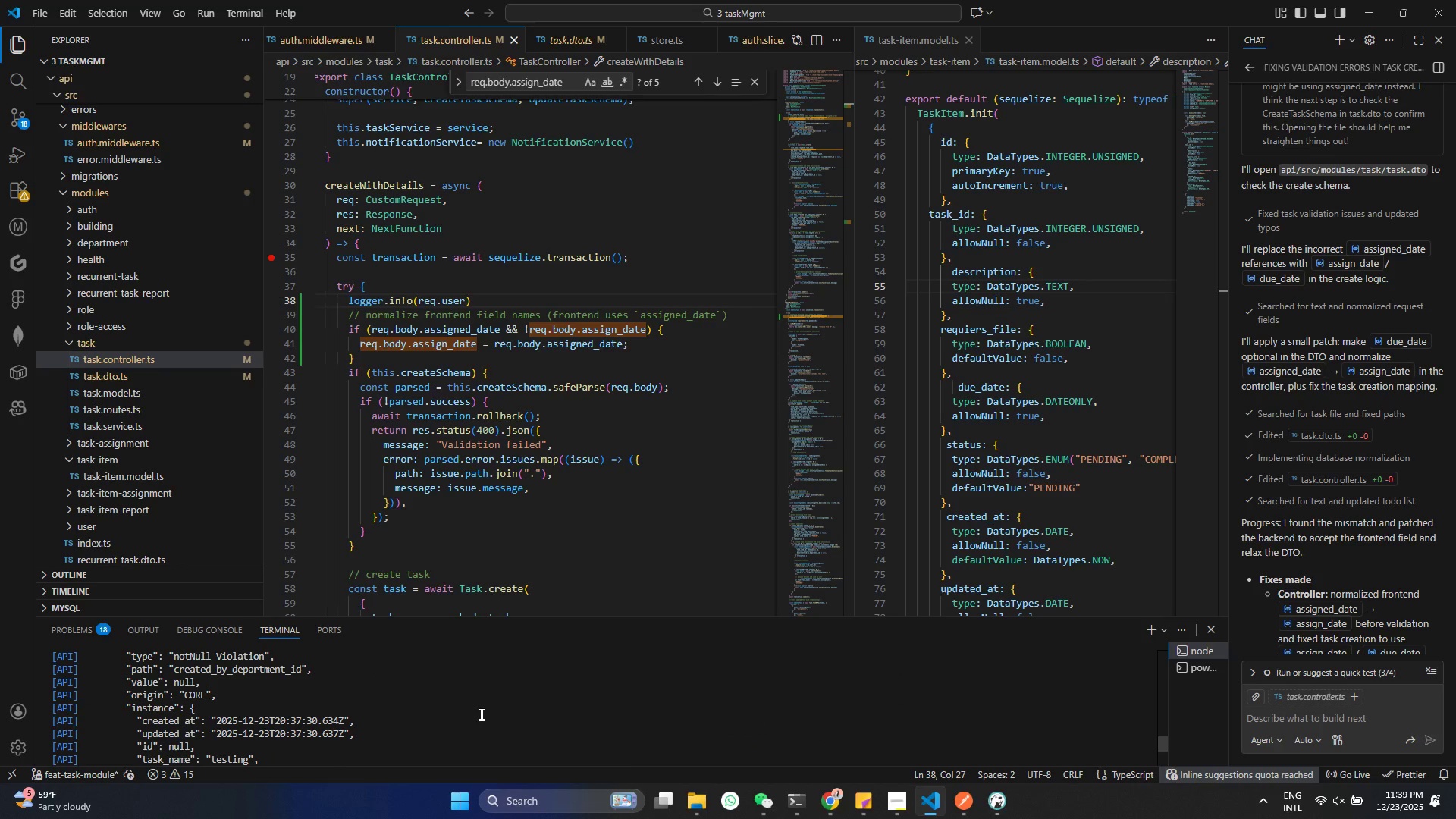 
scroll: coordinate [542, 407], scroll_direction: down, amount: 11.0
 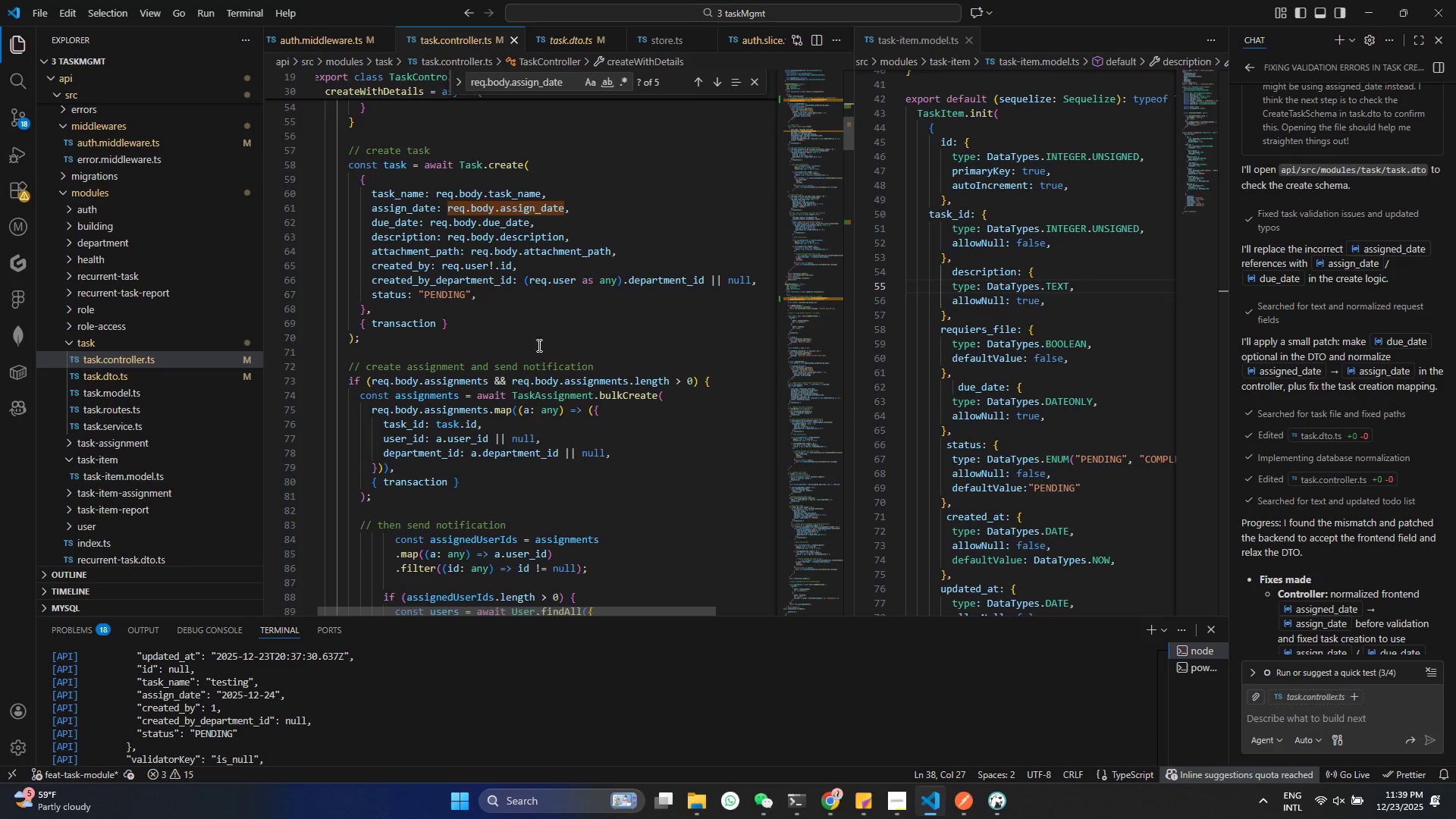 
scroll: coordinate [538, 318], scroll_direction: up, amount: 10.0
 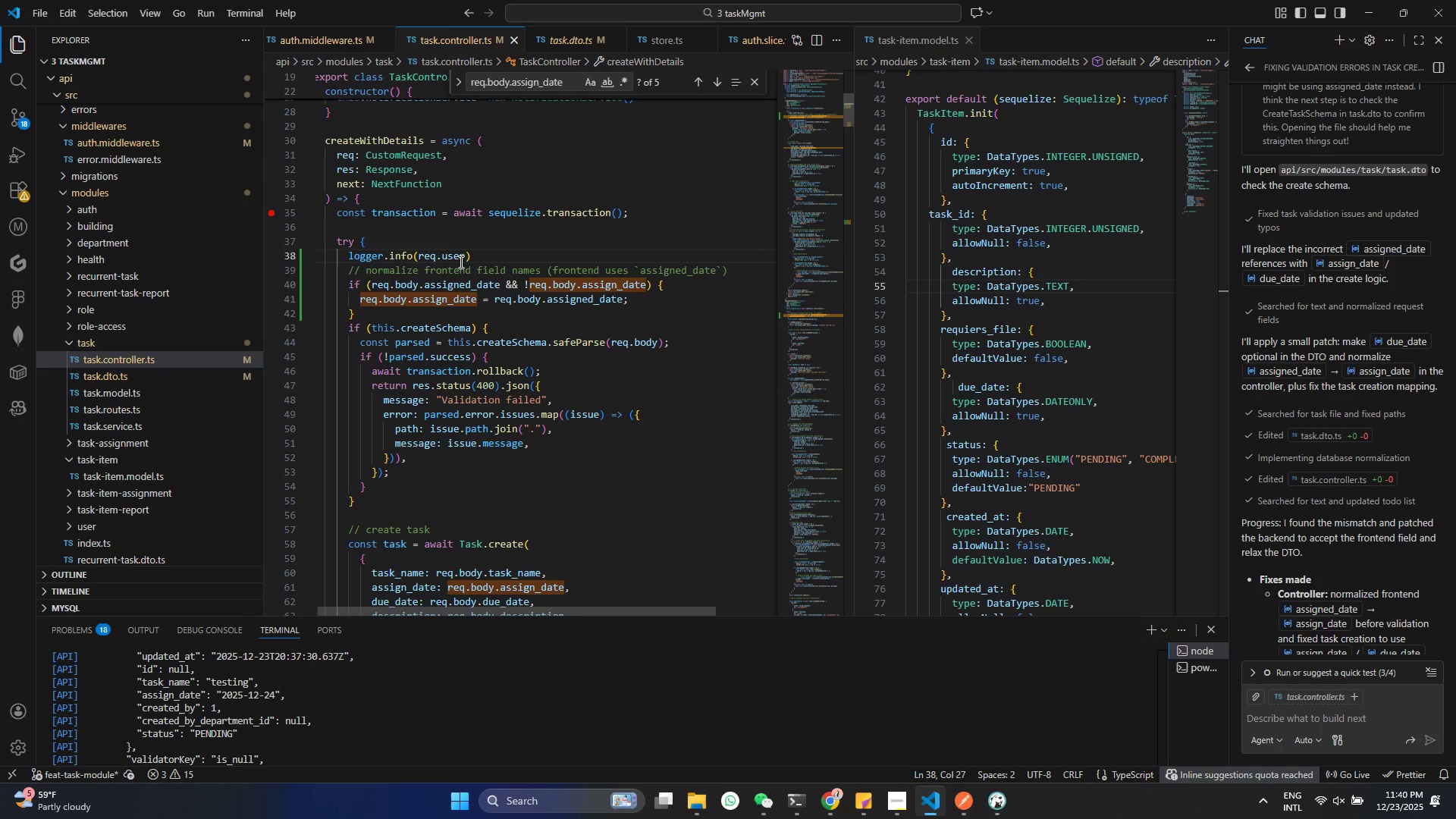 
hold_key(key=ControlLeft, duration=1.05)
left_click([449, 251])
 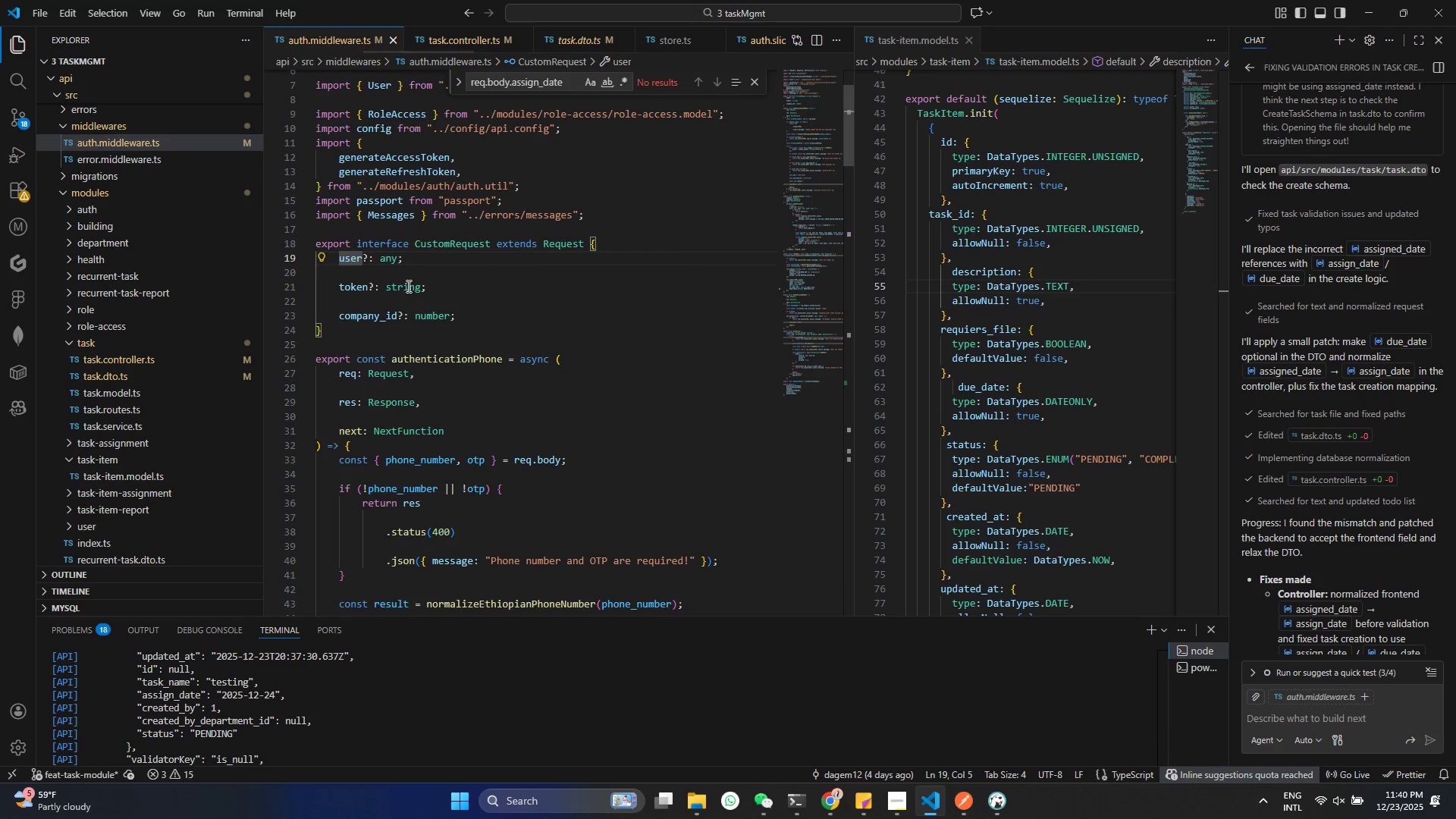 
hold_key(key=ControlLeft, duration=1.31)
 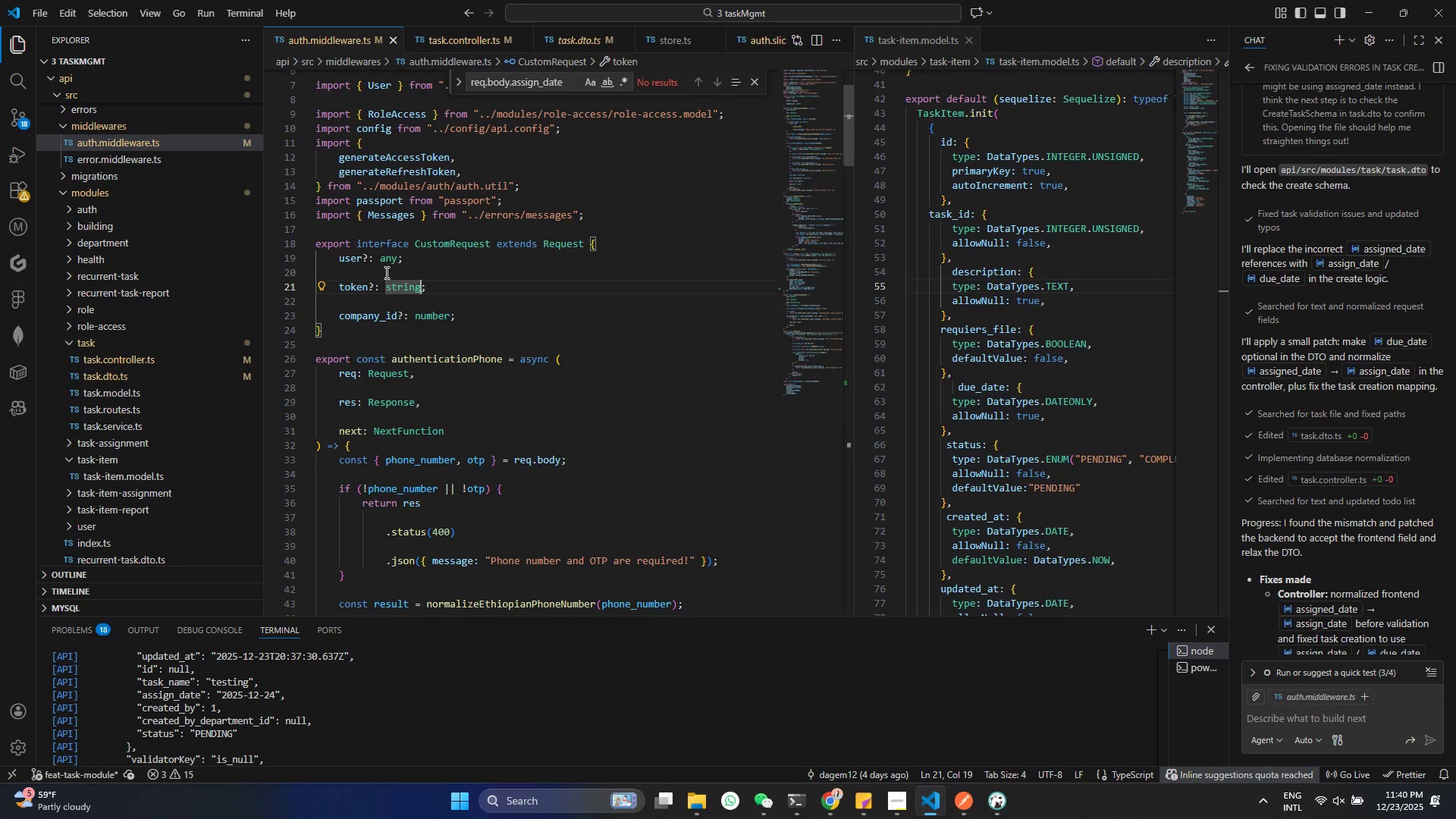 
hold_key(key=ControlLeft, duration=1.52)
left_click([422, 289])
 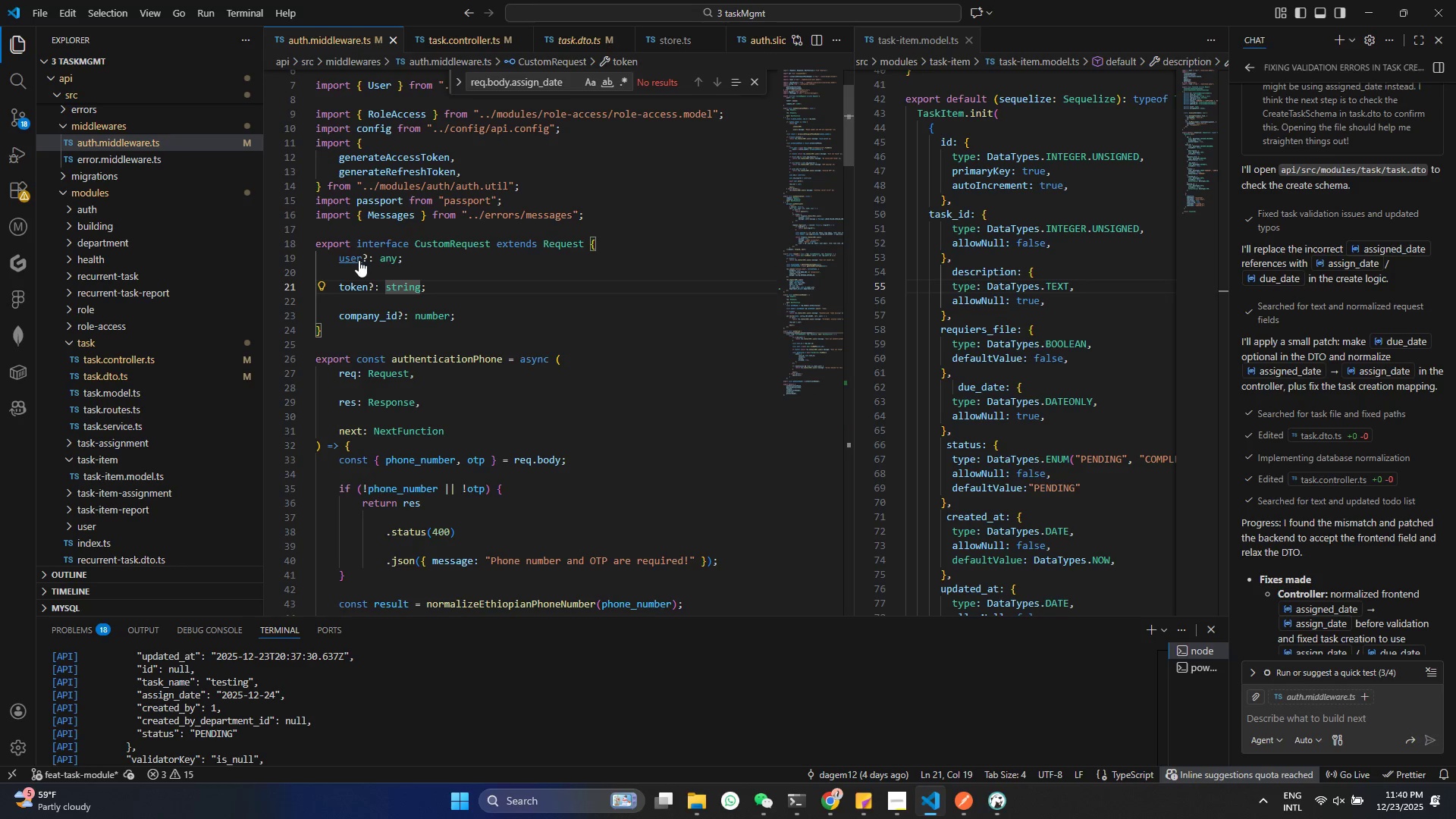 
left_click([359, 260])
 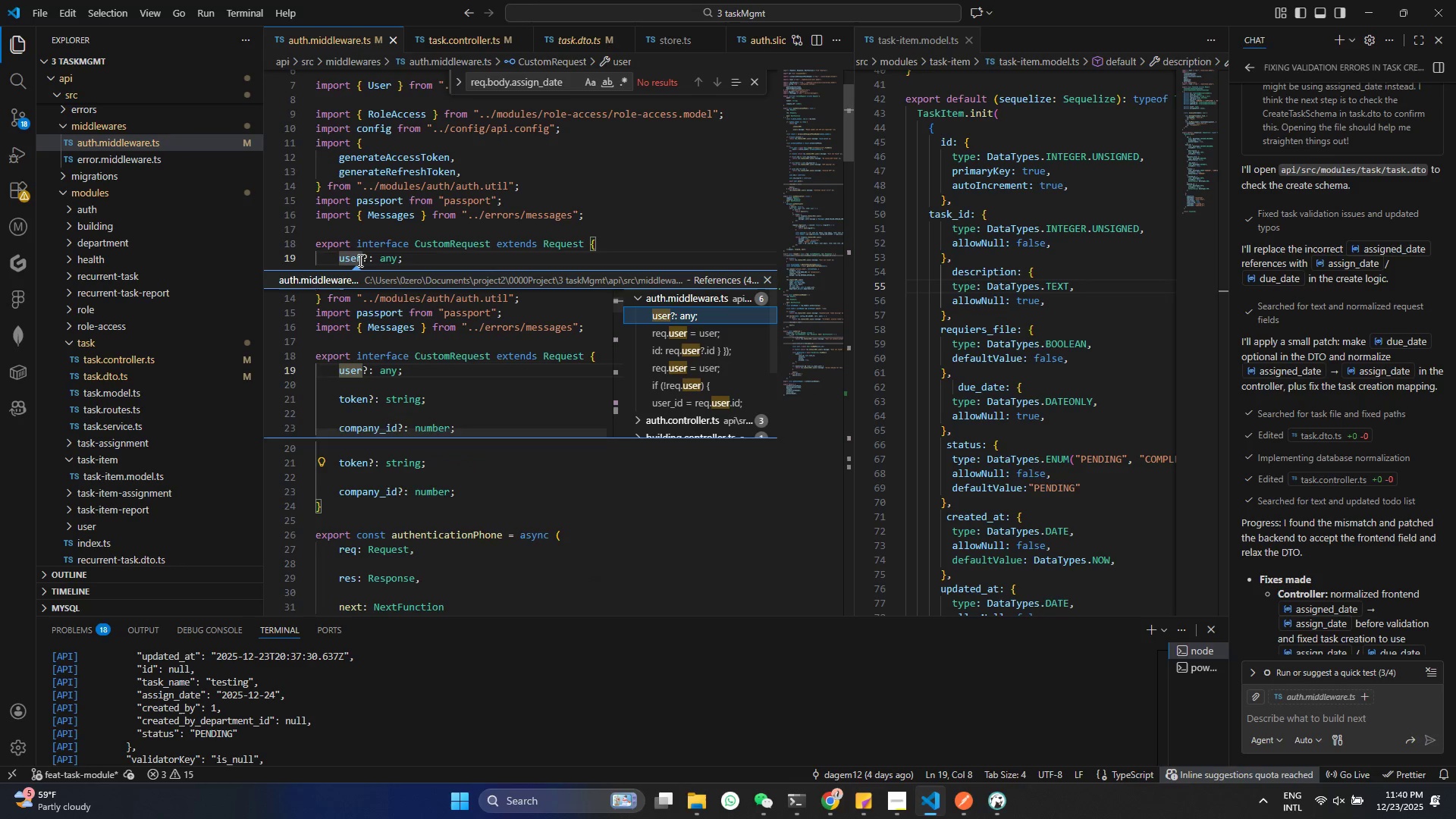 
key(Control+ControlLeft)
 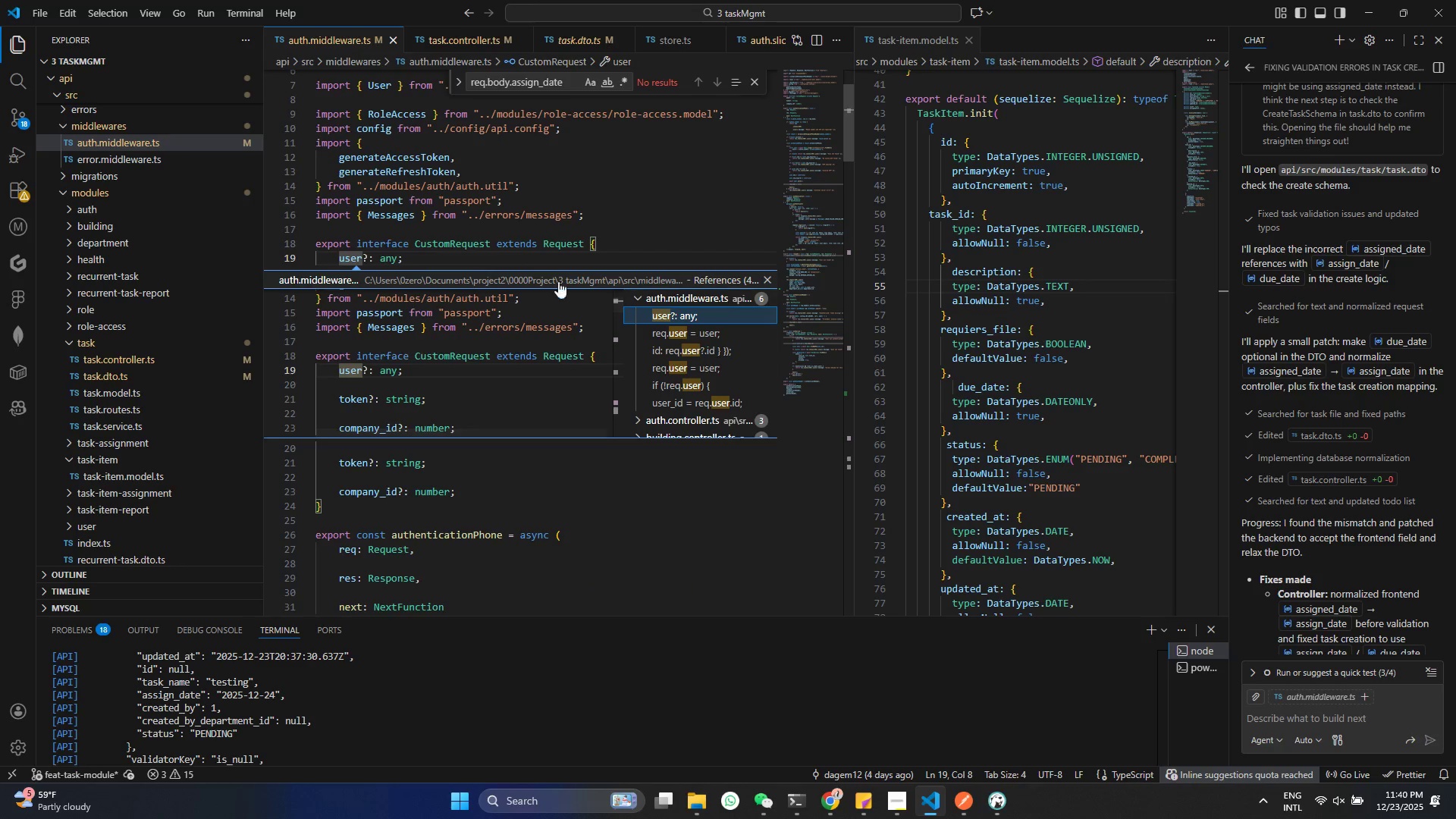 
left_click([657, 356])
 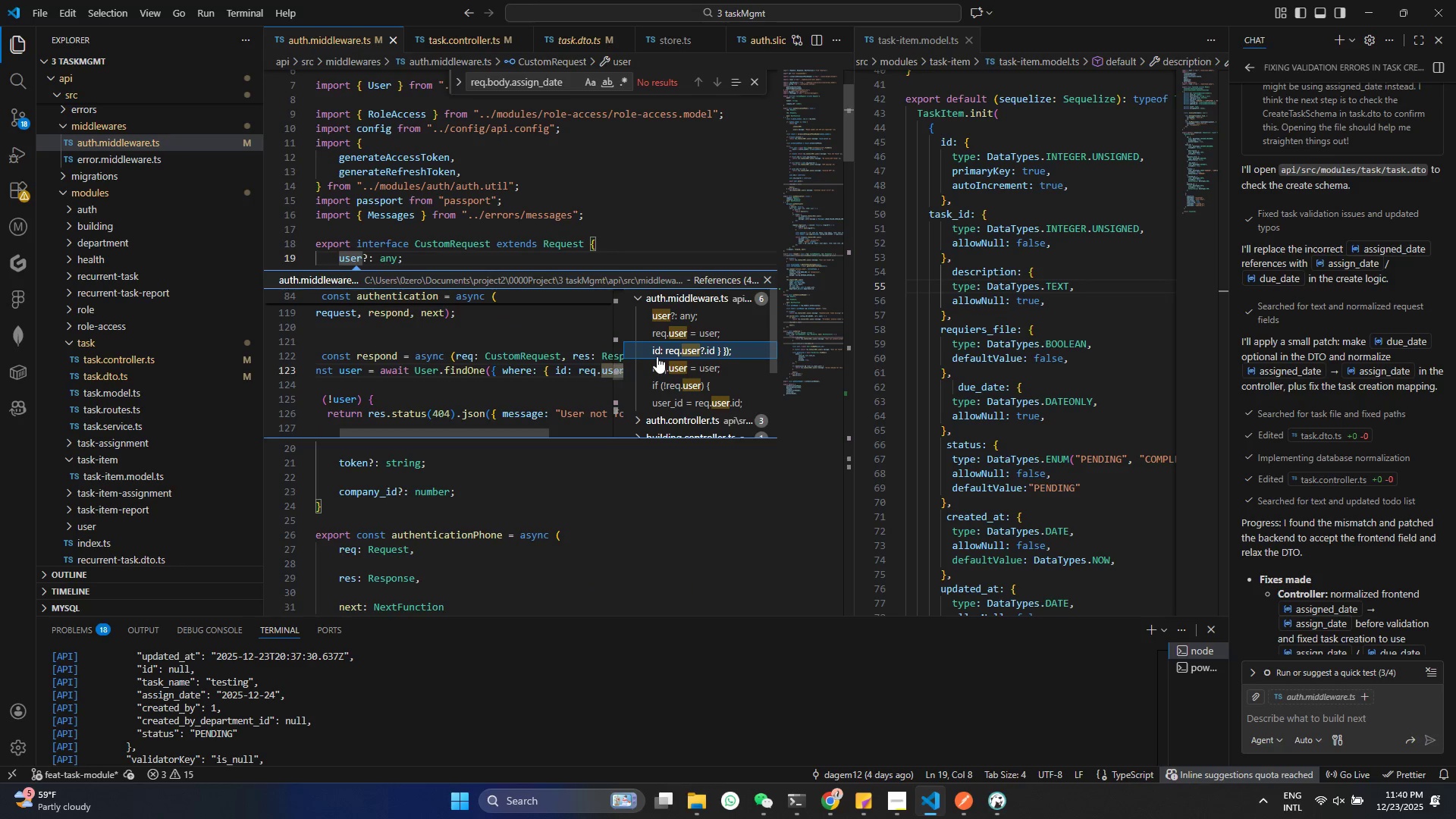 
left_click([657, 356])
 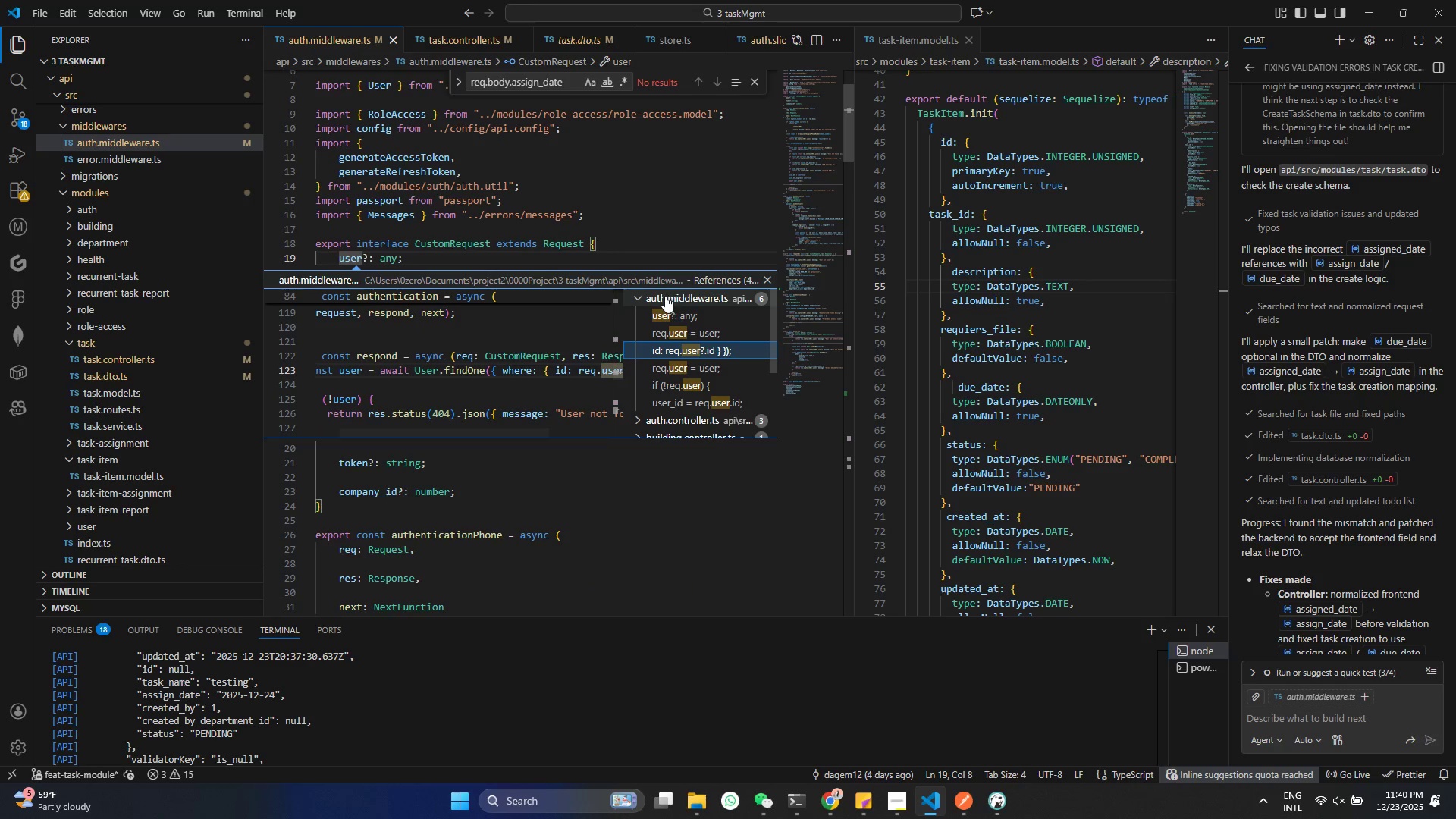 
double_click([665, 296])
 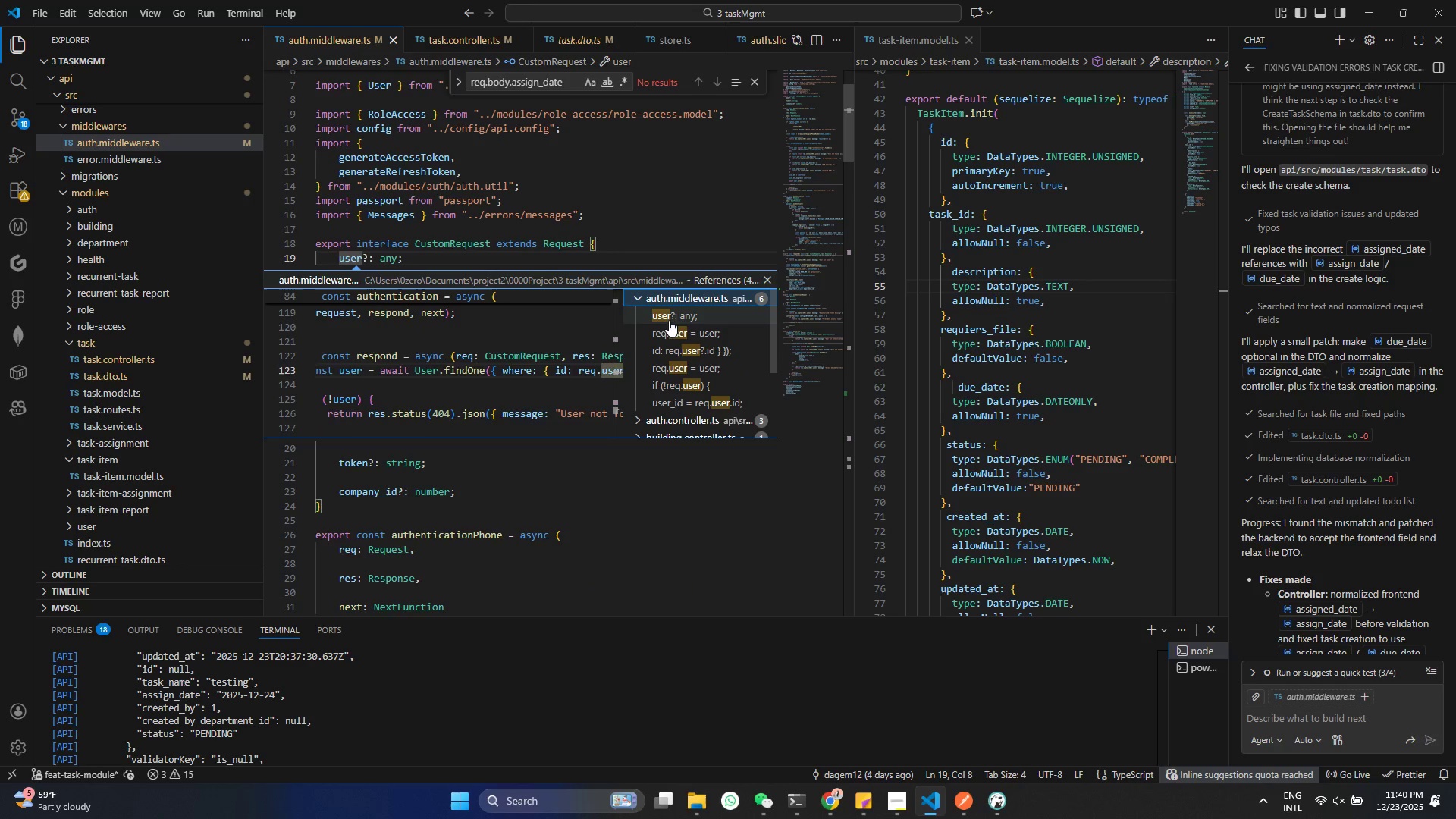 
double_click([669, 322])
 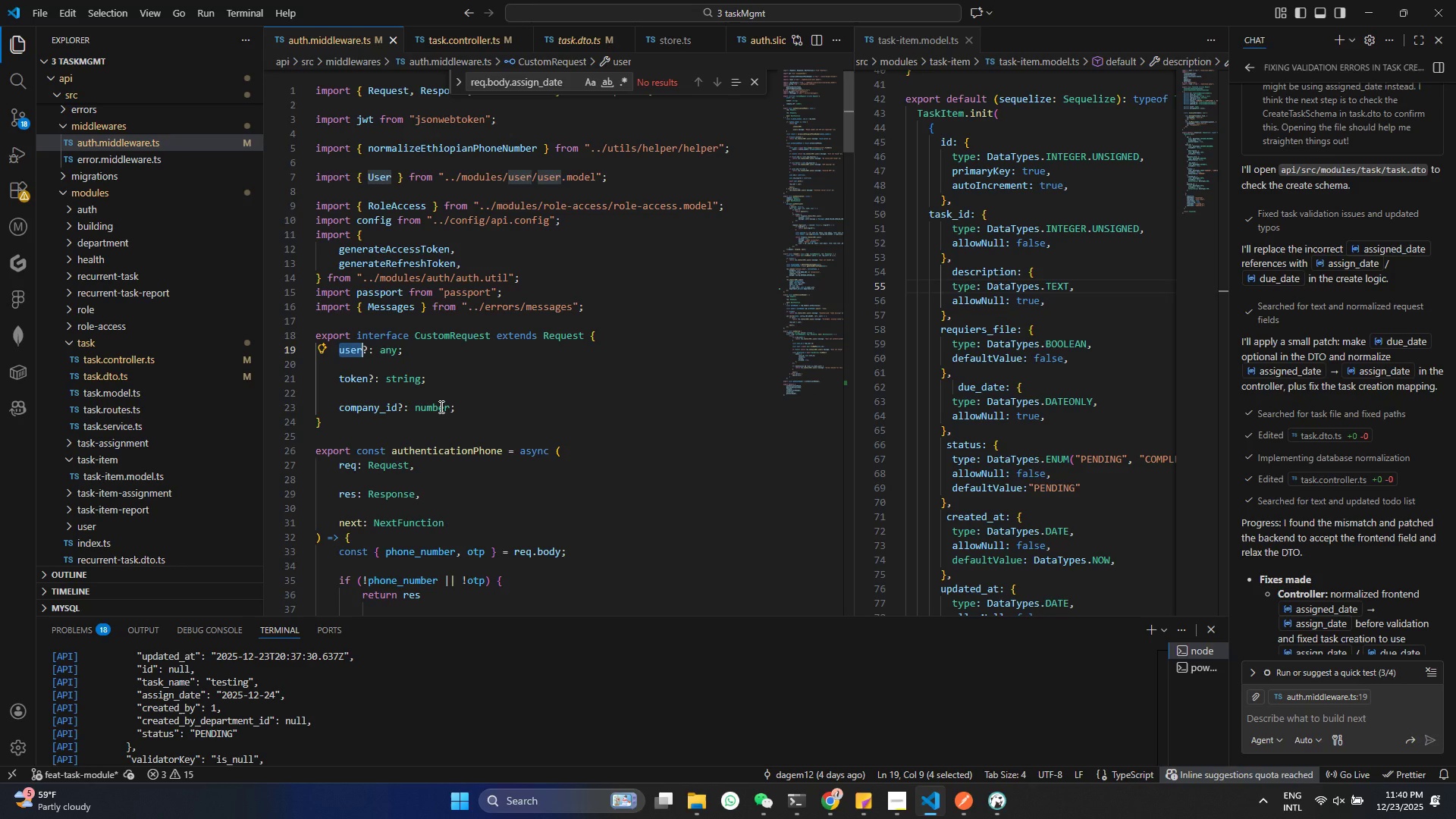 
hold_key(key=ControlLeft, duration=1.5)
 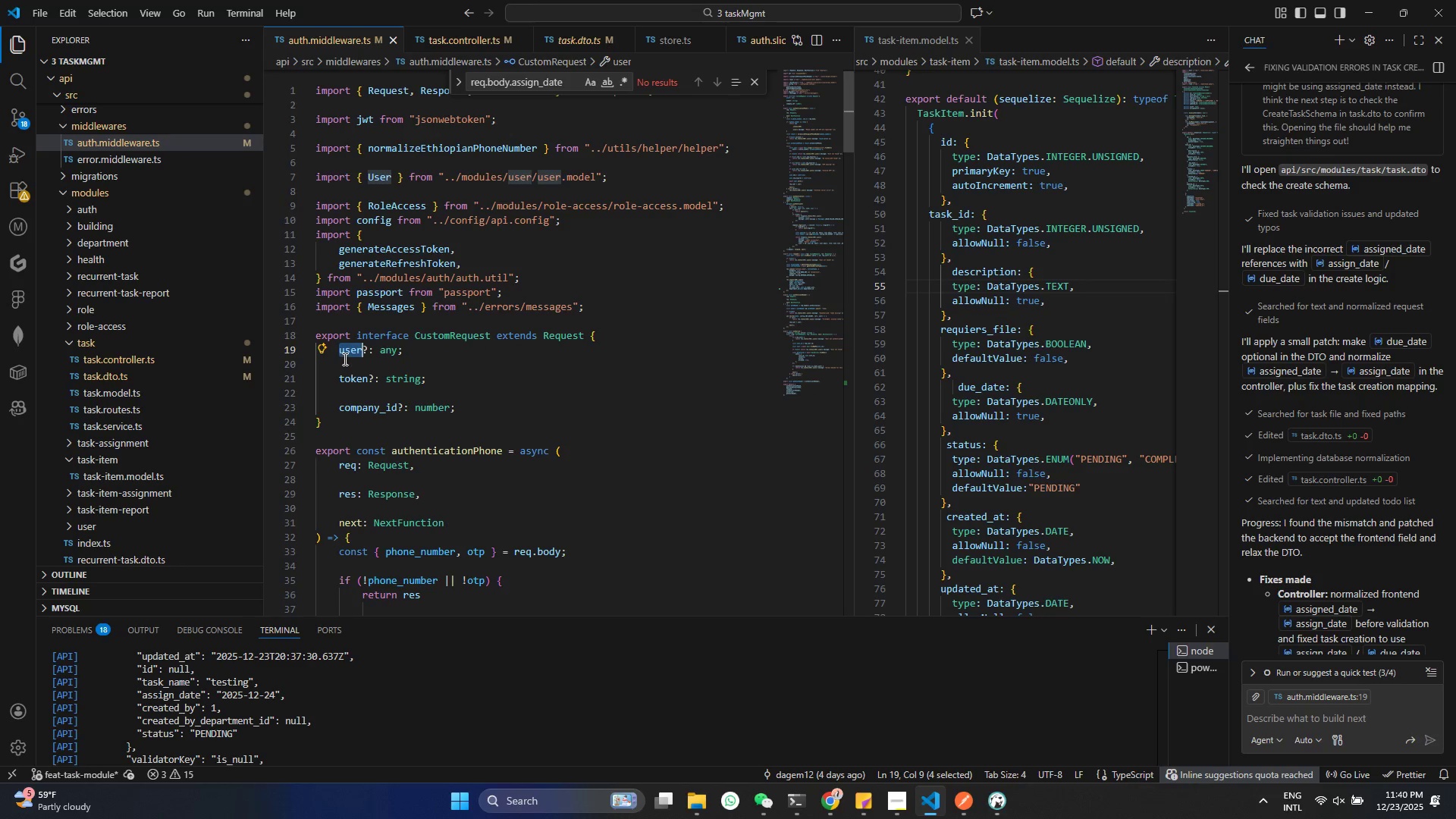 
key(Control+ControlLeft)
 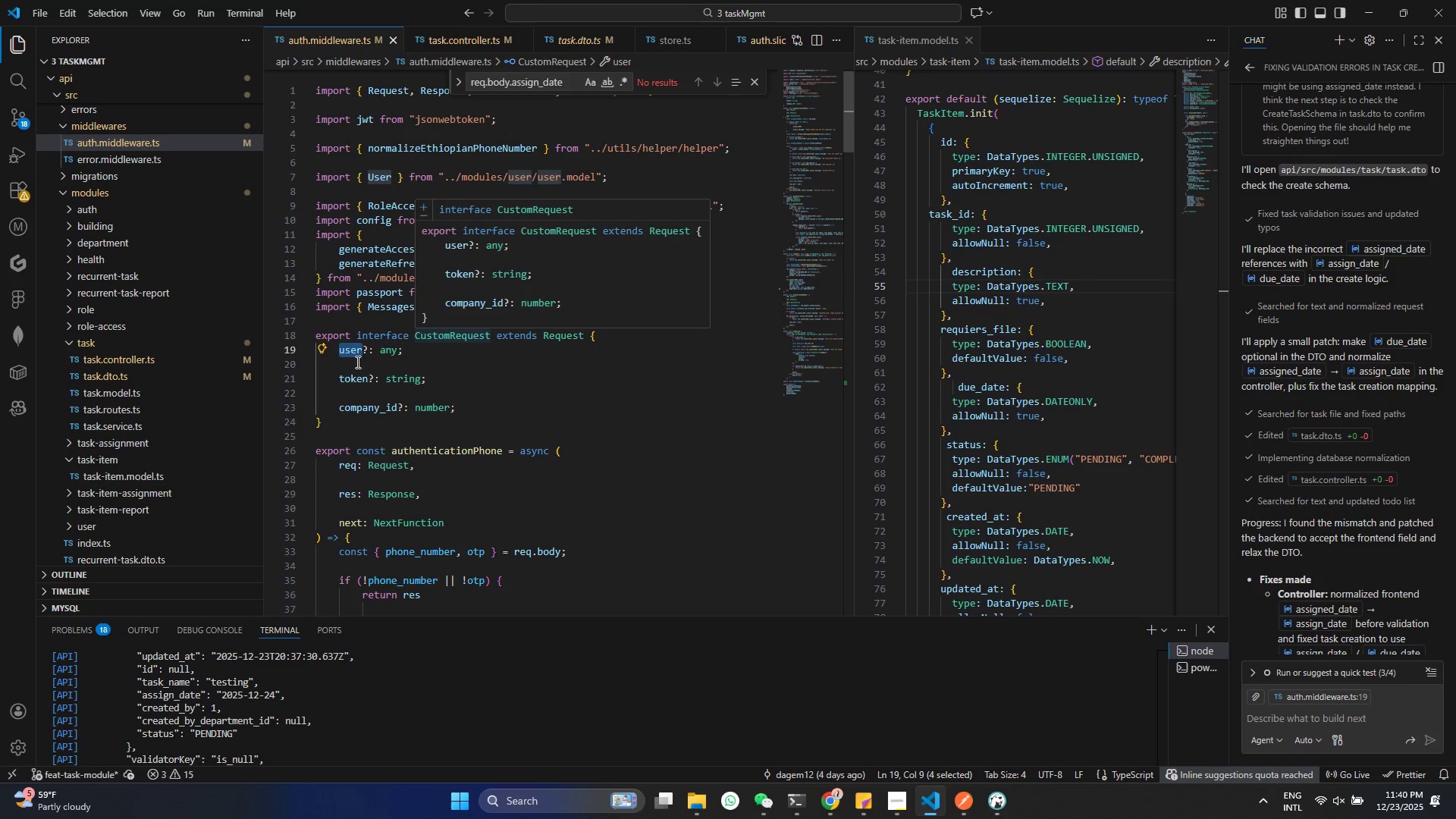 
key(Control+ControlLeft)
 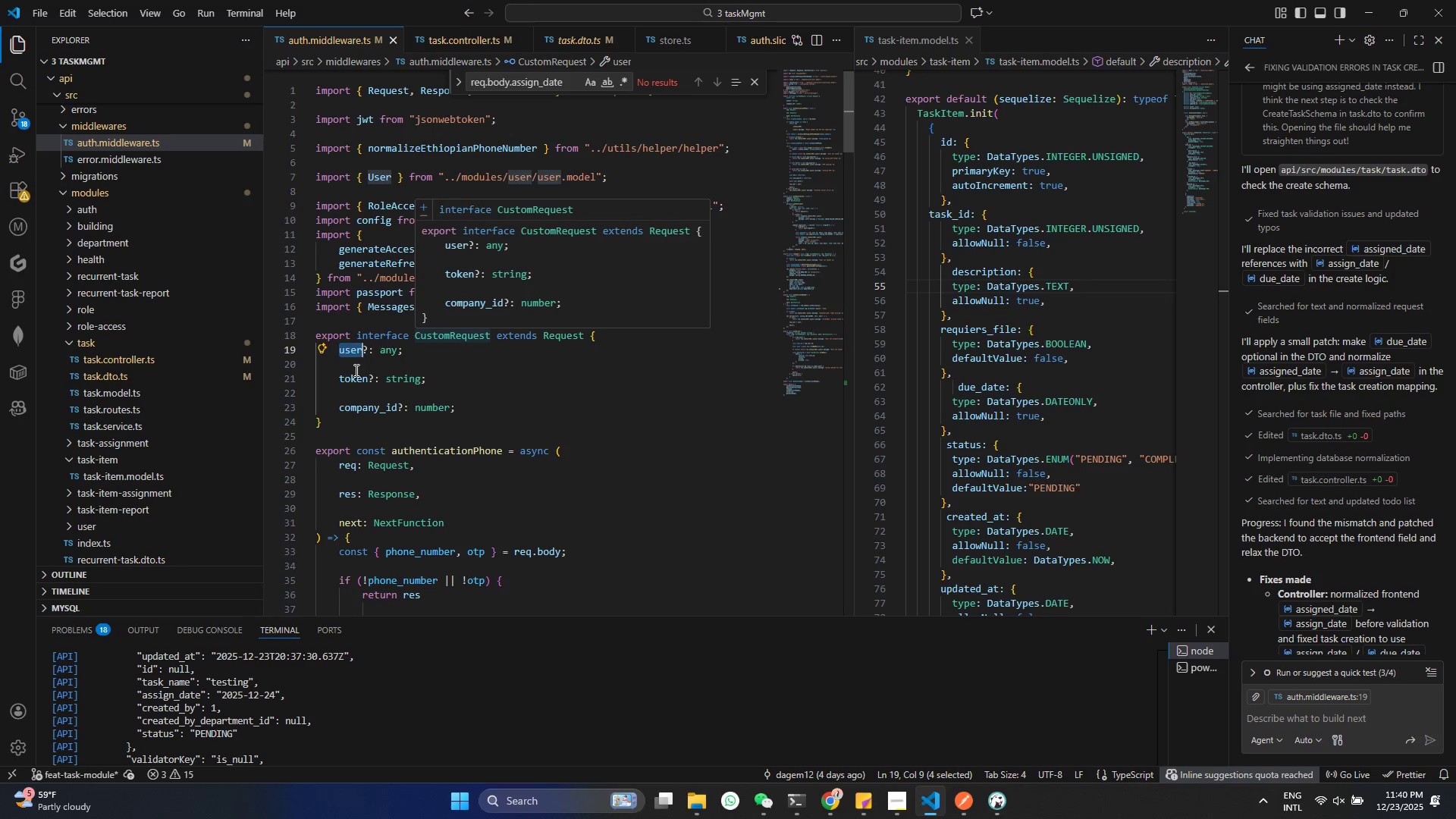 
key(Control+ControlLeft)
 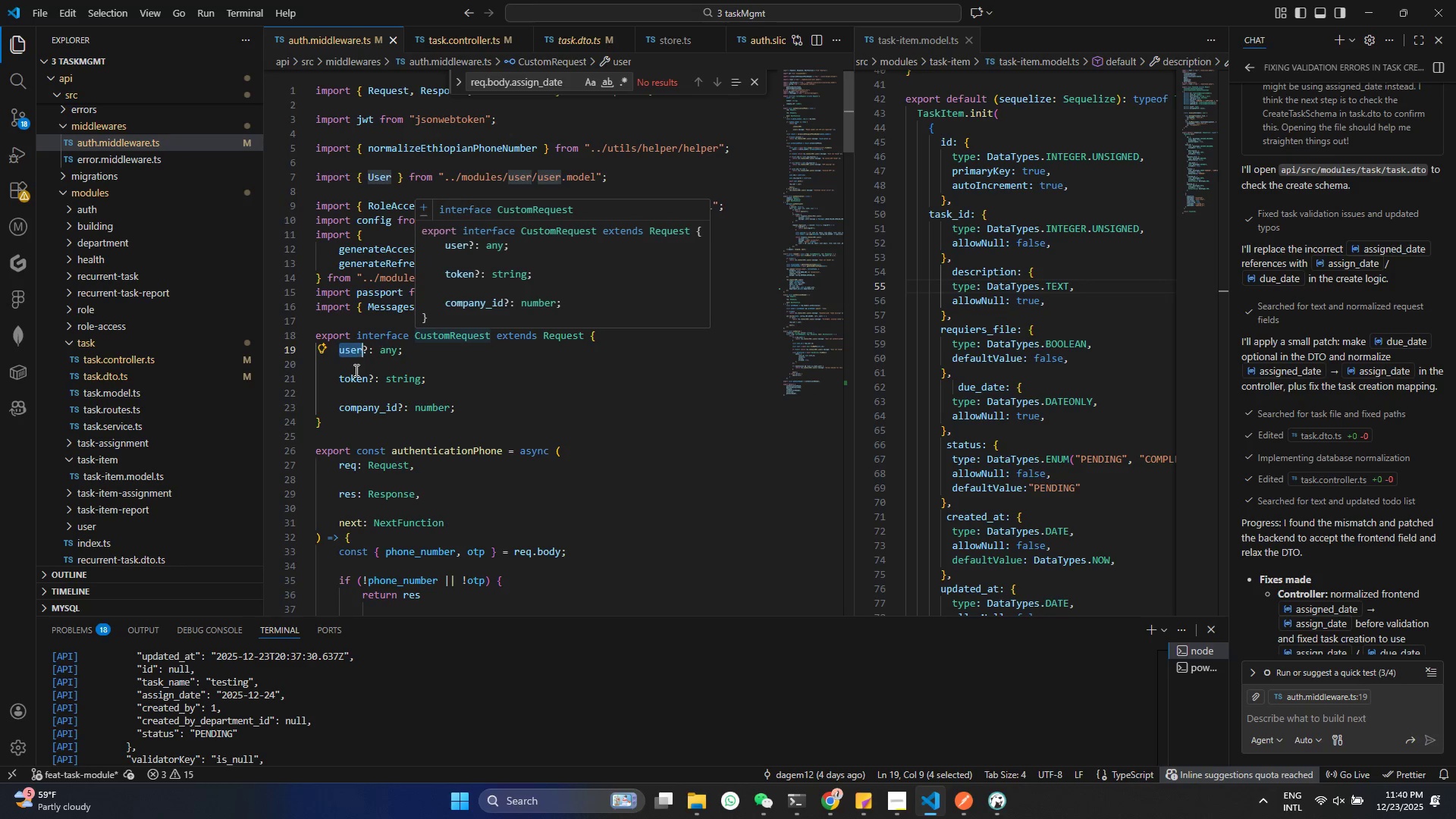 
key(Control+ControlLeft)
 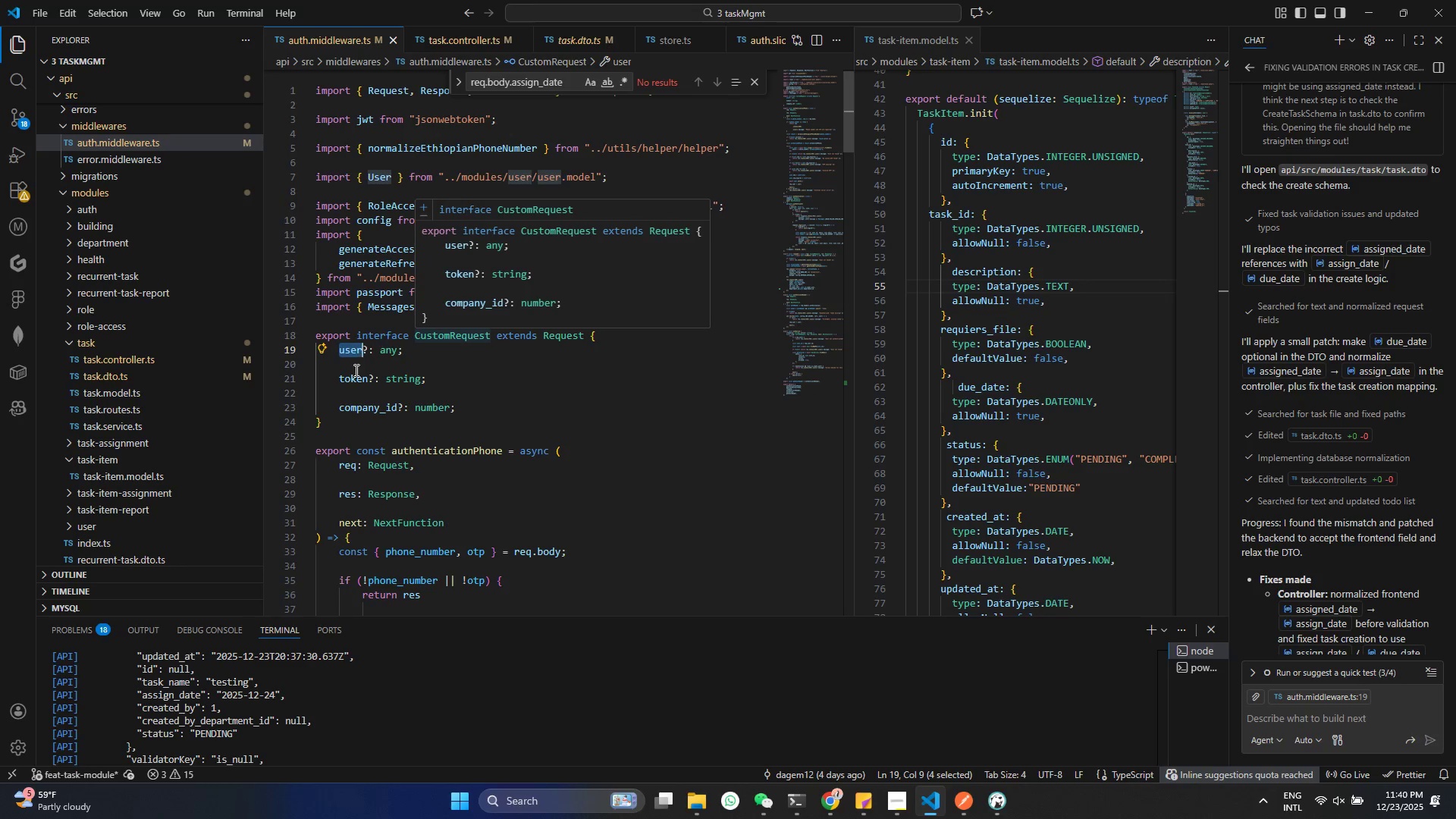 
key(Control+ControlLeft)
 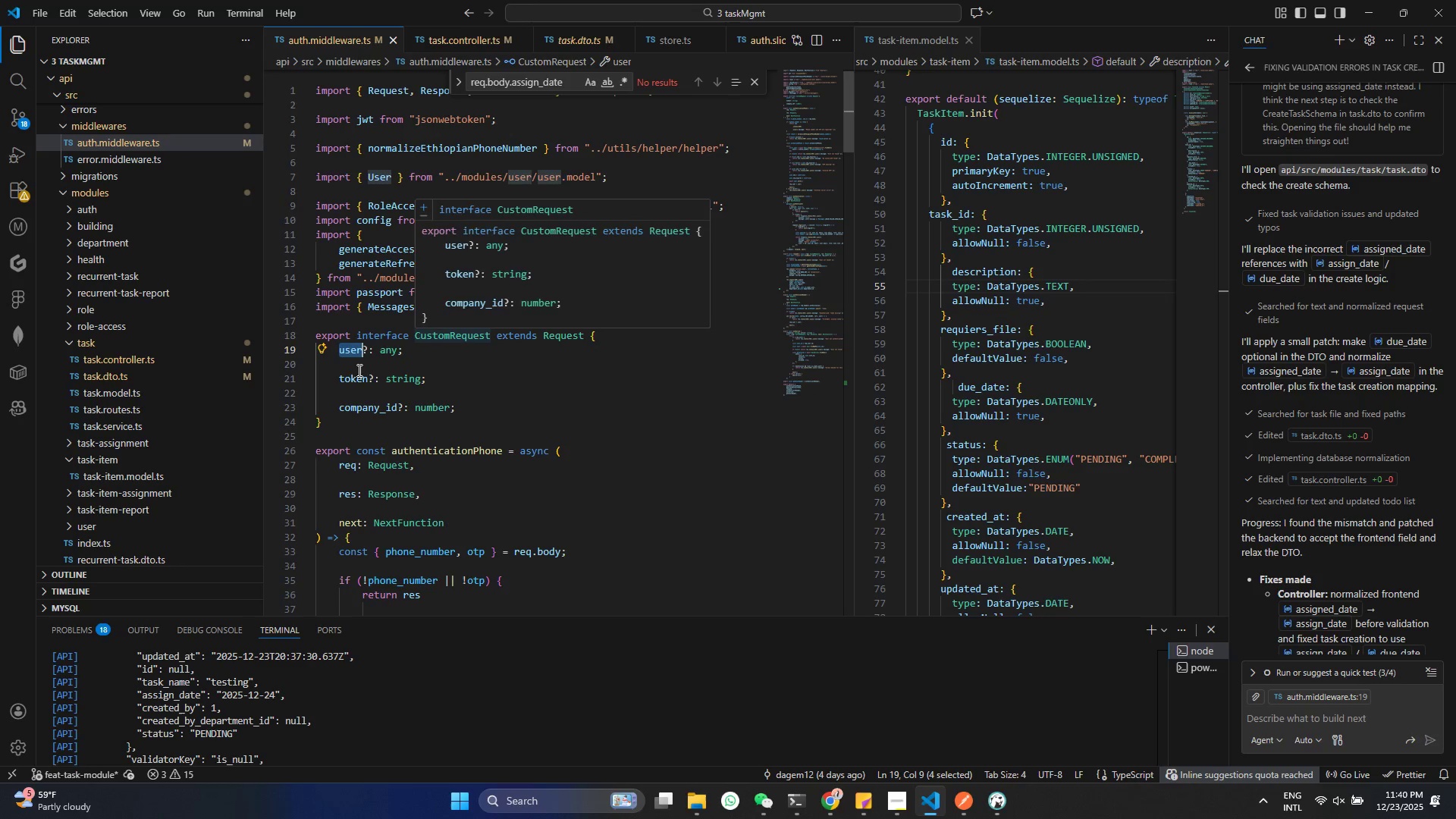 
key(Control+ControlLeft)
 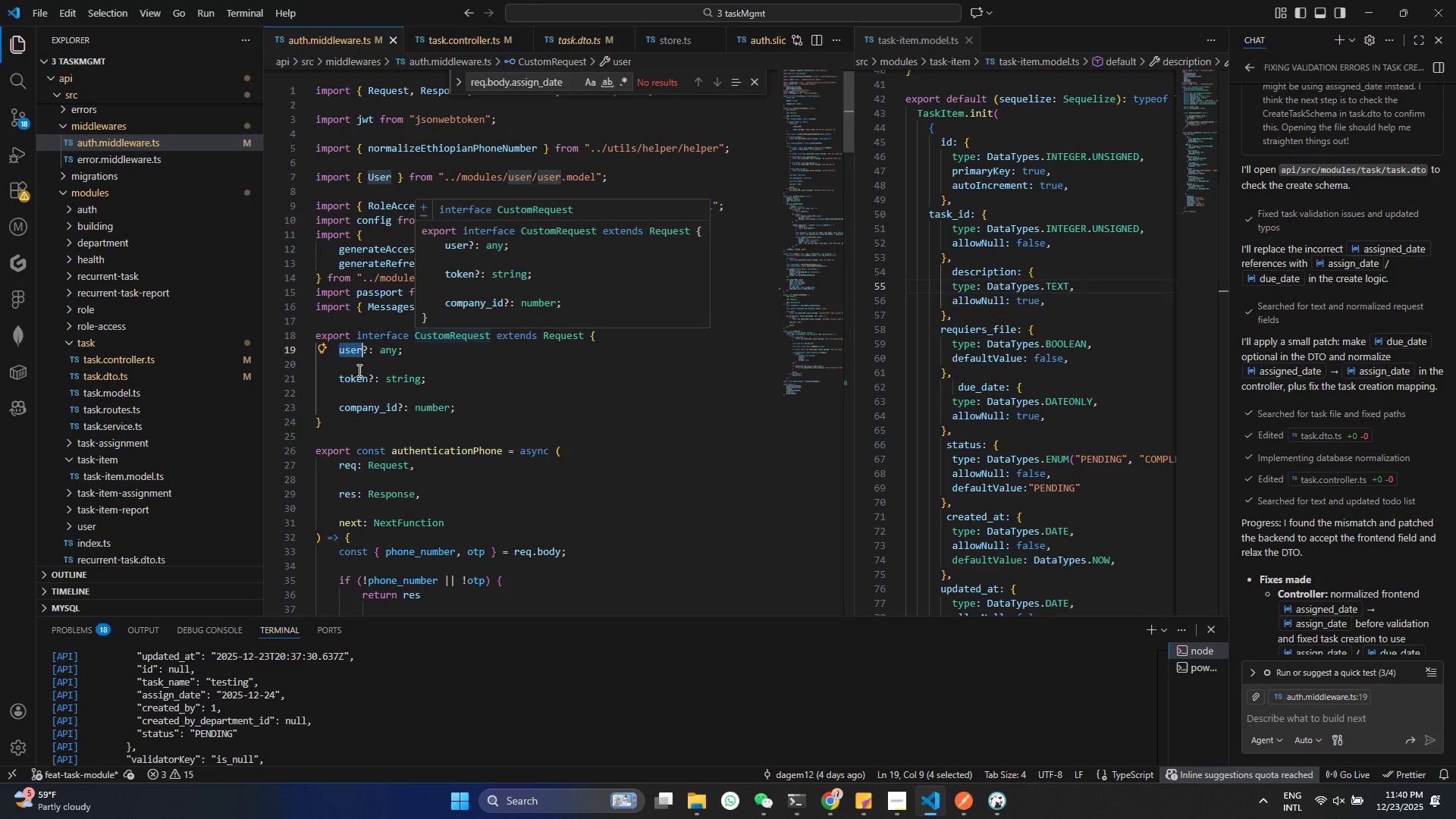 
key(Control+ControlLeft)
 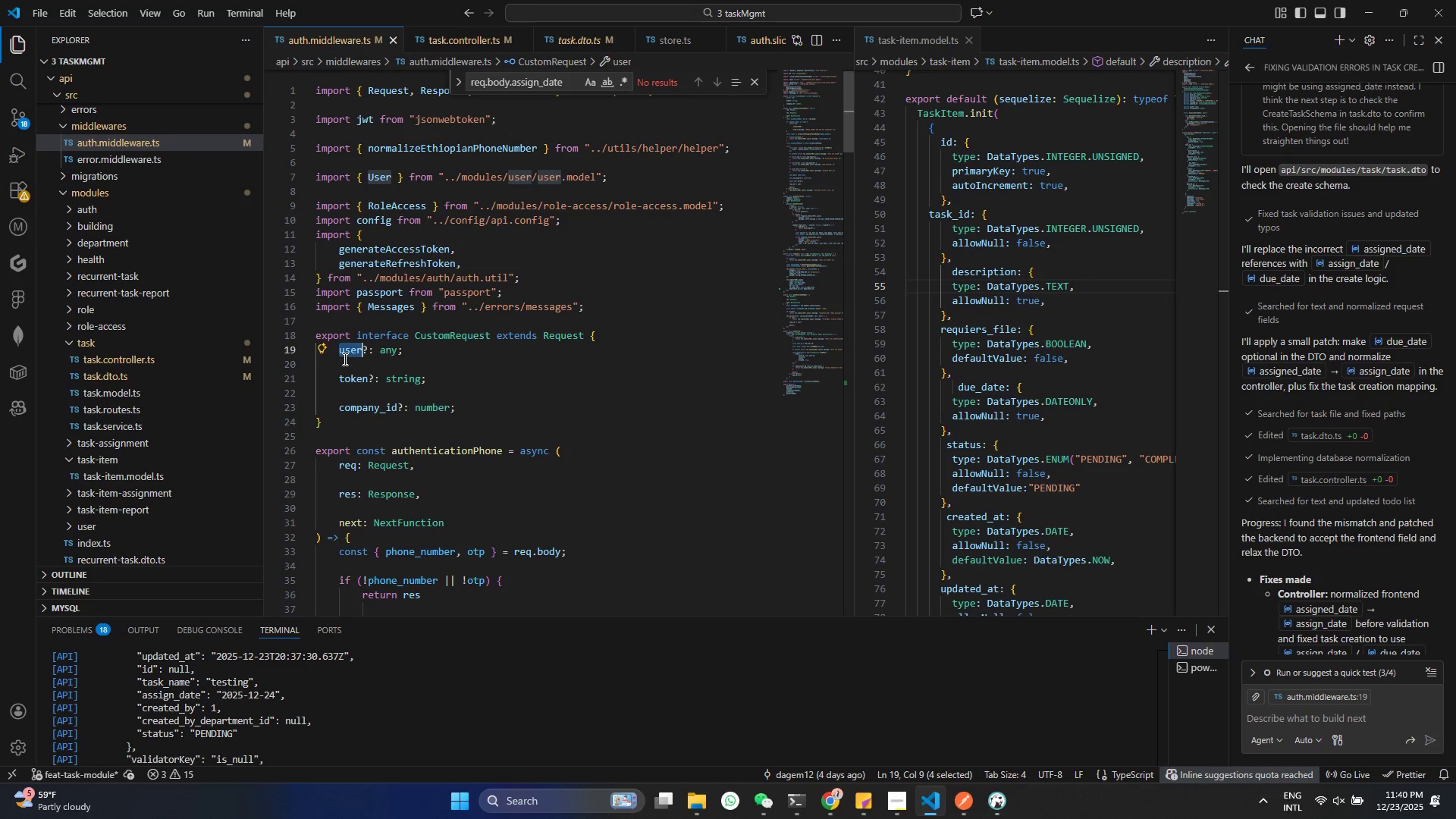 
hold_key(key=ControlLeft, duration=1.5)
left_click([351, 348])
 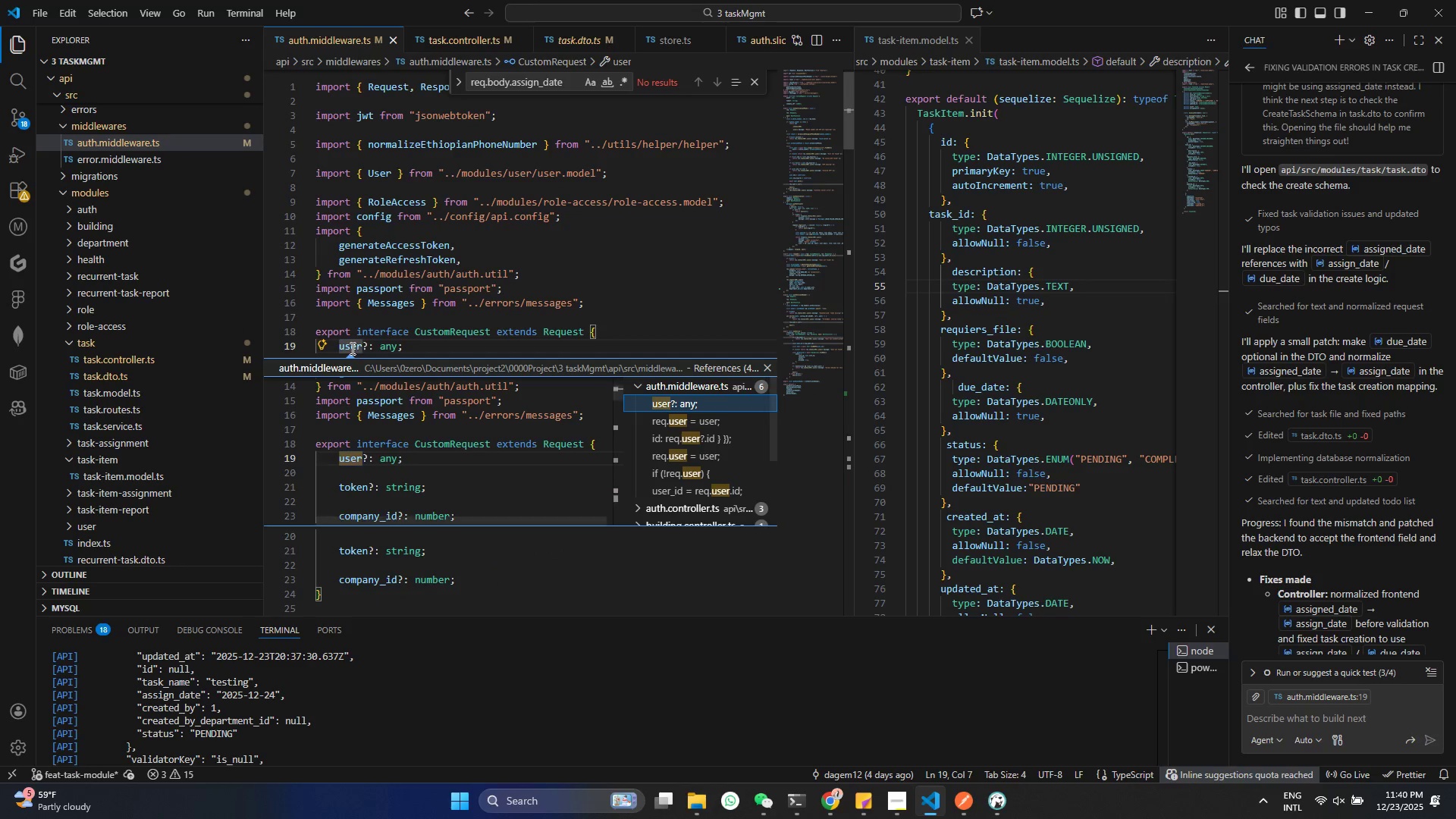 
hold_key(key=ControlLeft, duration=0.47)
 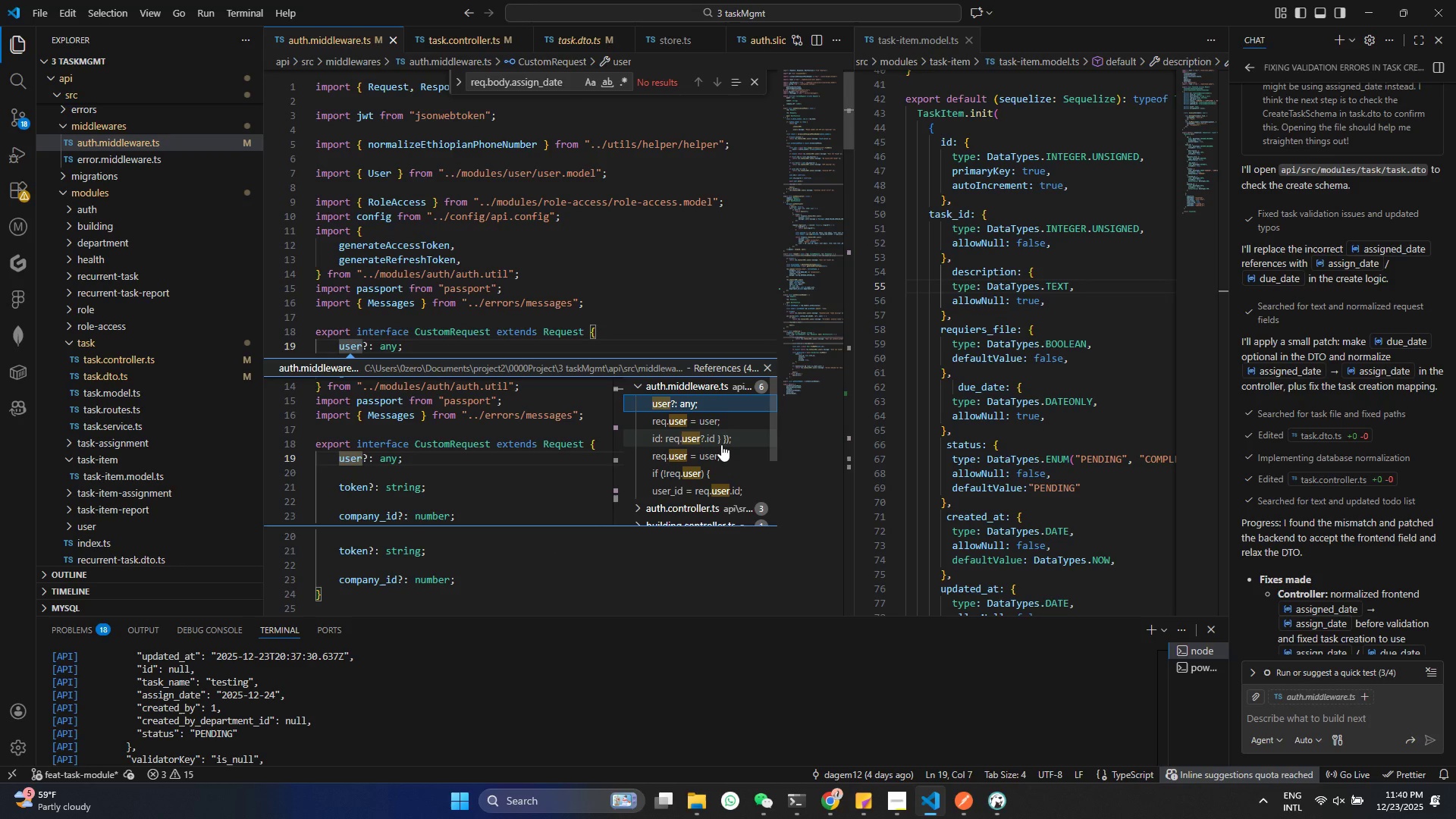 
wait(6.06)
 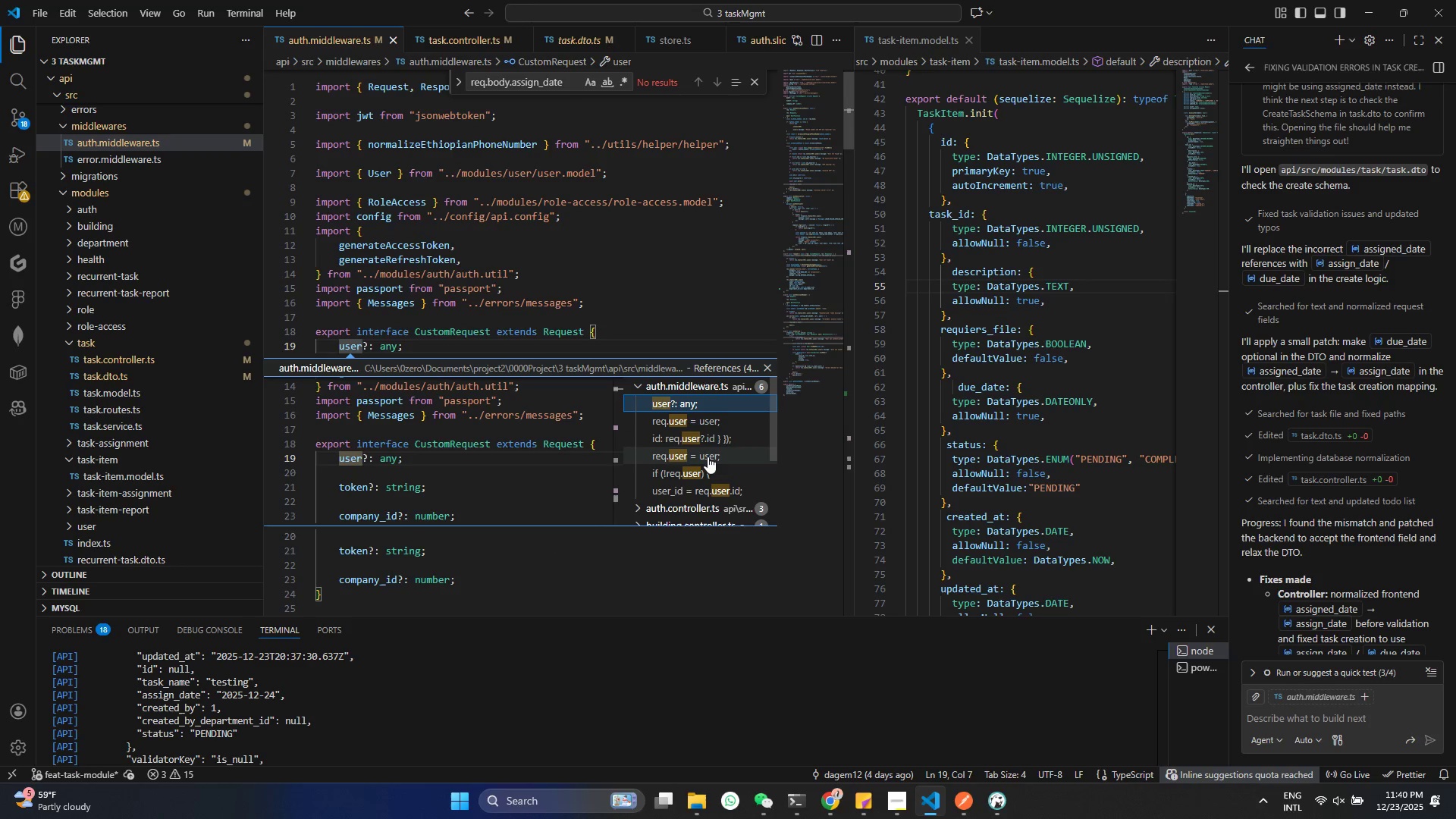 
left_click([725, 494])
 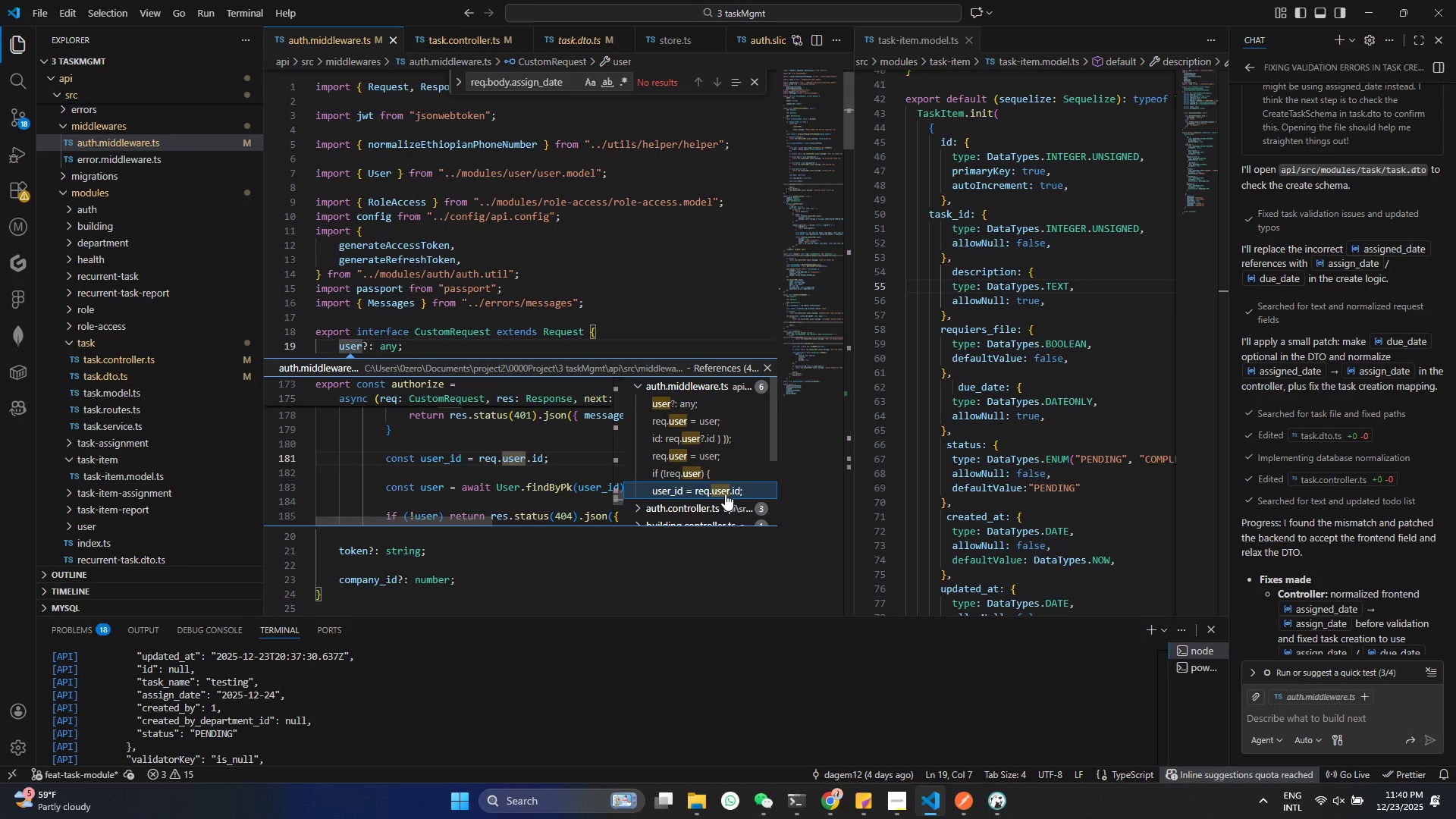 
double_click([725, 494])
 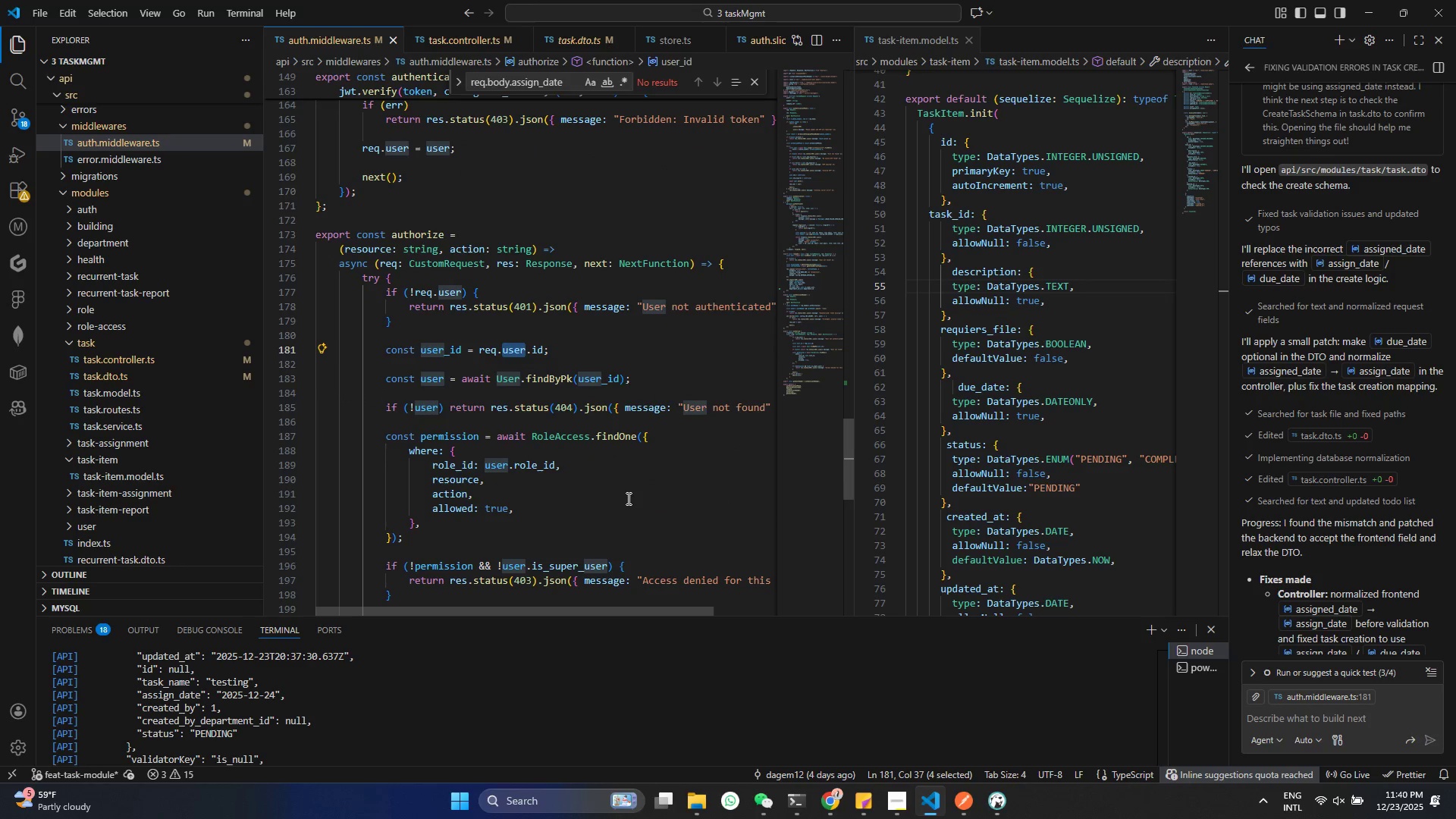 
left_click([576, 416])
 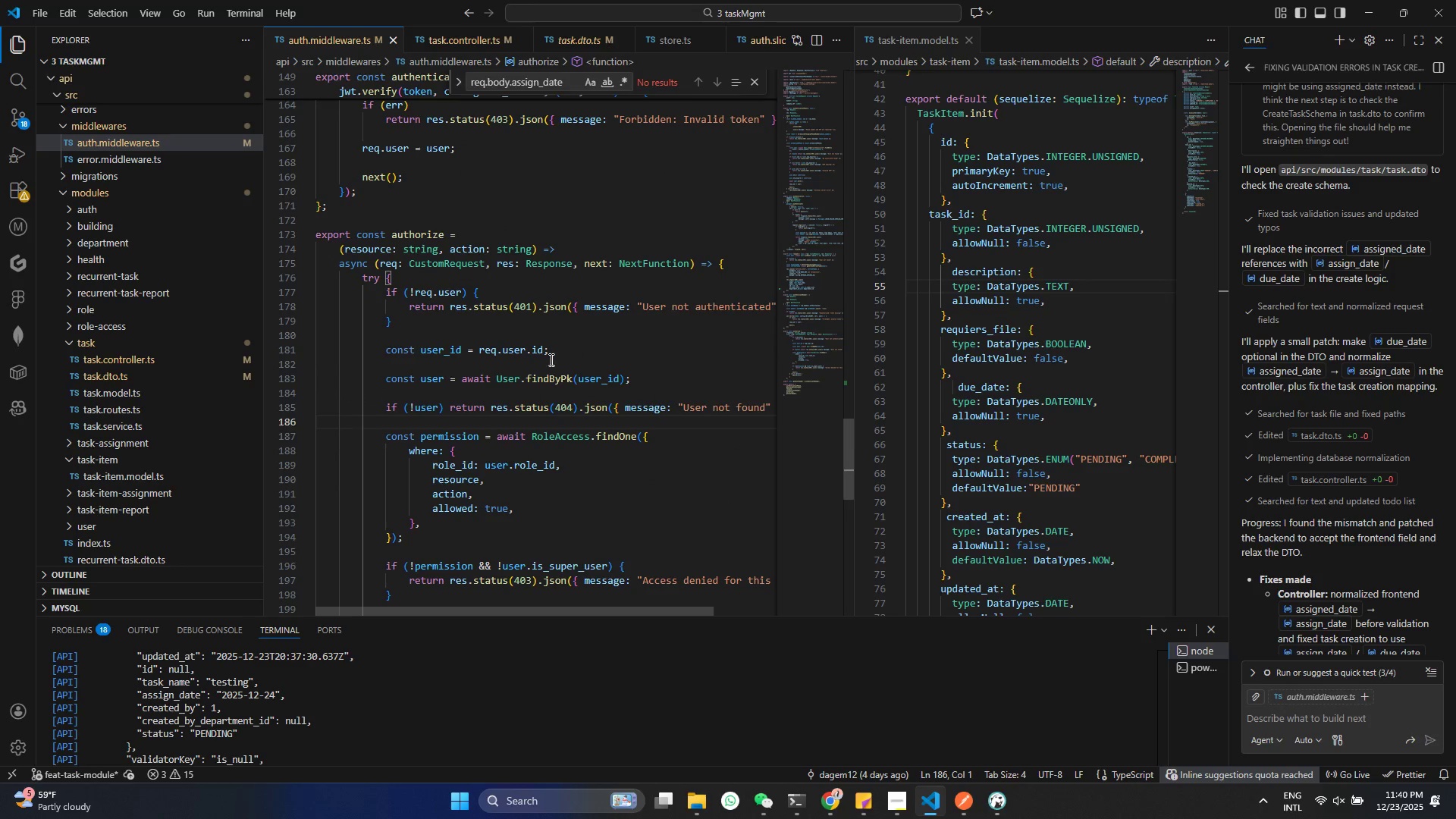 
wait(9.59)
 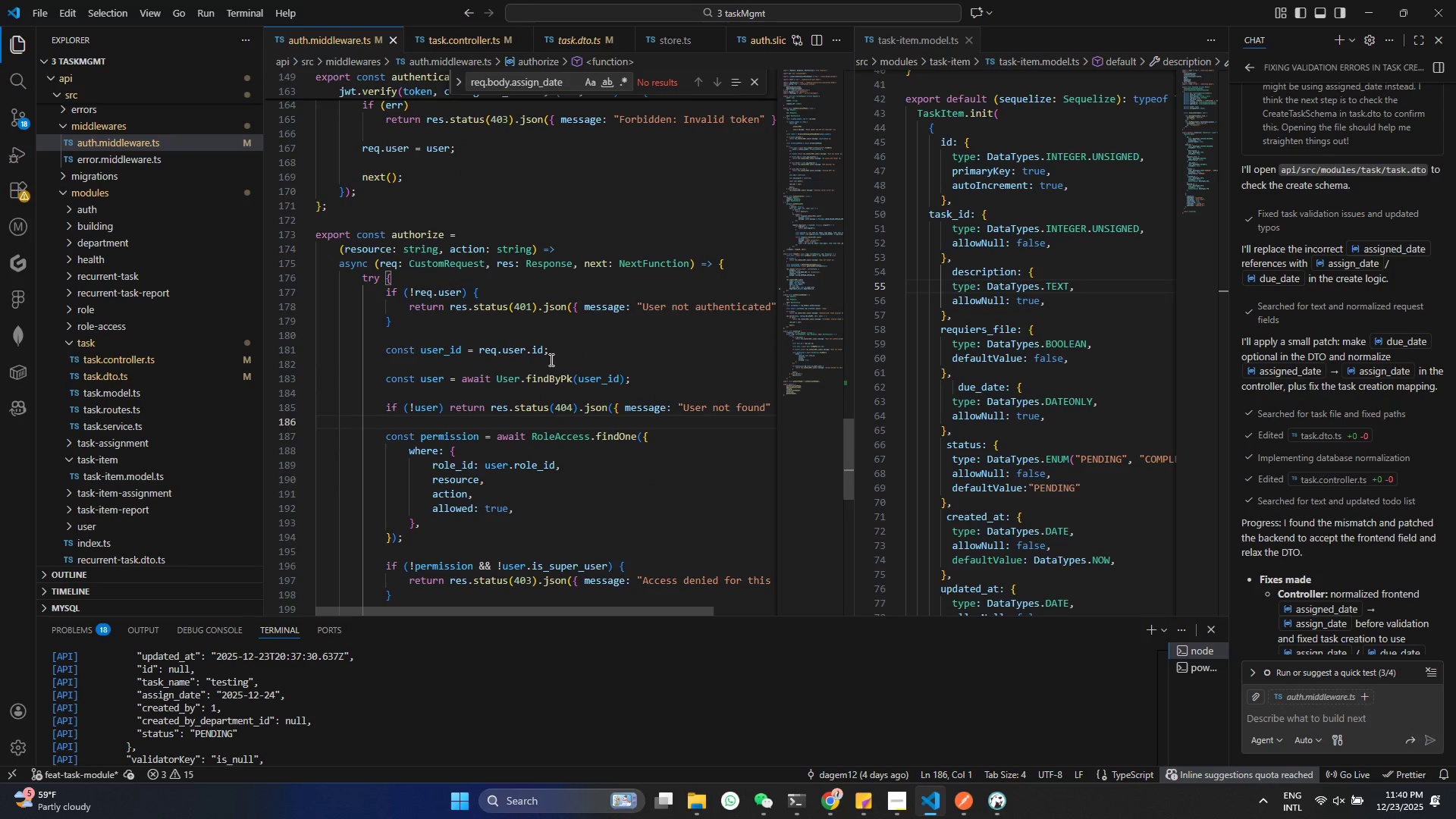 
scroll: coordinate [524, 471], scroll_direction: down, amount: 9.0
 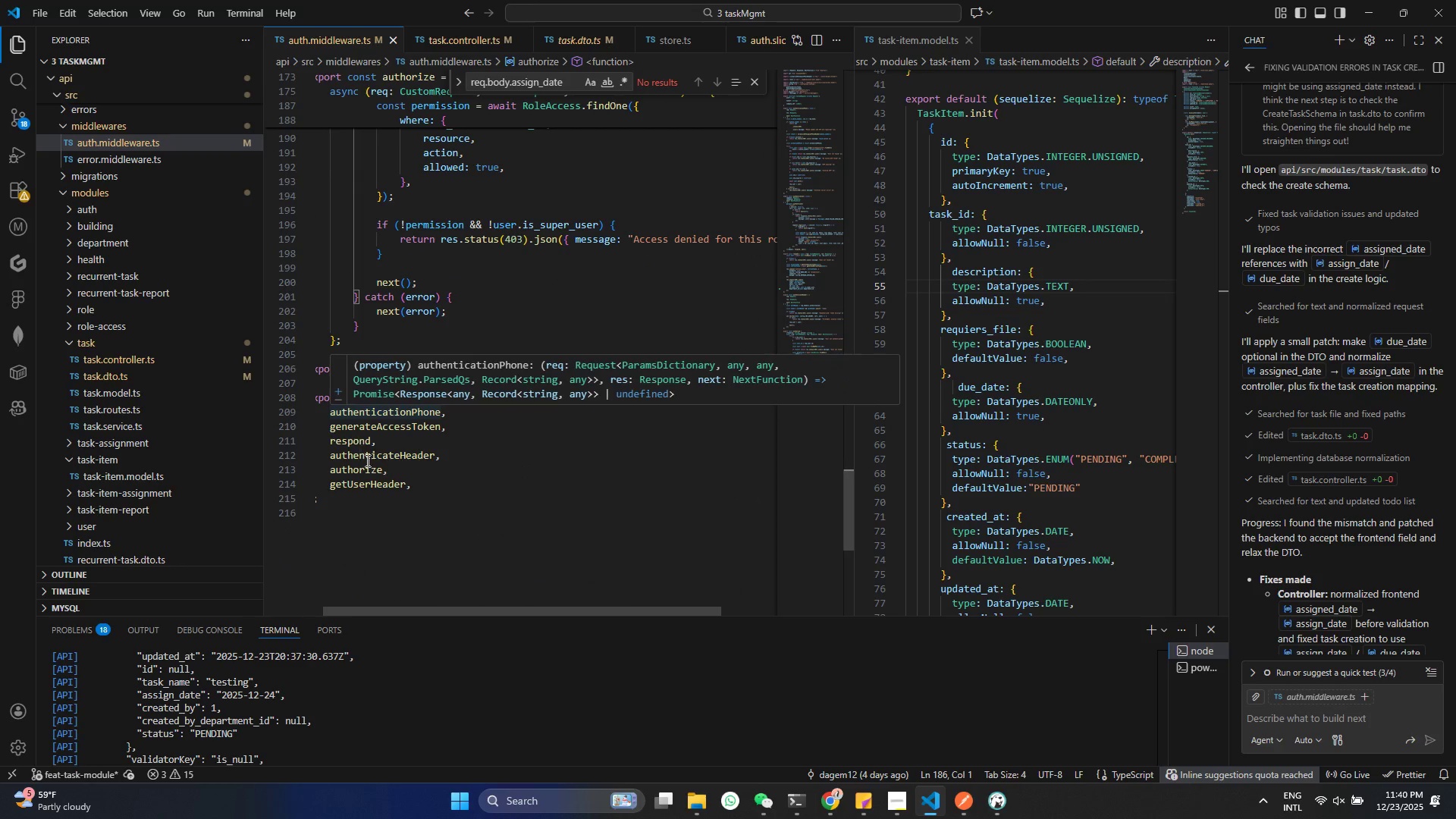 
left_click([382, 486])
 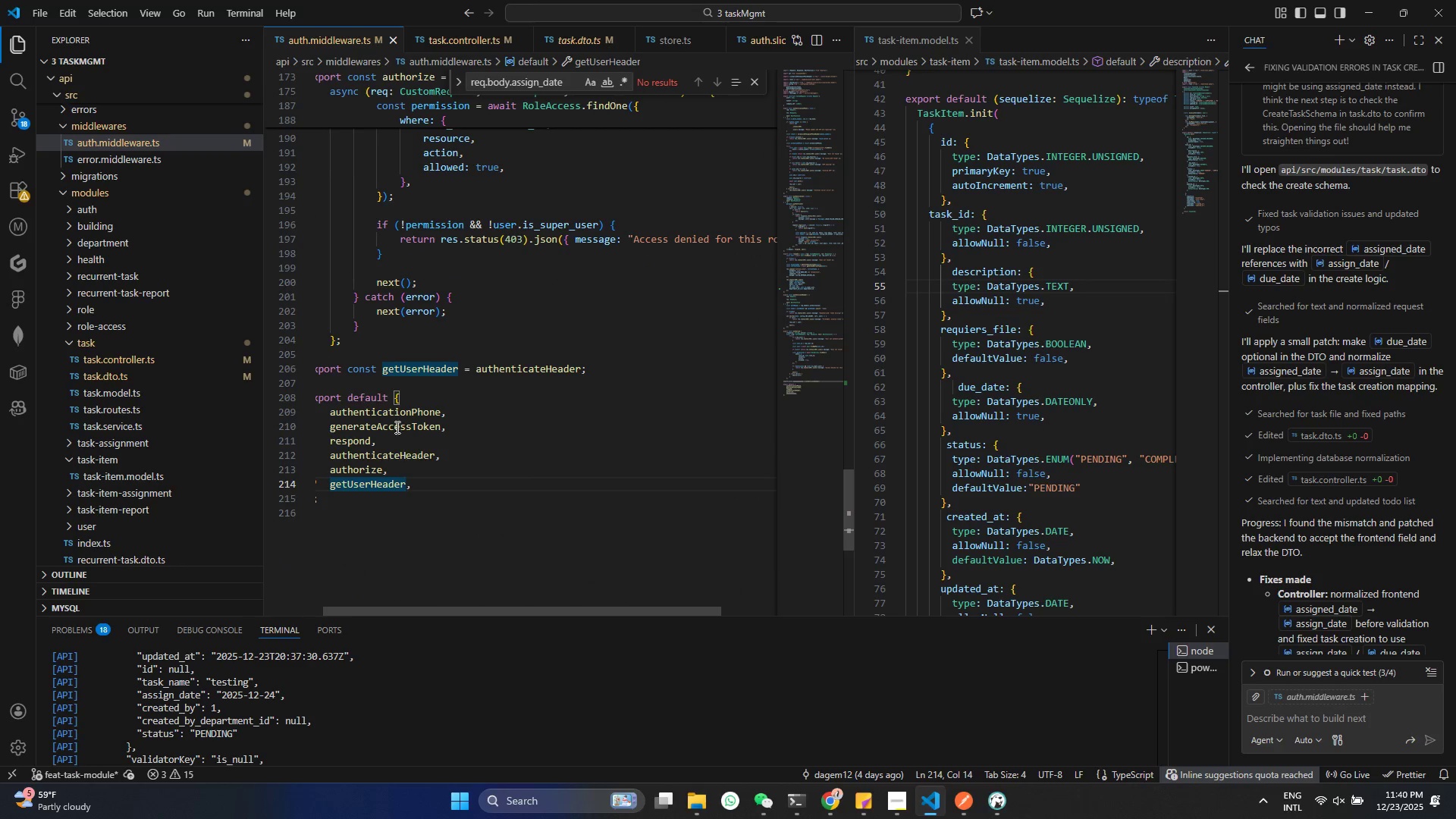 
left_click([396, 426])
 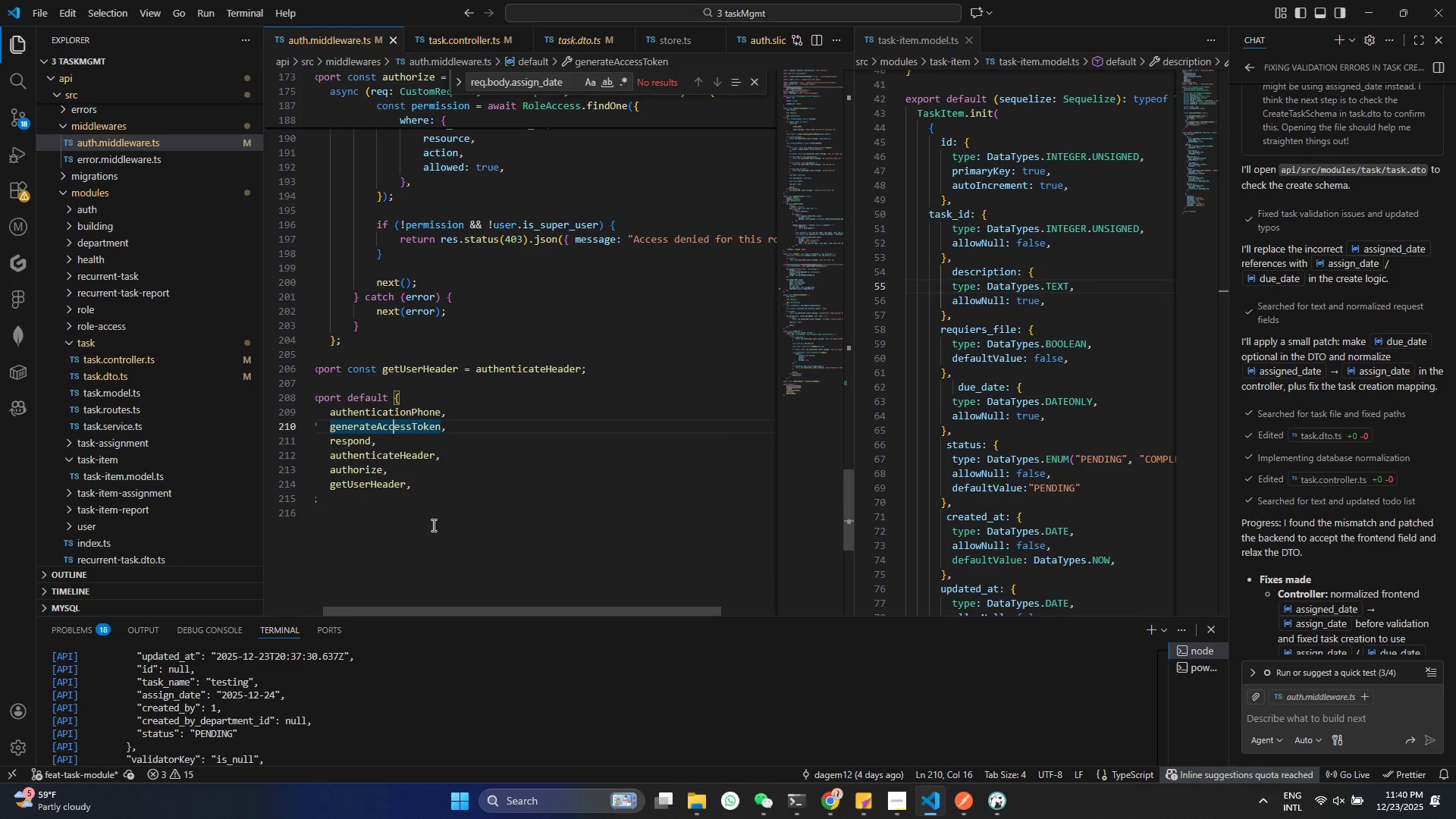 
left_click([432, 532])
 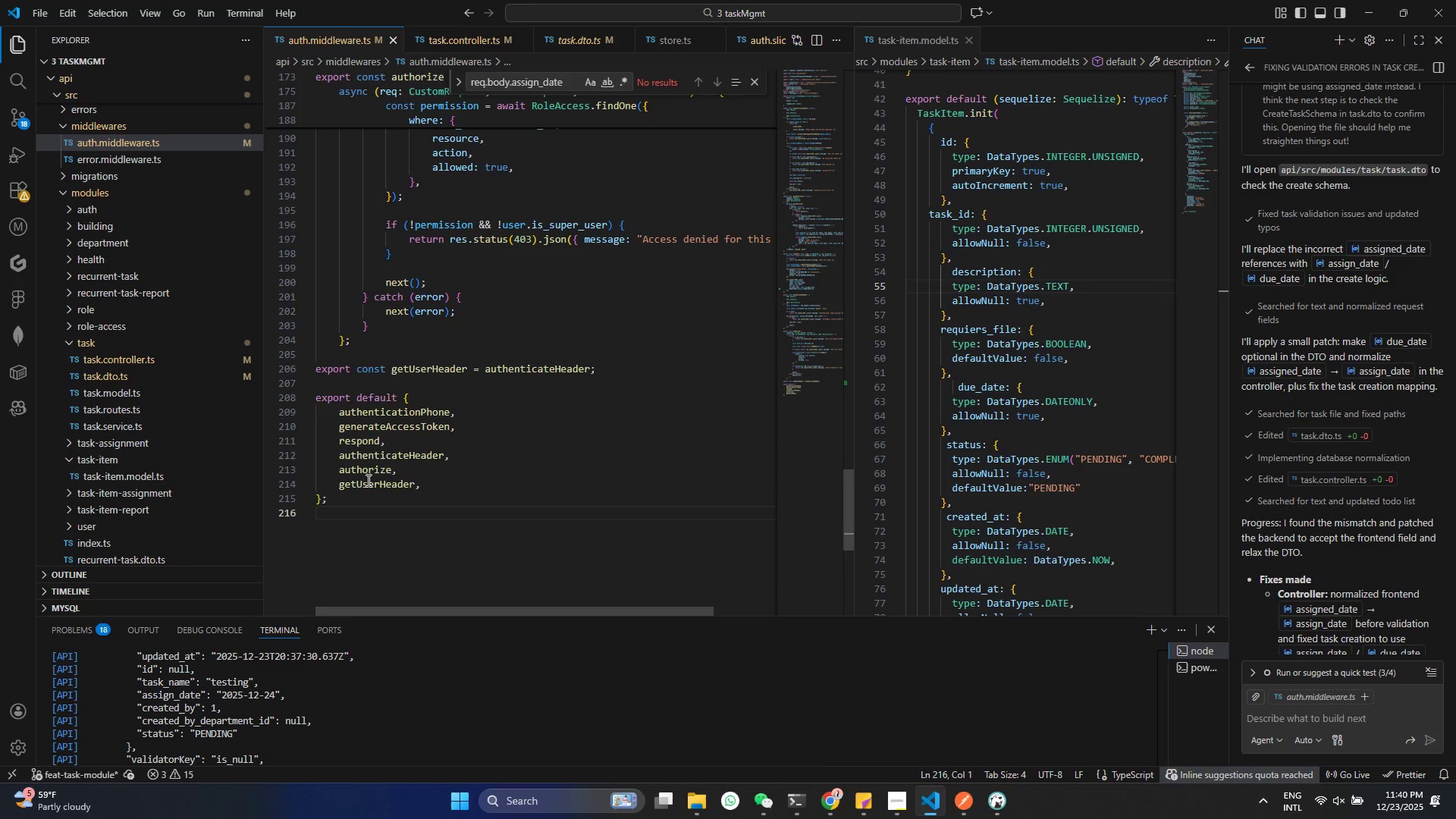 
left_click([367, 480])
 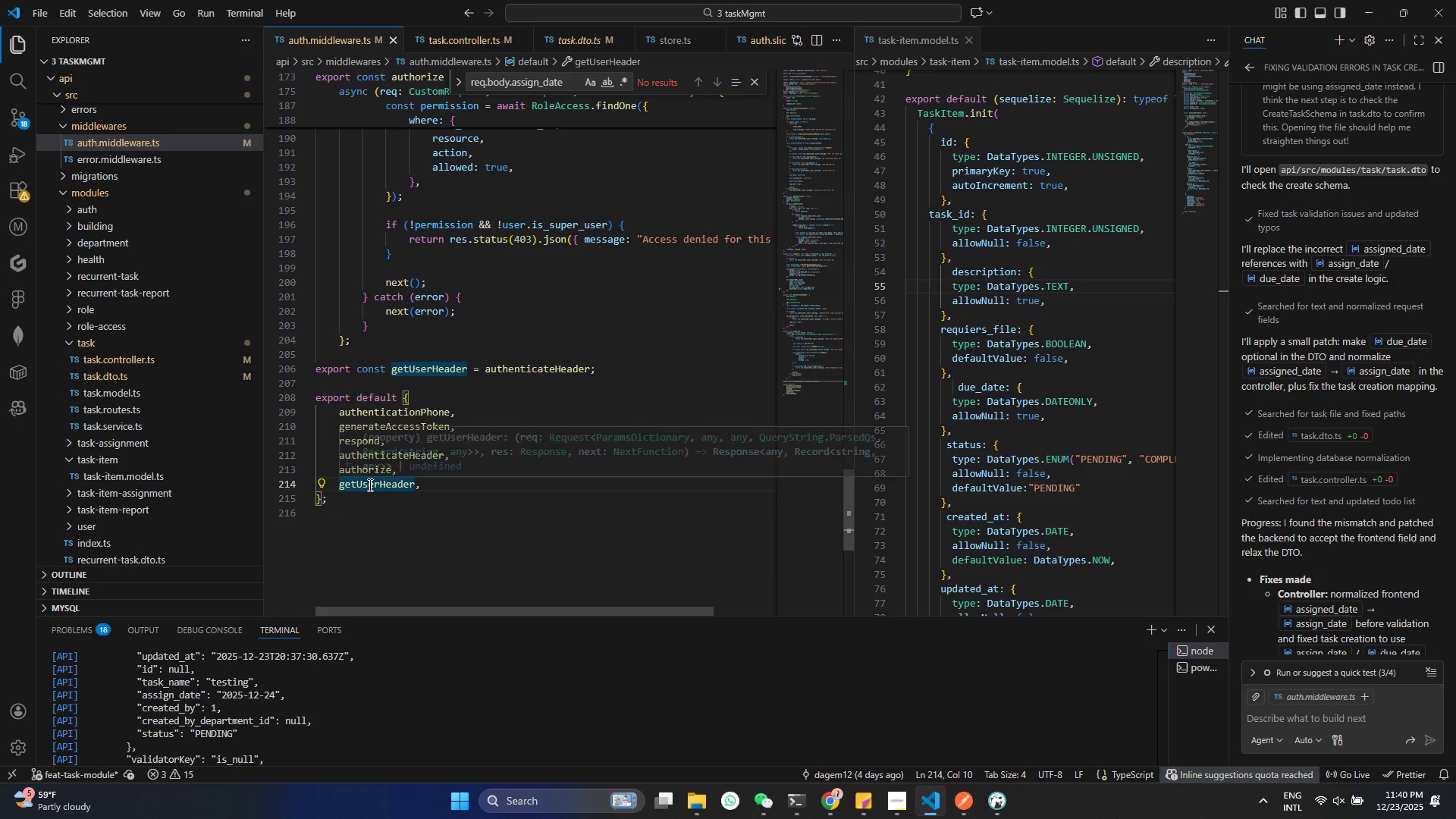 
double_click([369, 485])
 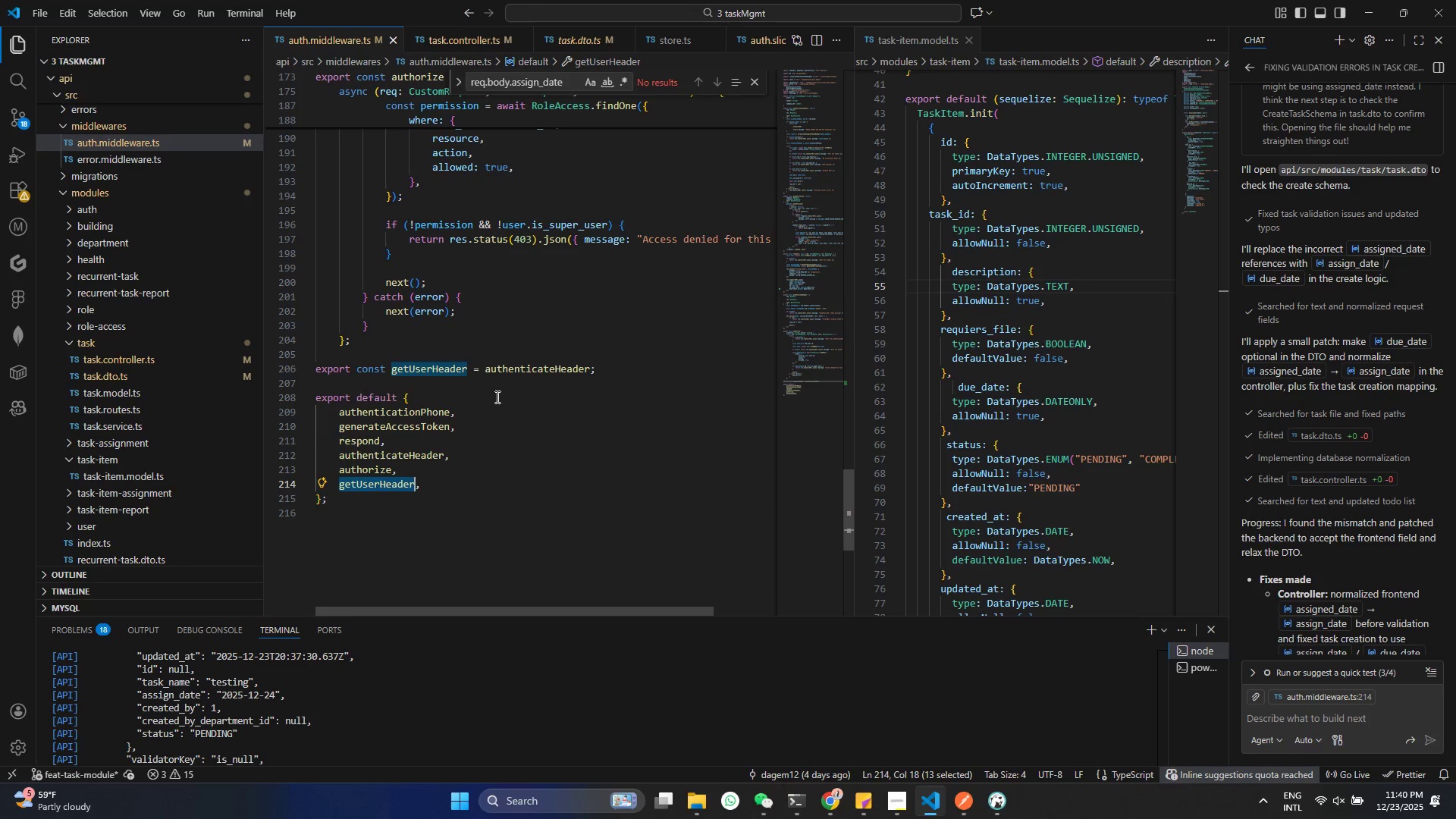 
double_click([506, 381])
 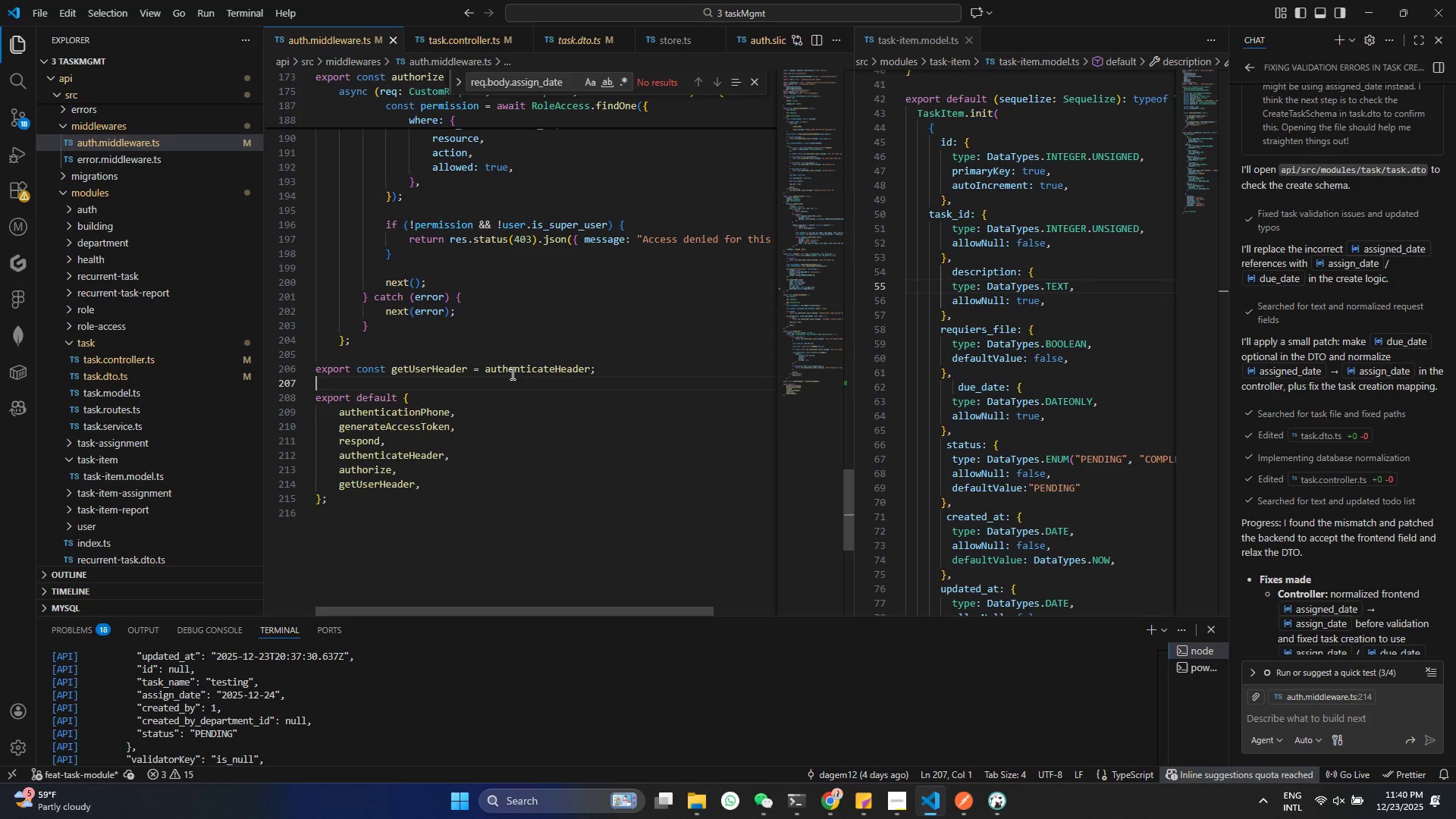 
triple_click([511, 373])
 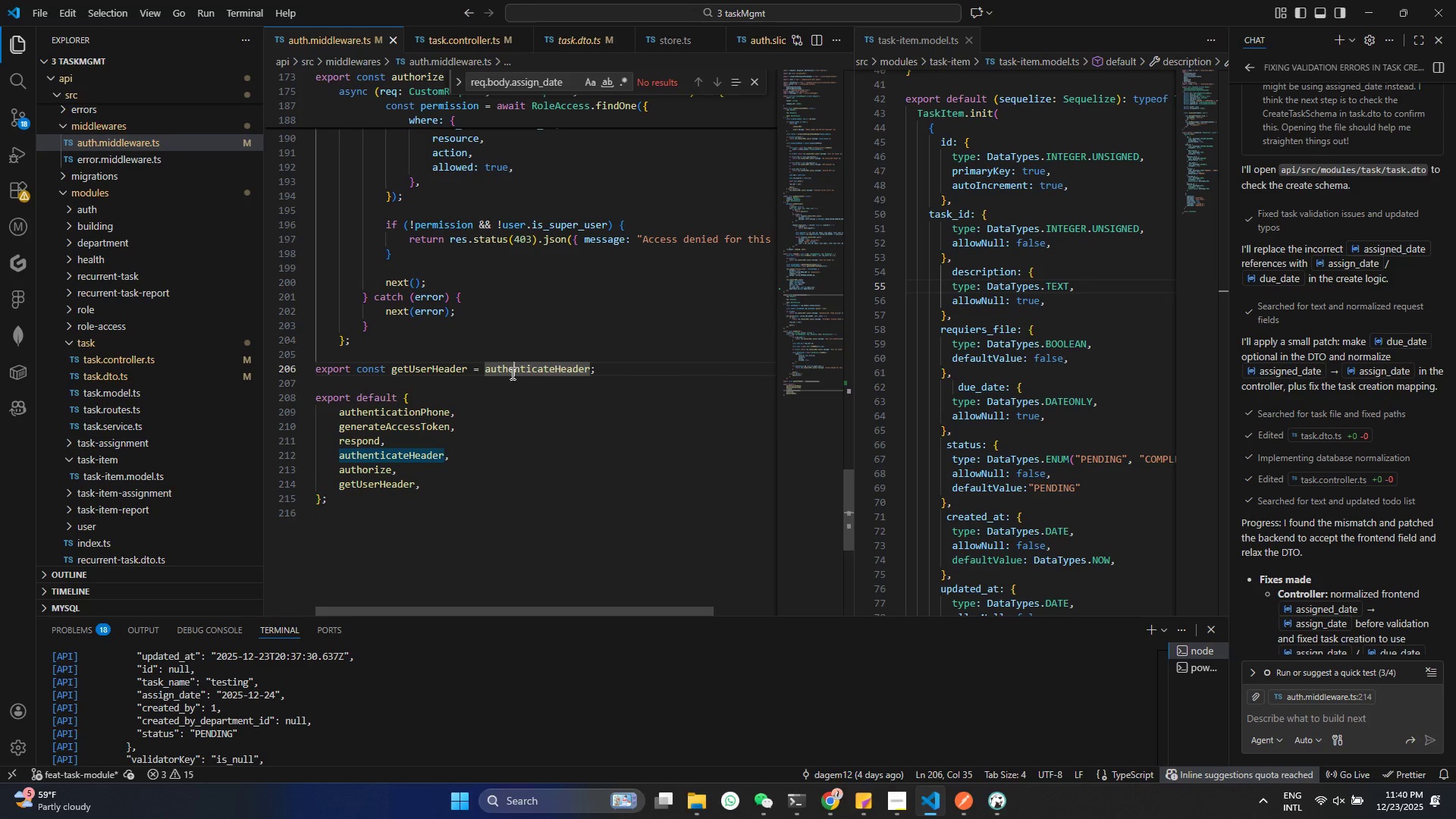 
triple_click([511, 373])
 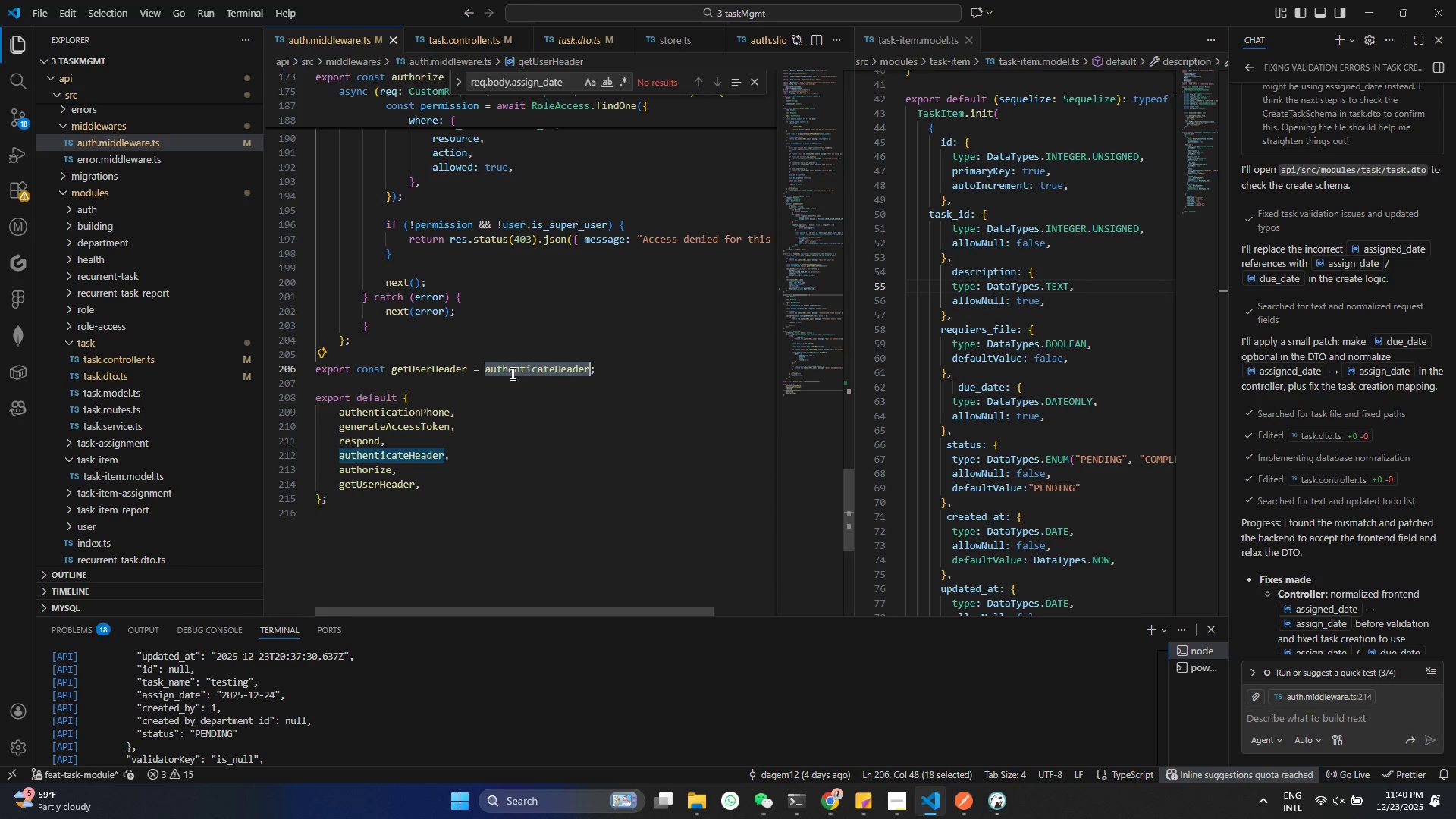 
hold_key(key=ControlLeft, duration=0.39)
triple_click([513, 367])
 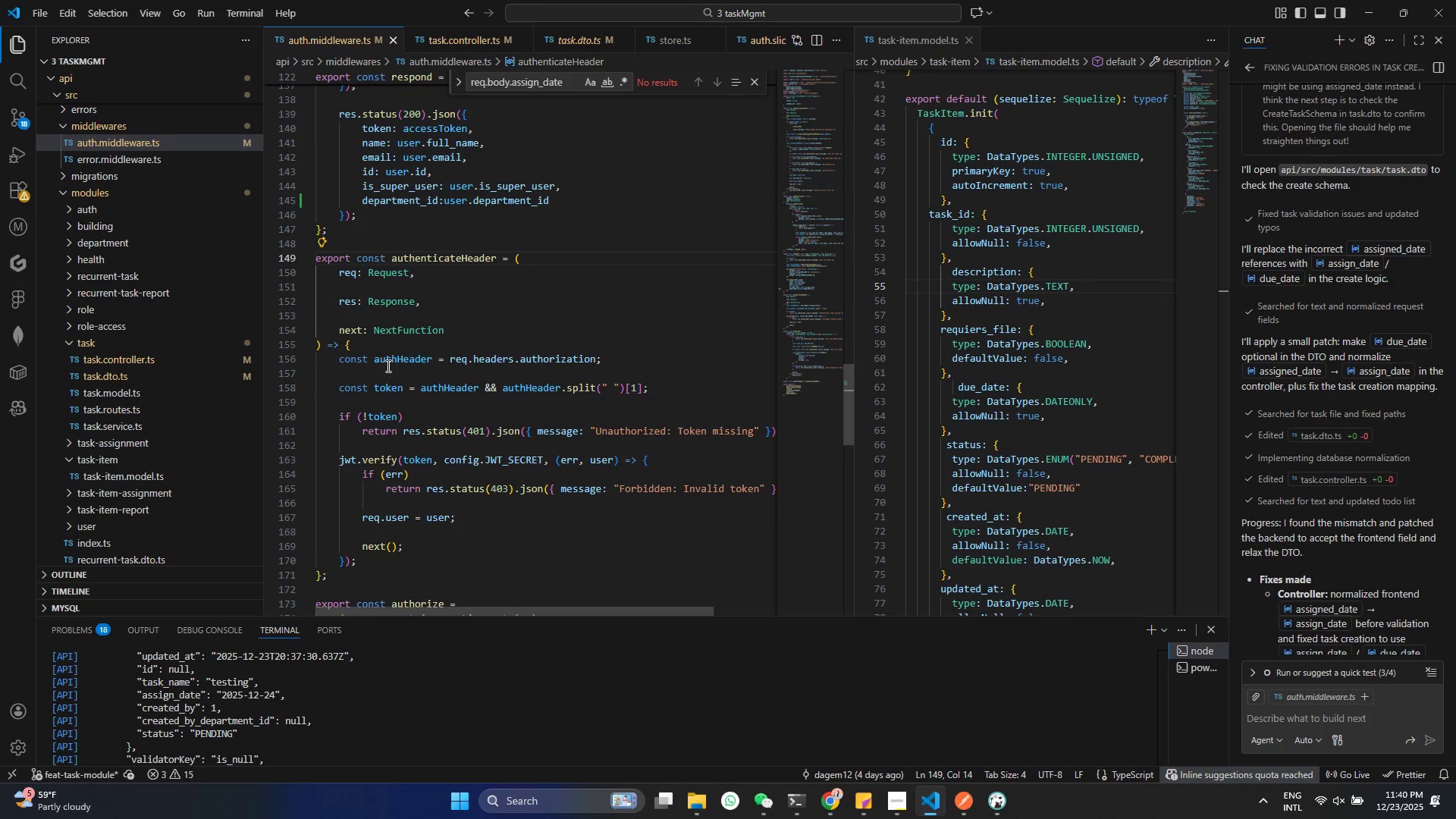 
scroll: coordinate [497, 381], scroll_direction: down, amount: 2.0
 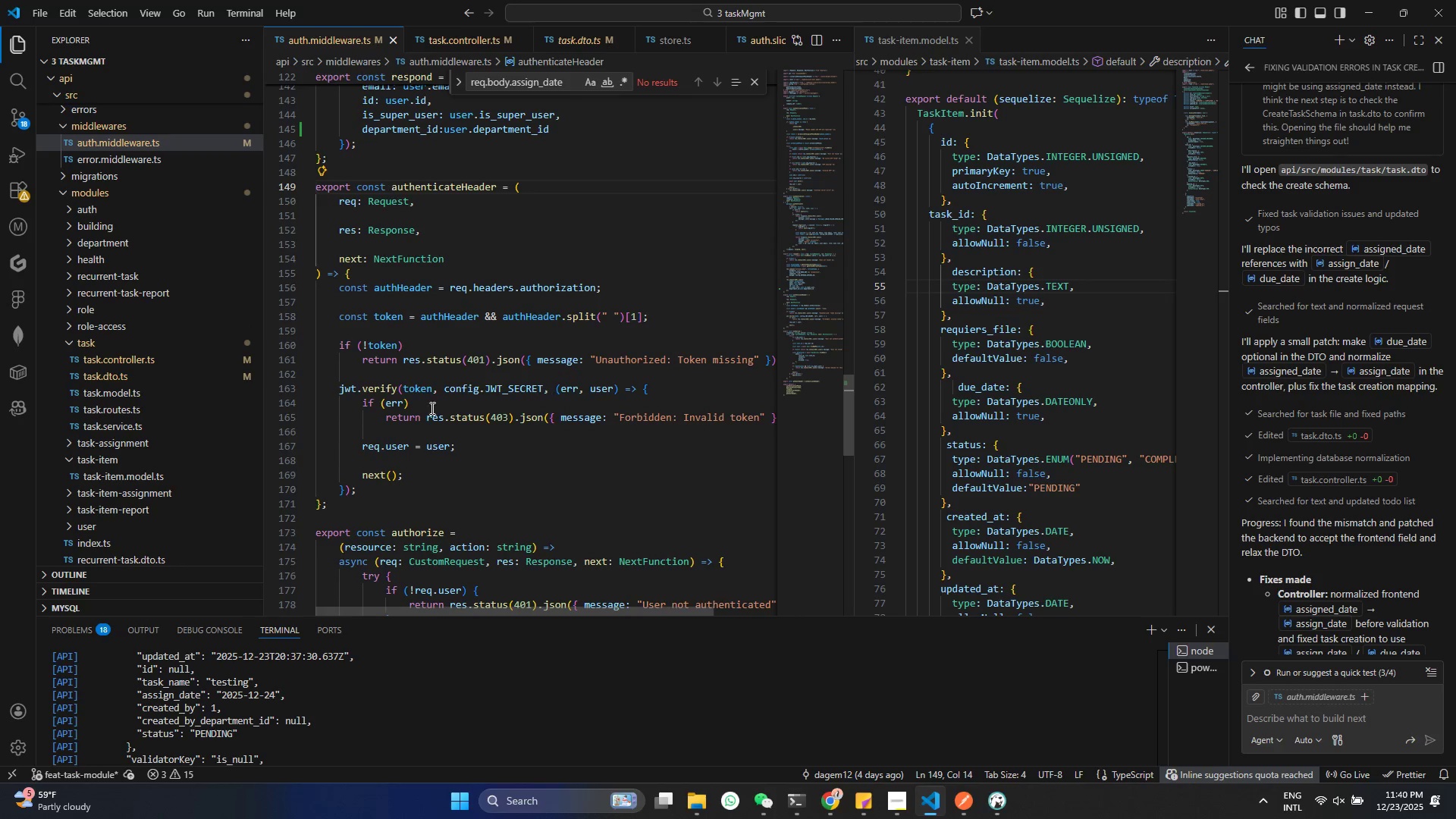 
hold_key(key=ControlLeft, duration=0.84)
 